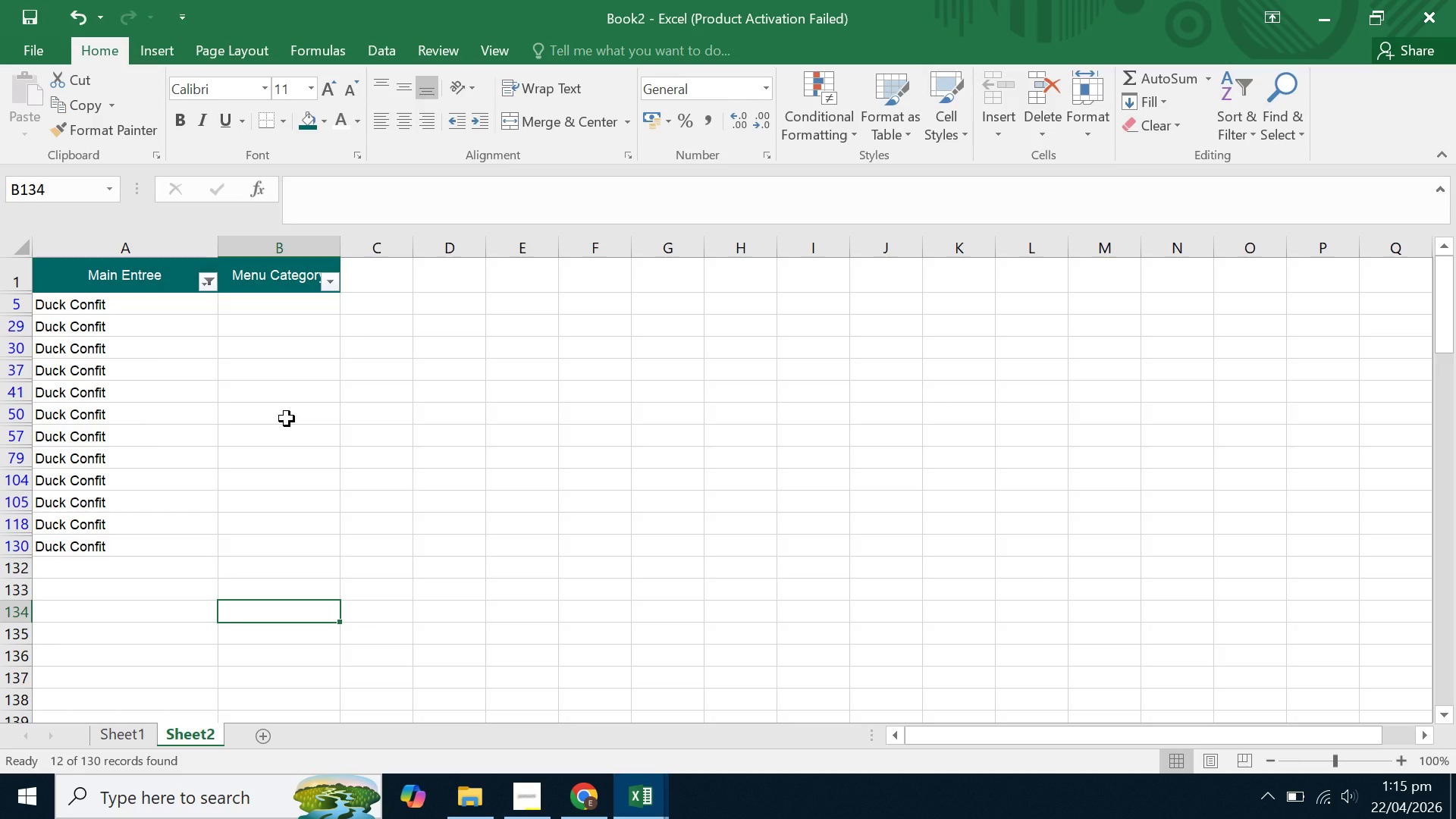 
wait(37.88)
 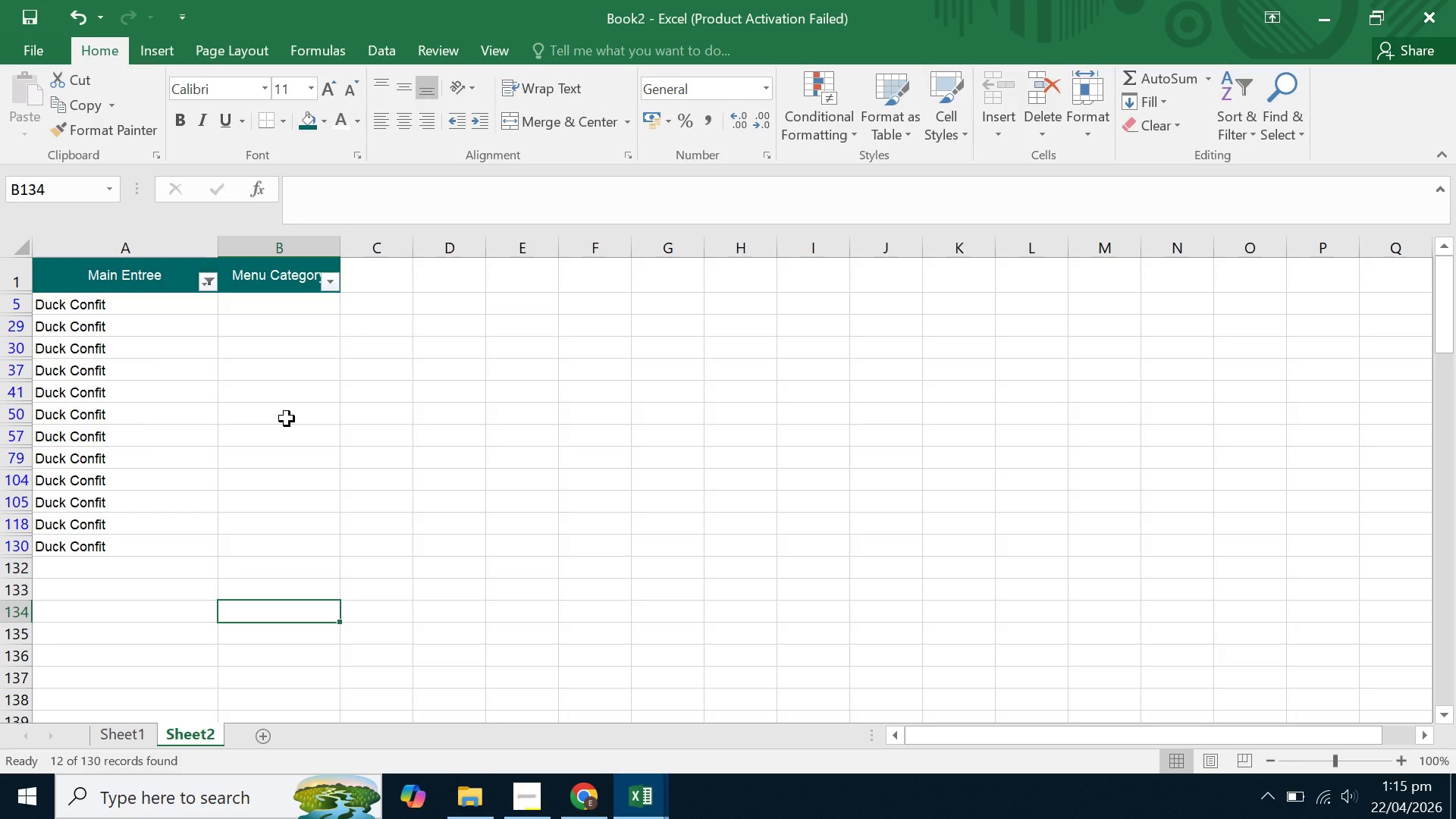 
left_click([17, 334])
 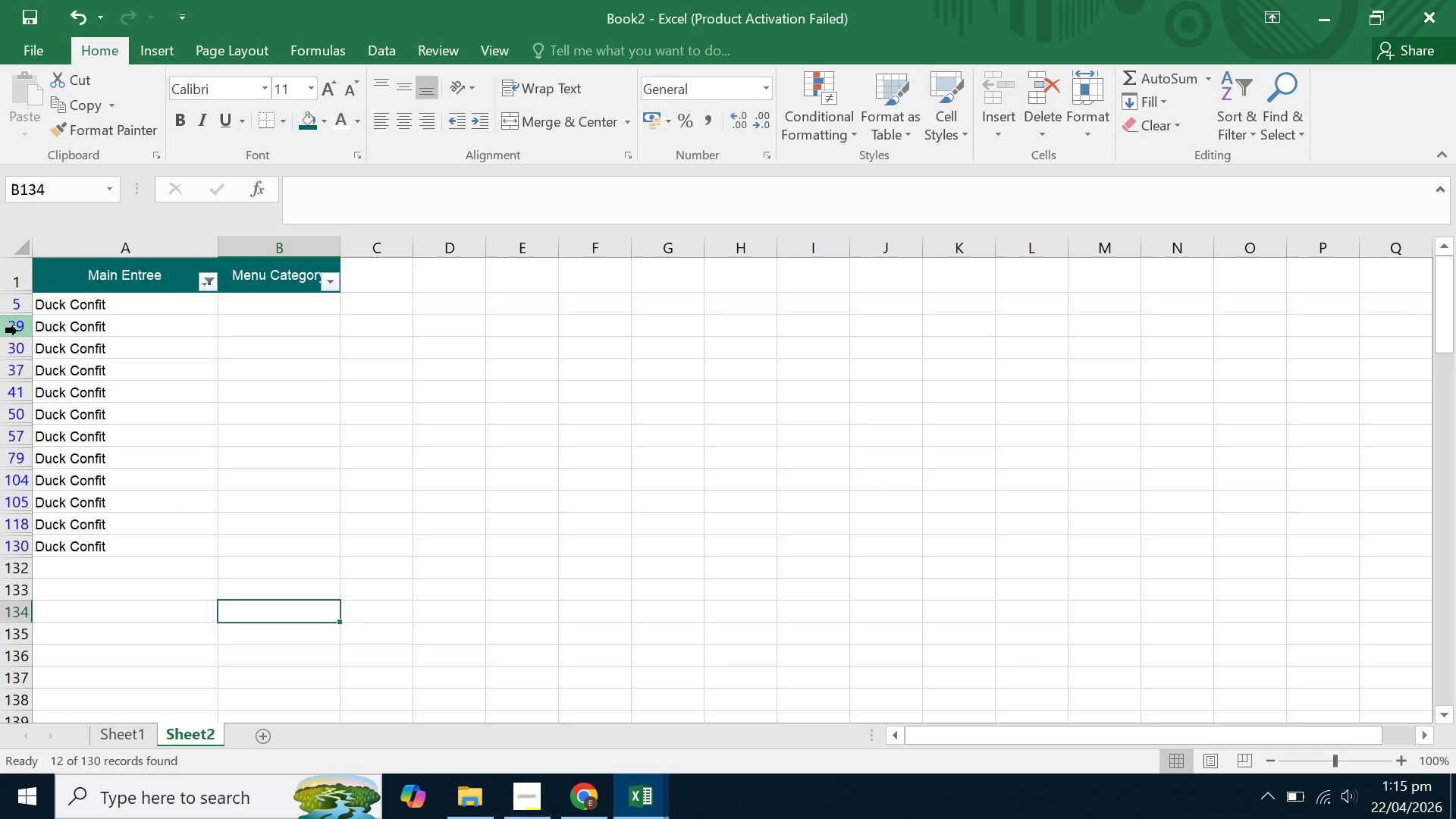 
left_click_drag(start_coordinate=[17, 331], to_coordinate=[30, 573])
 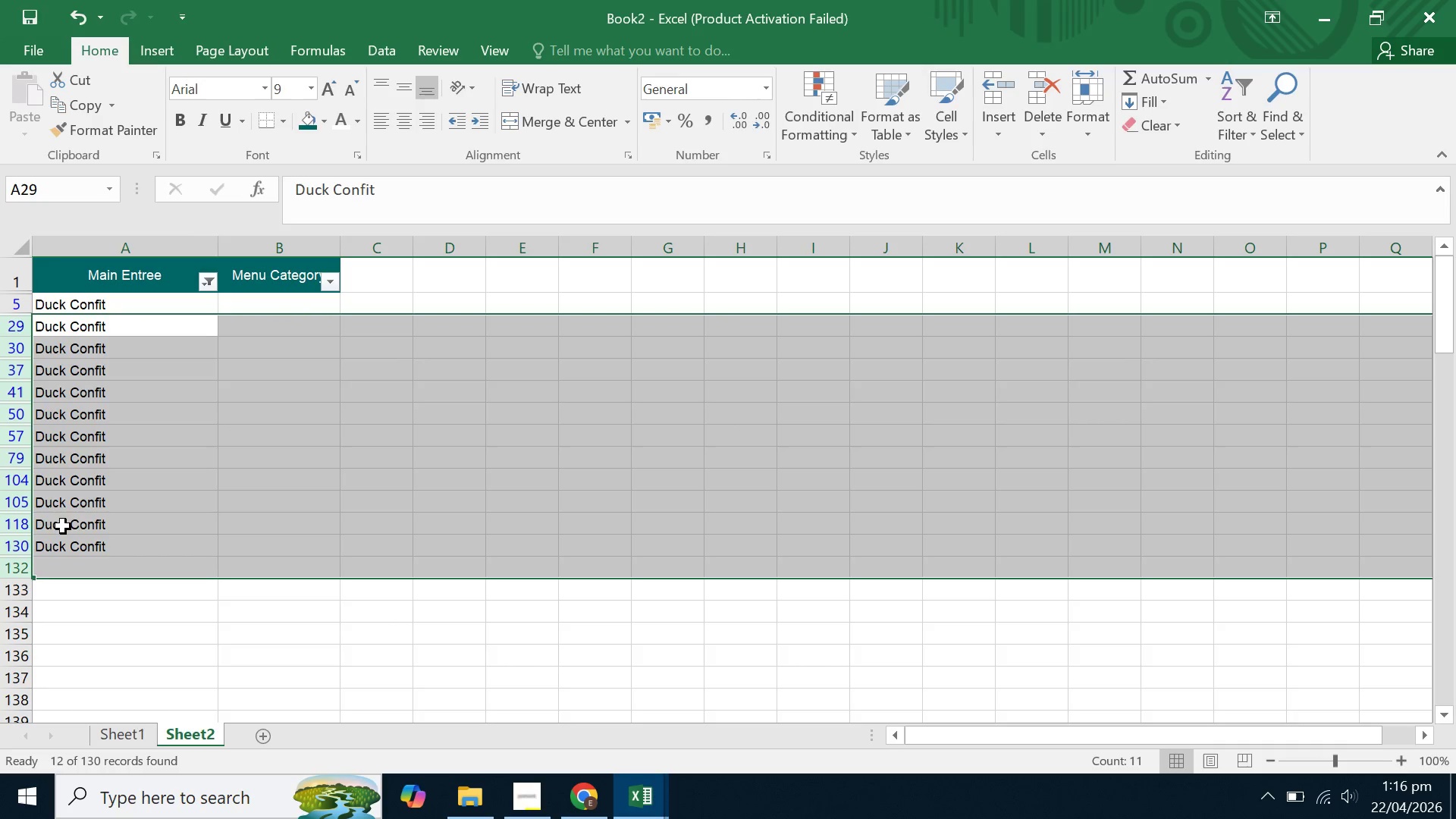 
right_click([66, 520])
 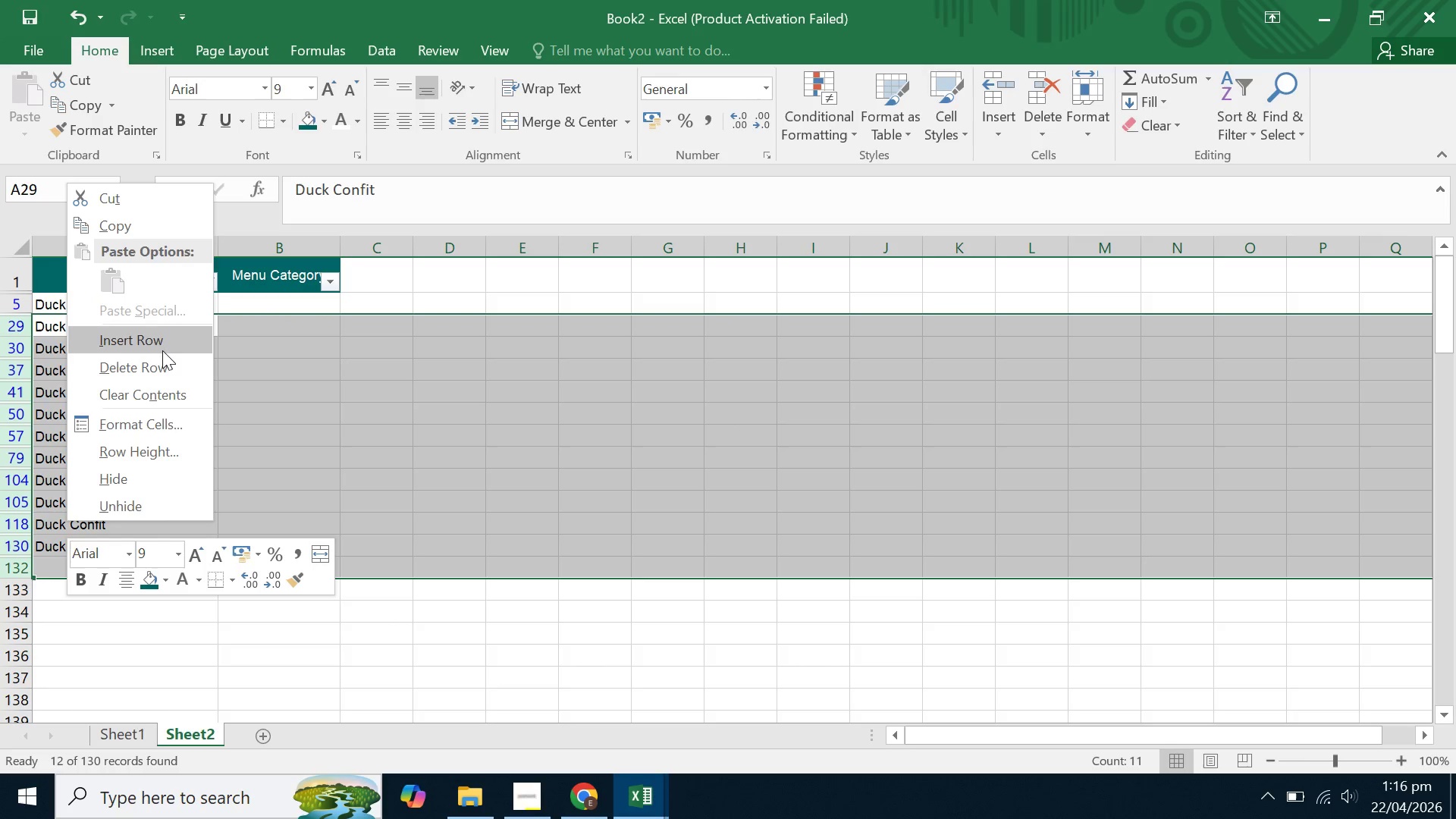 
left_click([152, 370])
 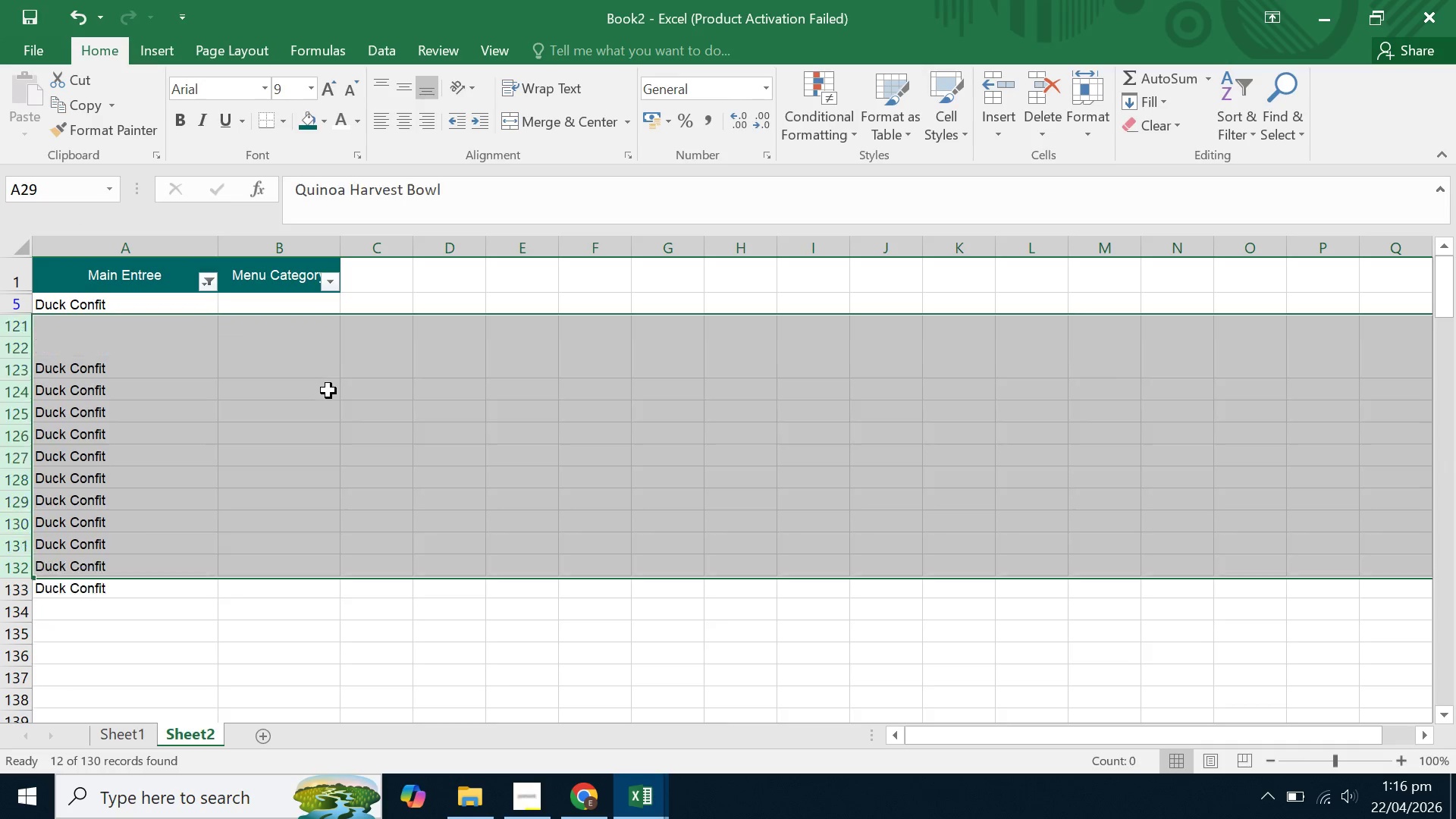 
left_click([328, 391])
 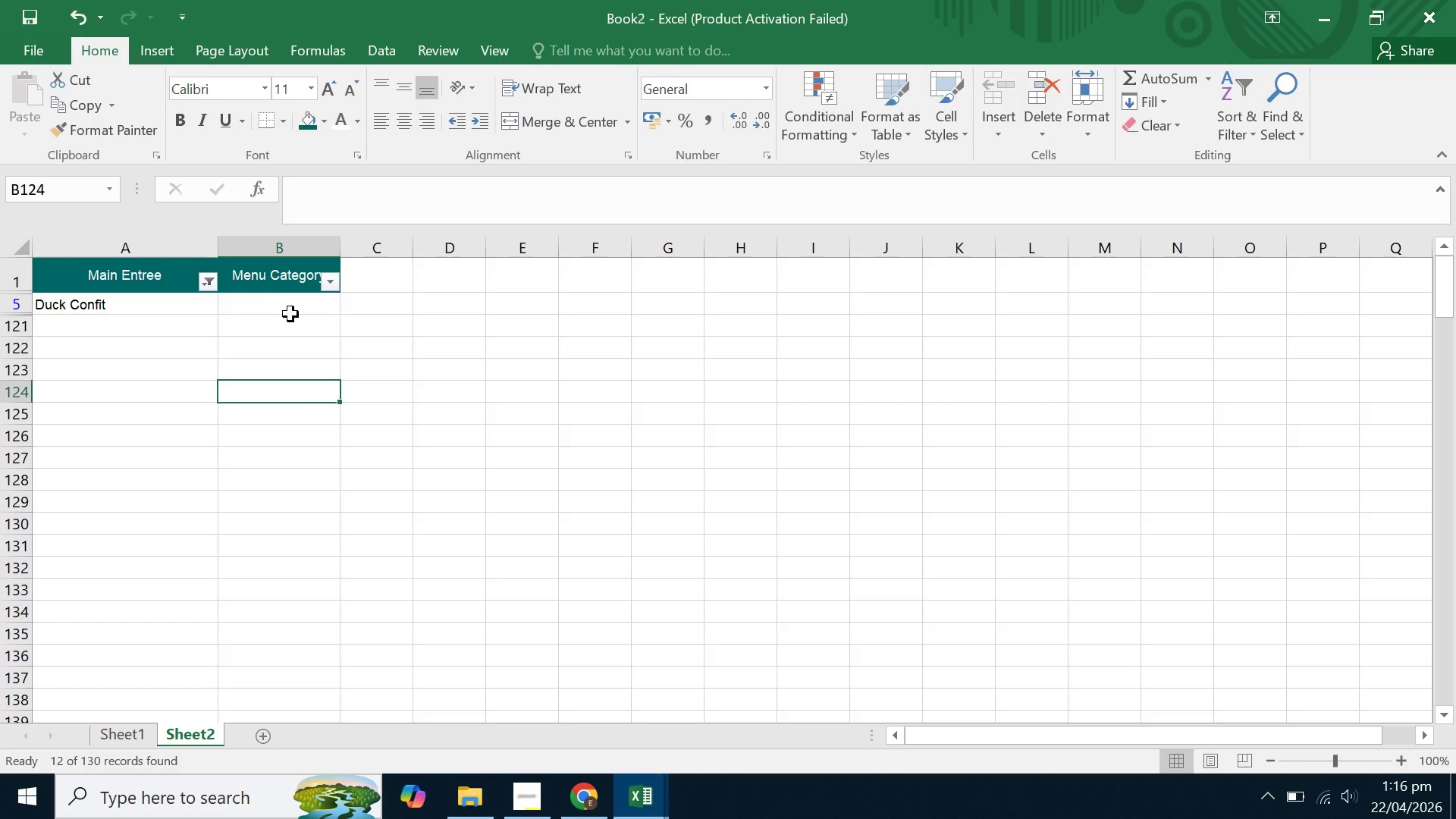 
left_click([290, 314])
 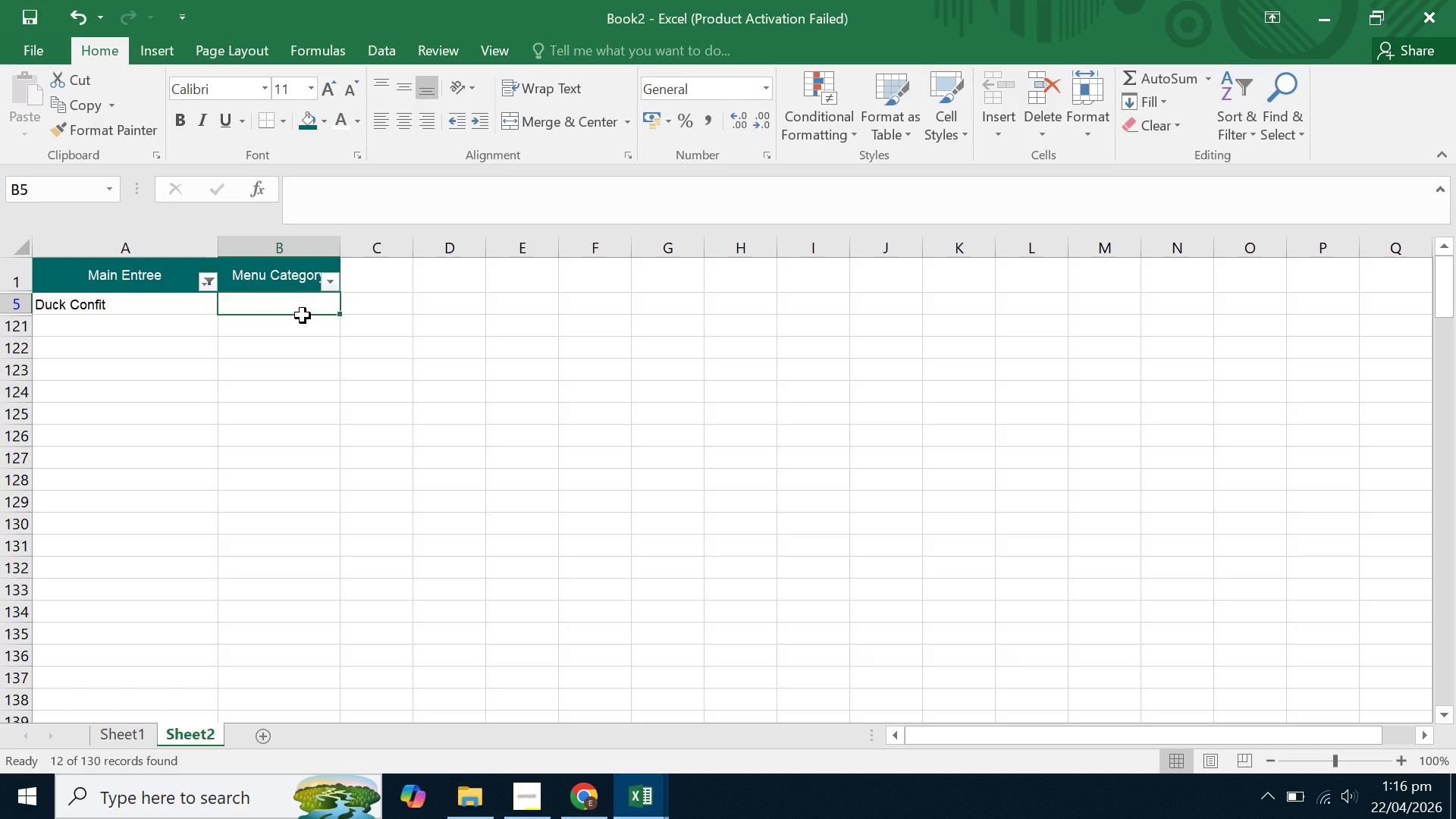 
wait(7.42)
 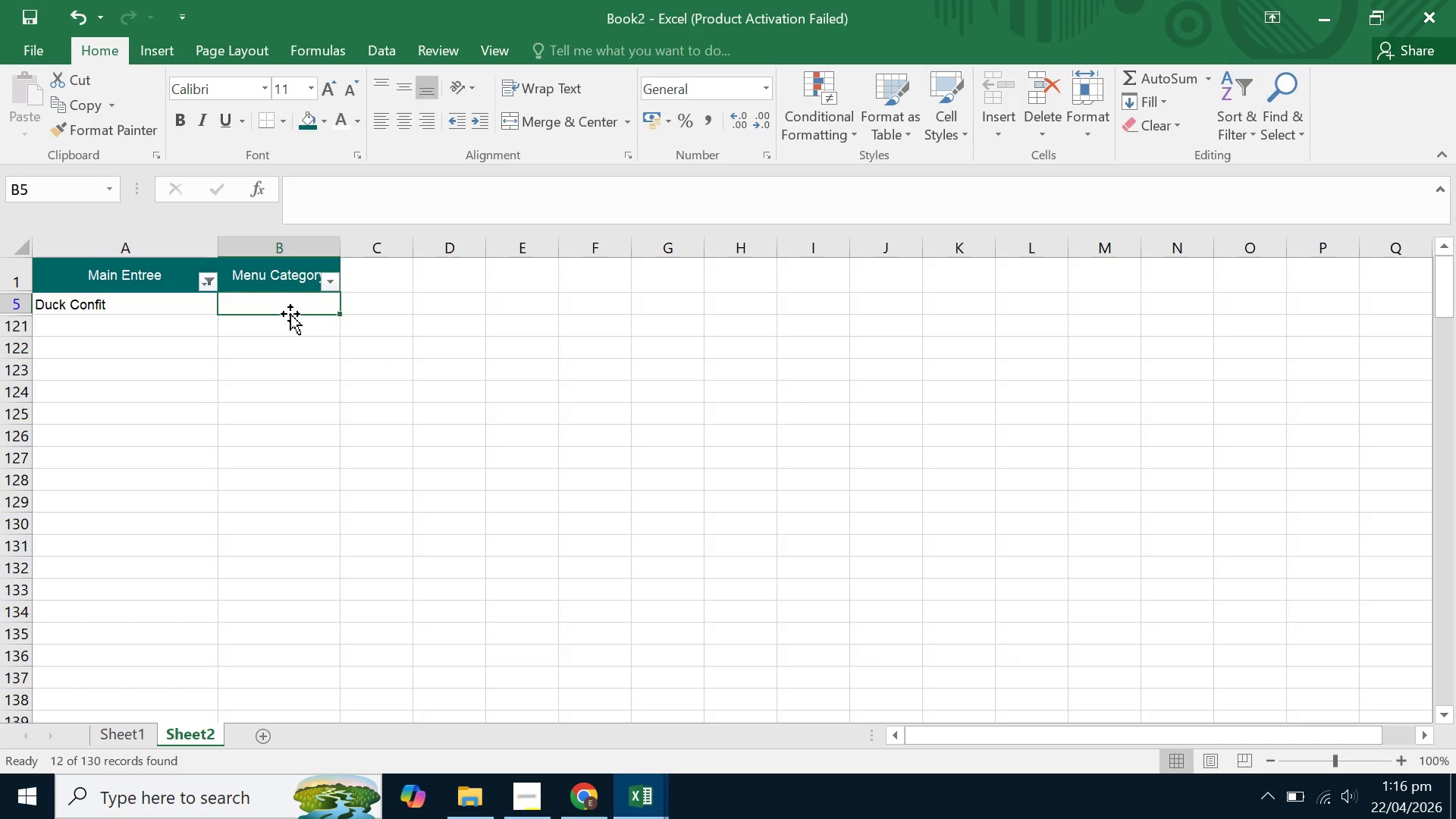 
type(Main)
 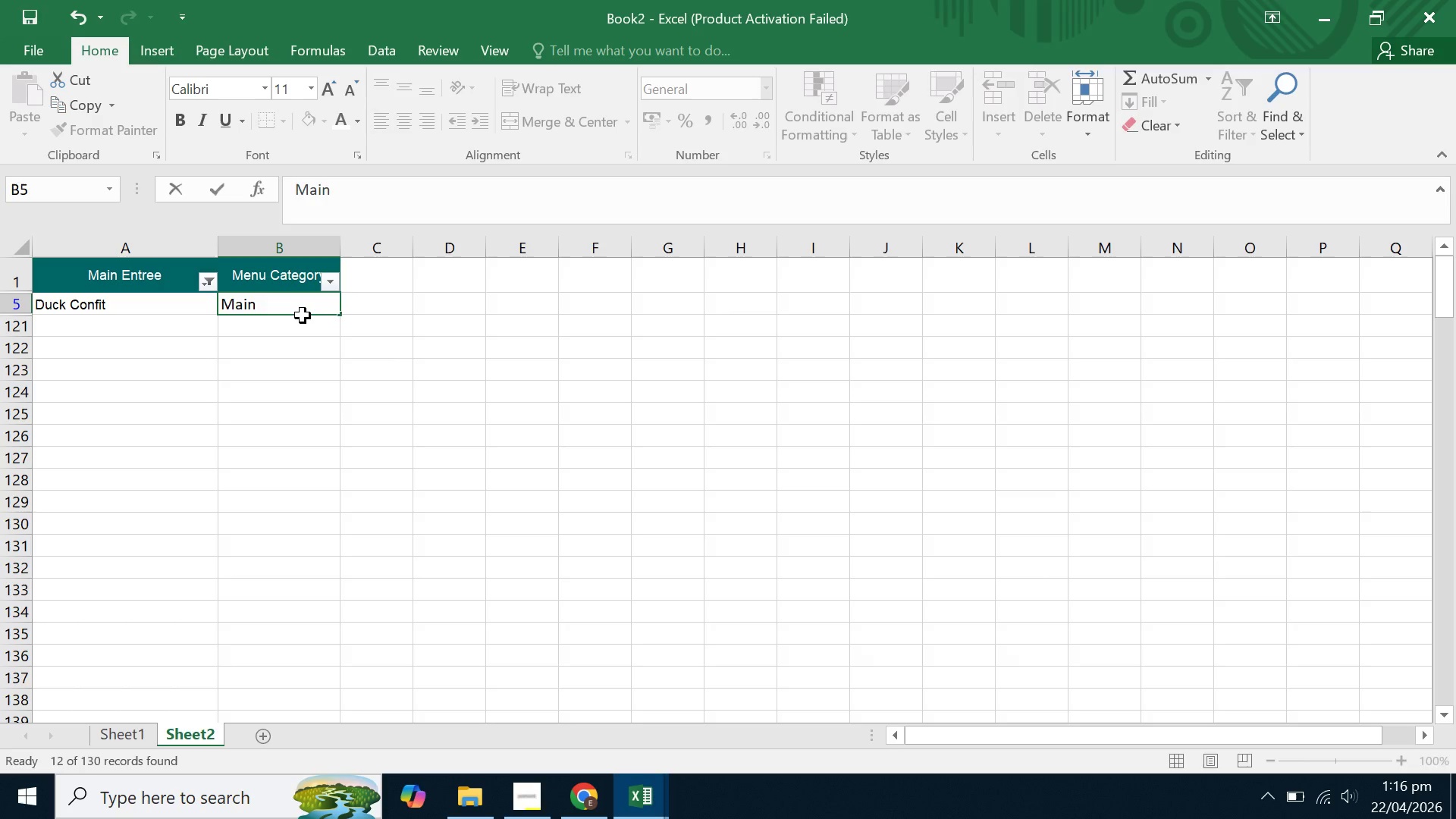 
key(Enter)
 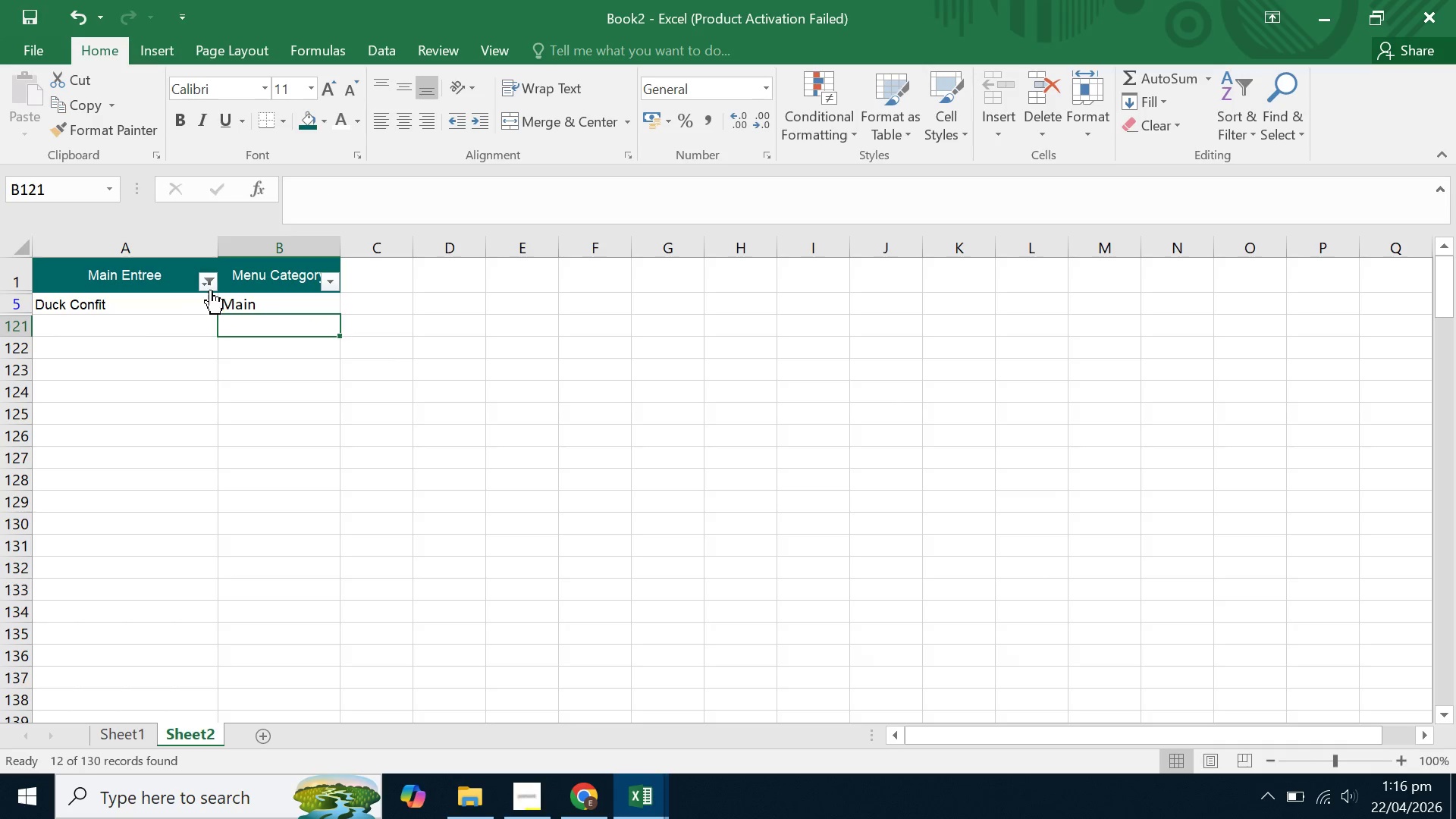 
left_click([206, 272])
 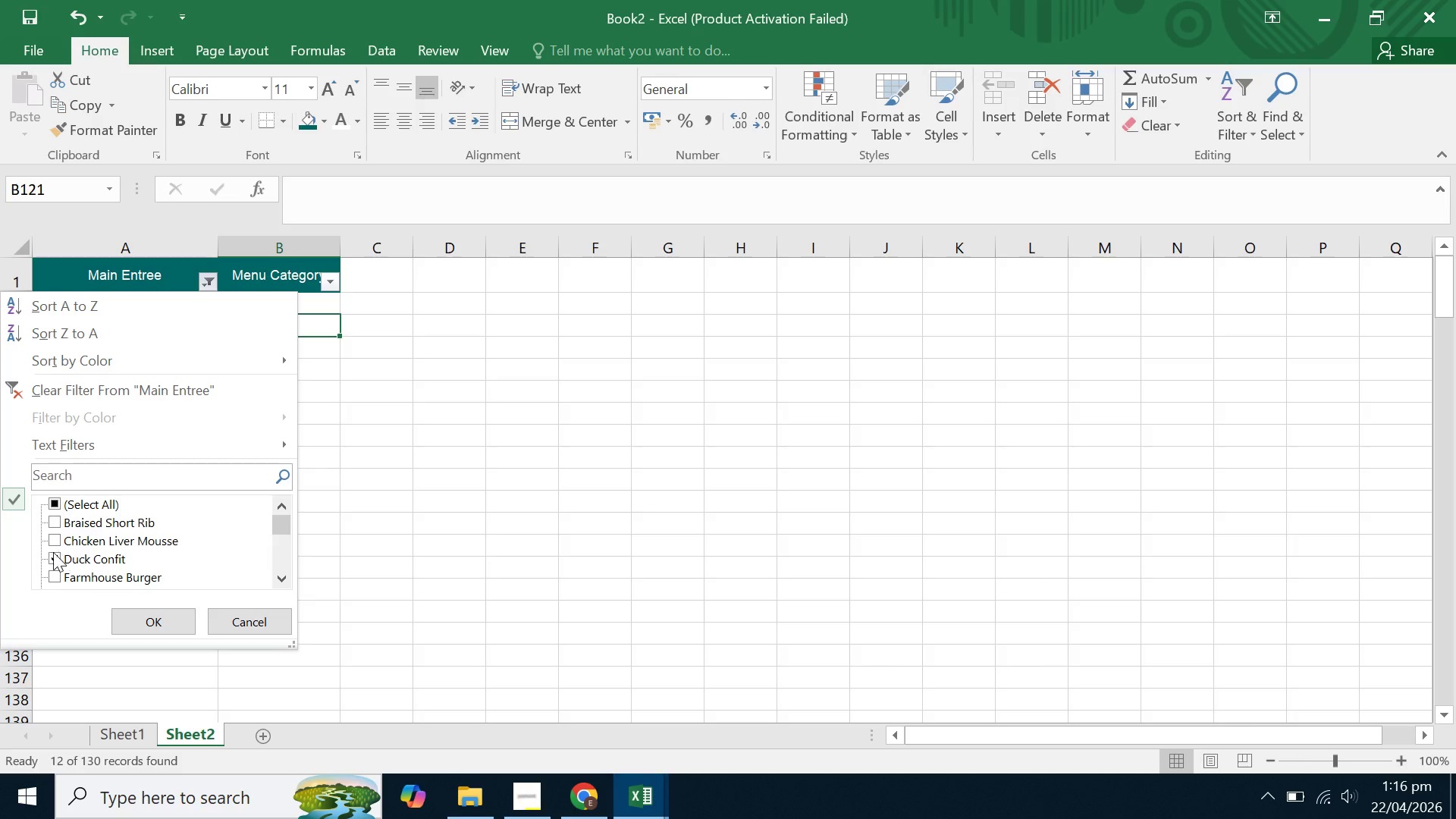 
left_click([52, 555])
 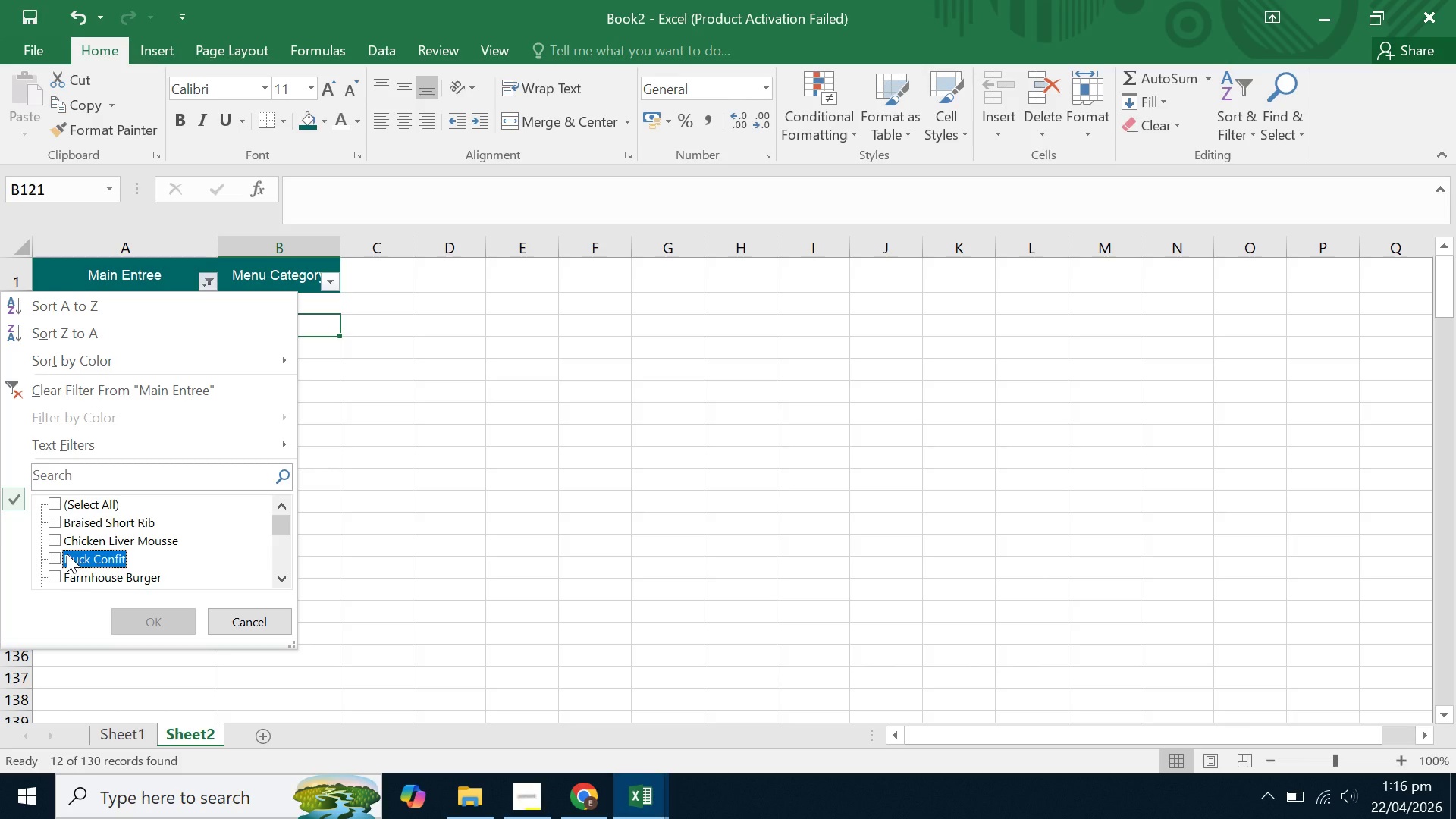 
wait(13.09)
 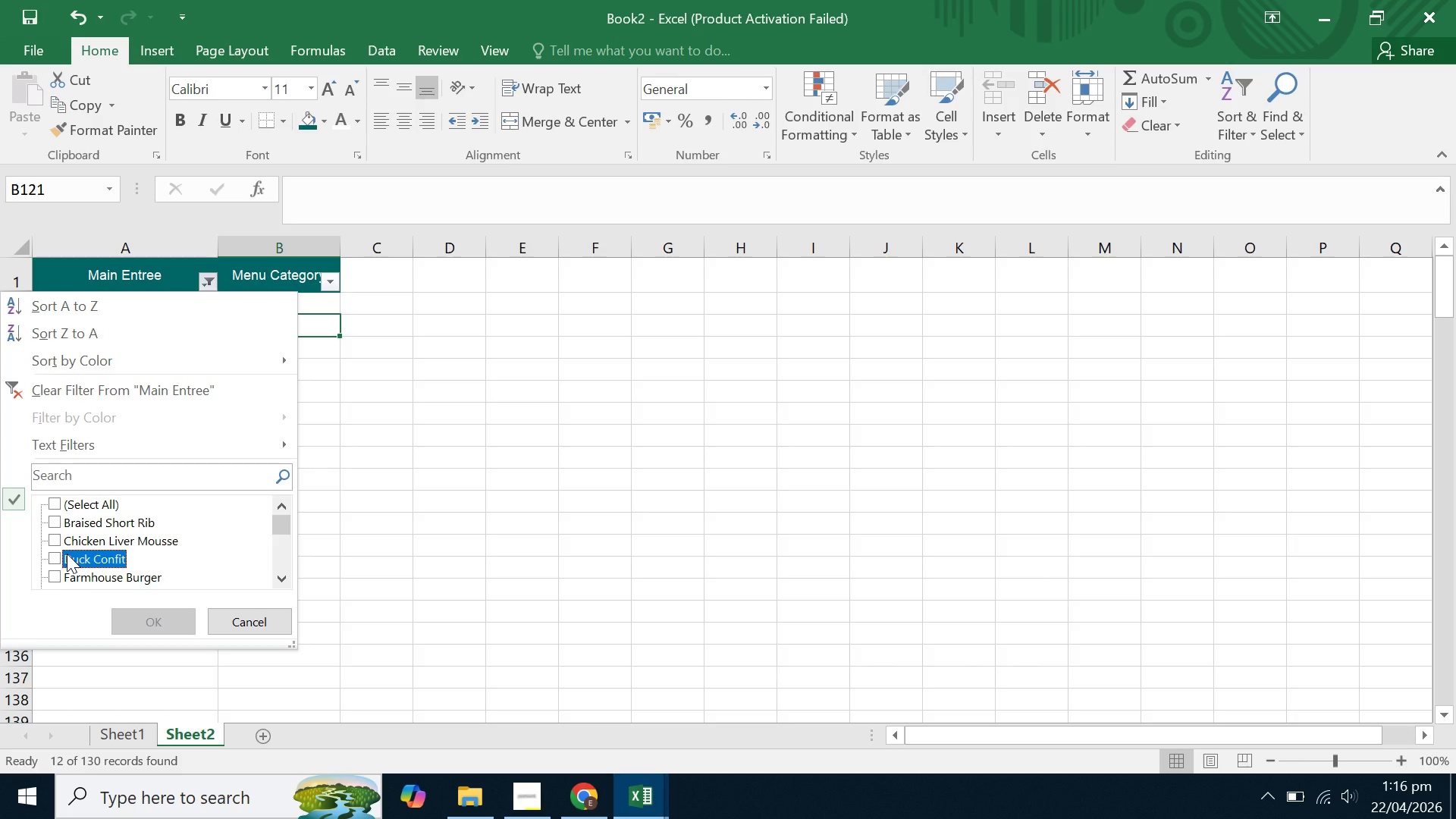 
left_click([78, 574])
 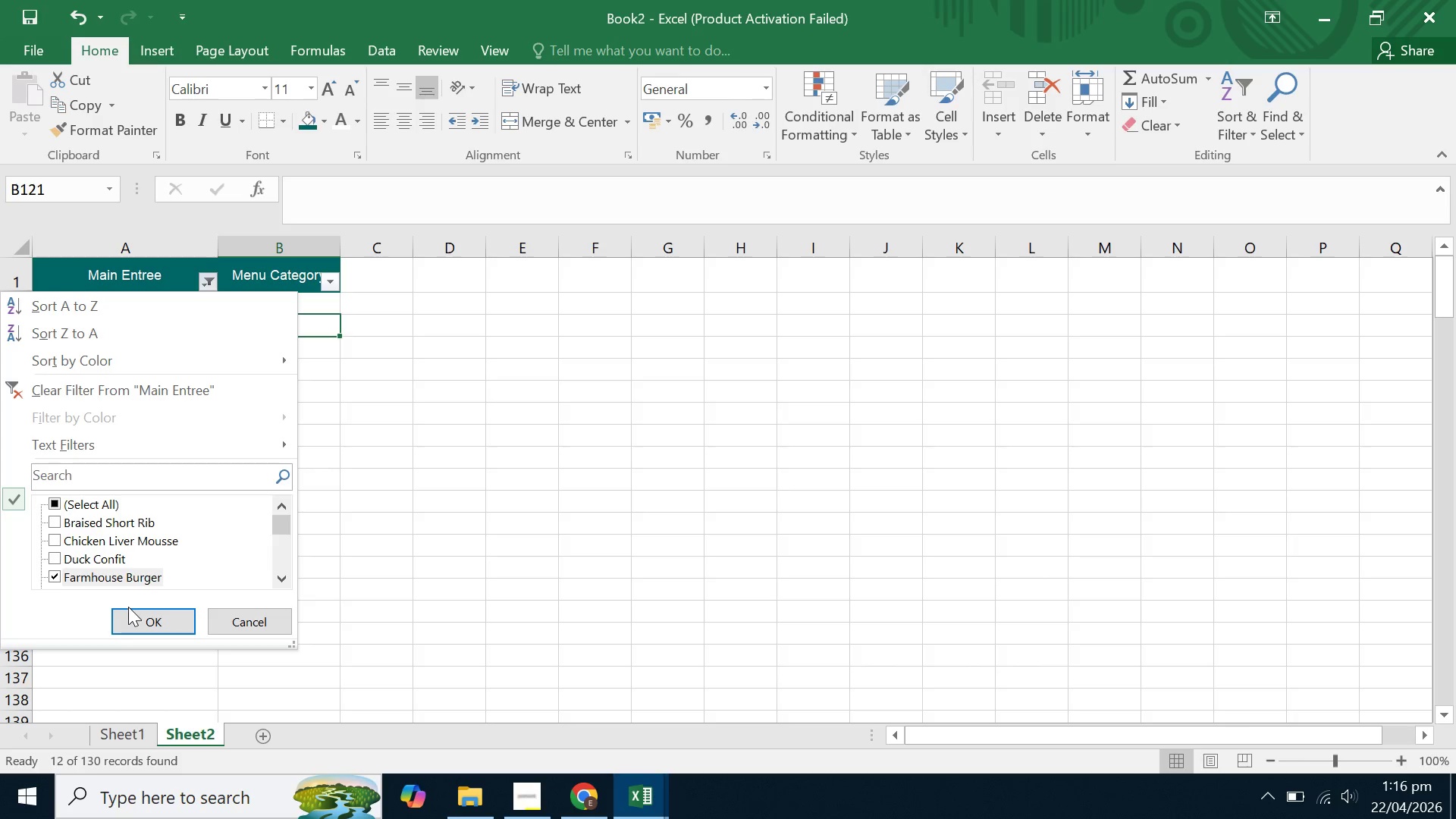 
wait(7.84)
 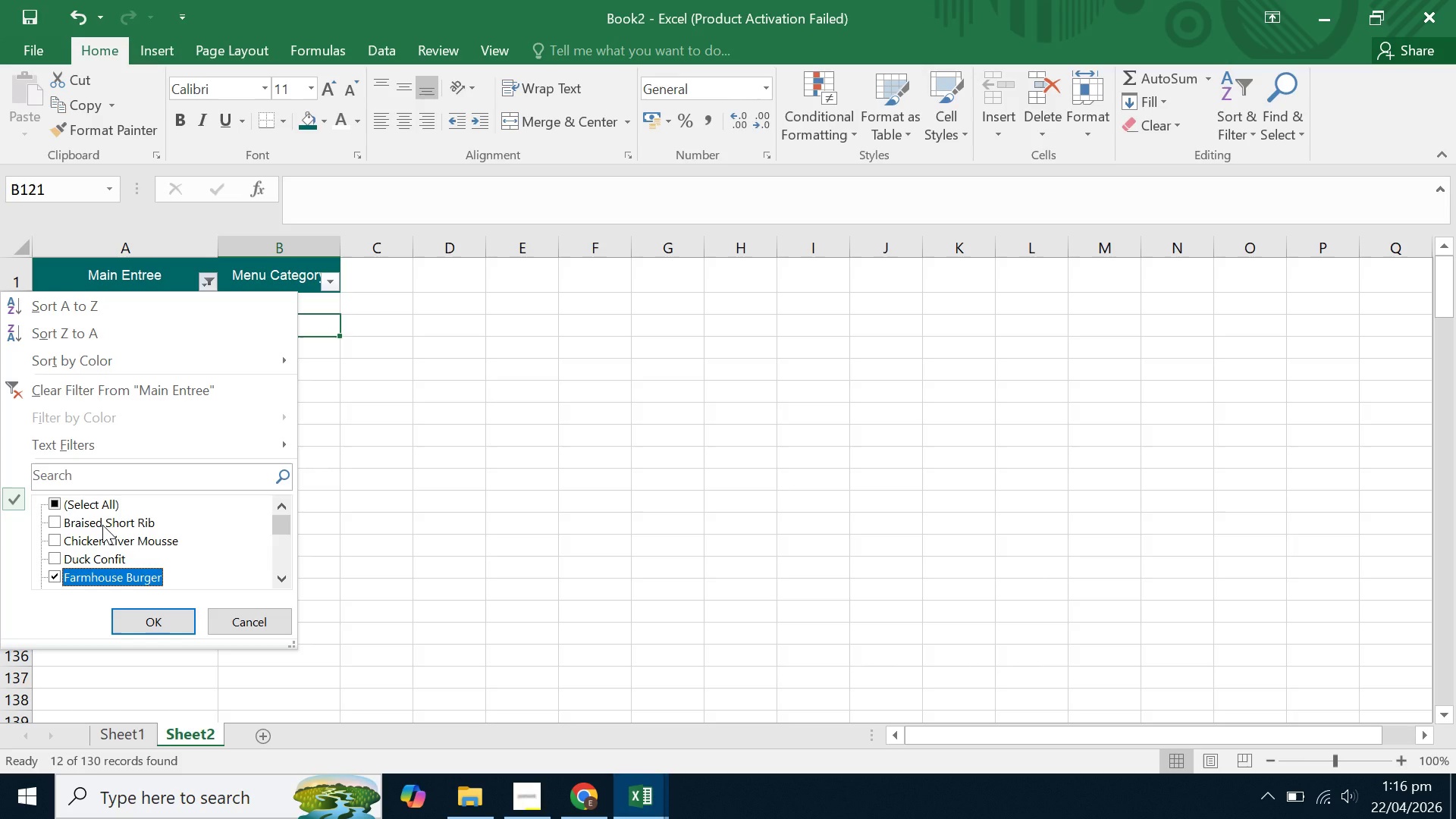 
left_click([130, 613])
 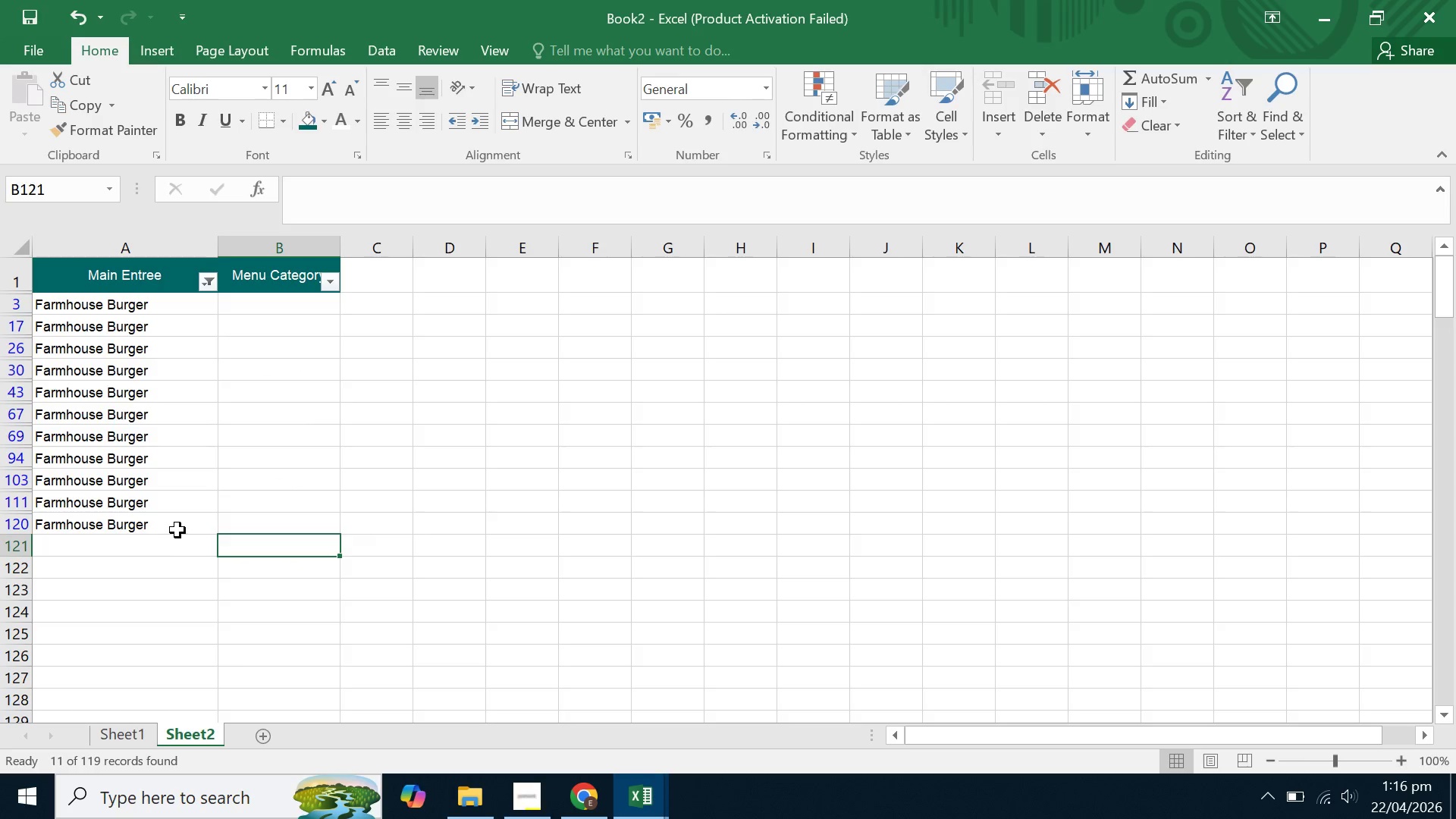 
left_click([177, 530])
 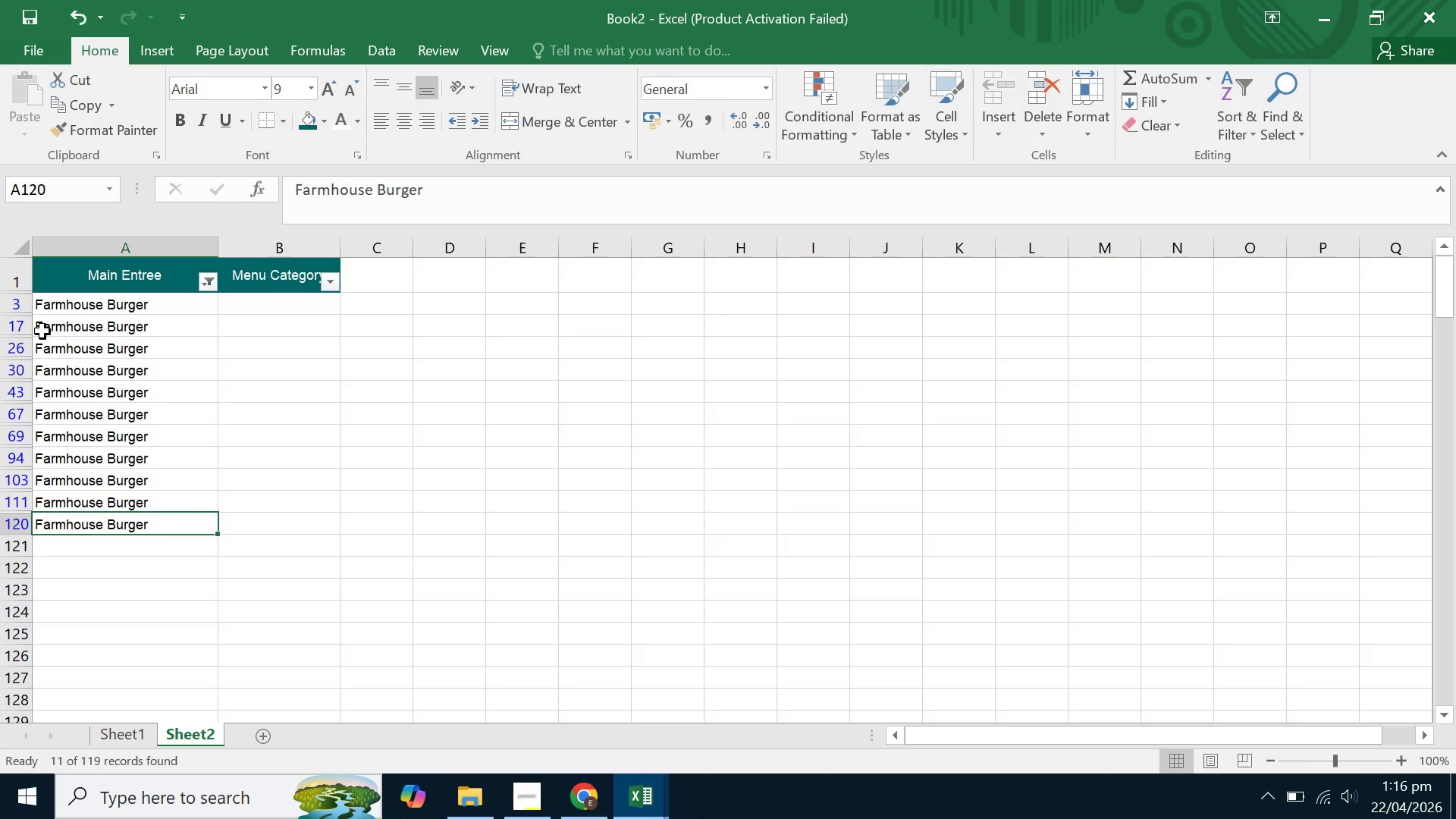 
left_click_drag(start_coordinate=[2, 322], to_coordinate=[25, 544])
 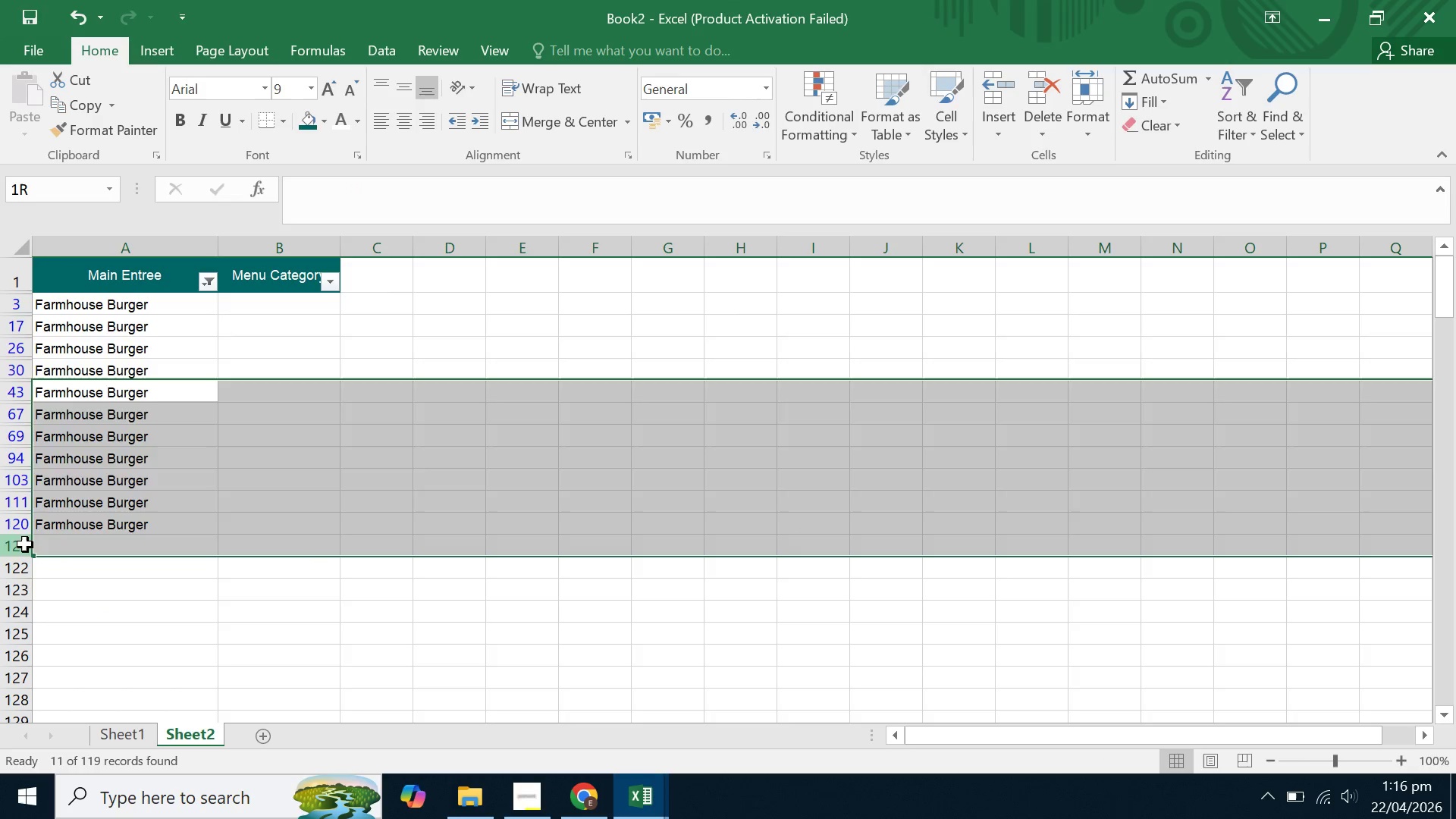 
left_click([25, 544])
 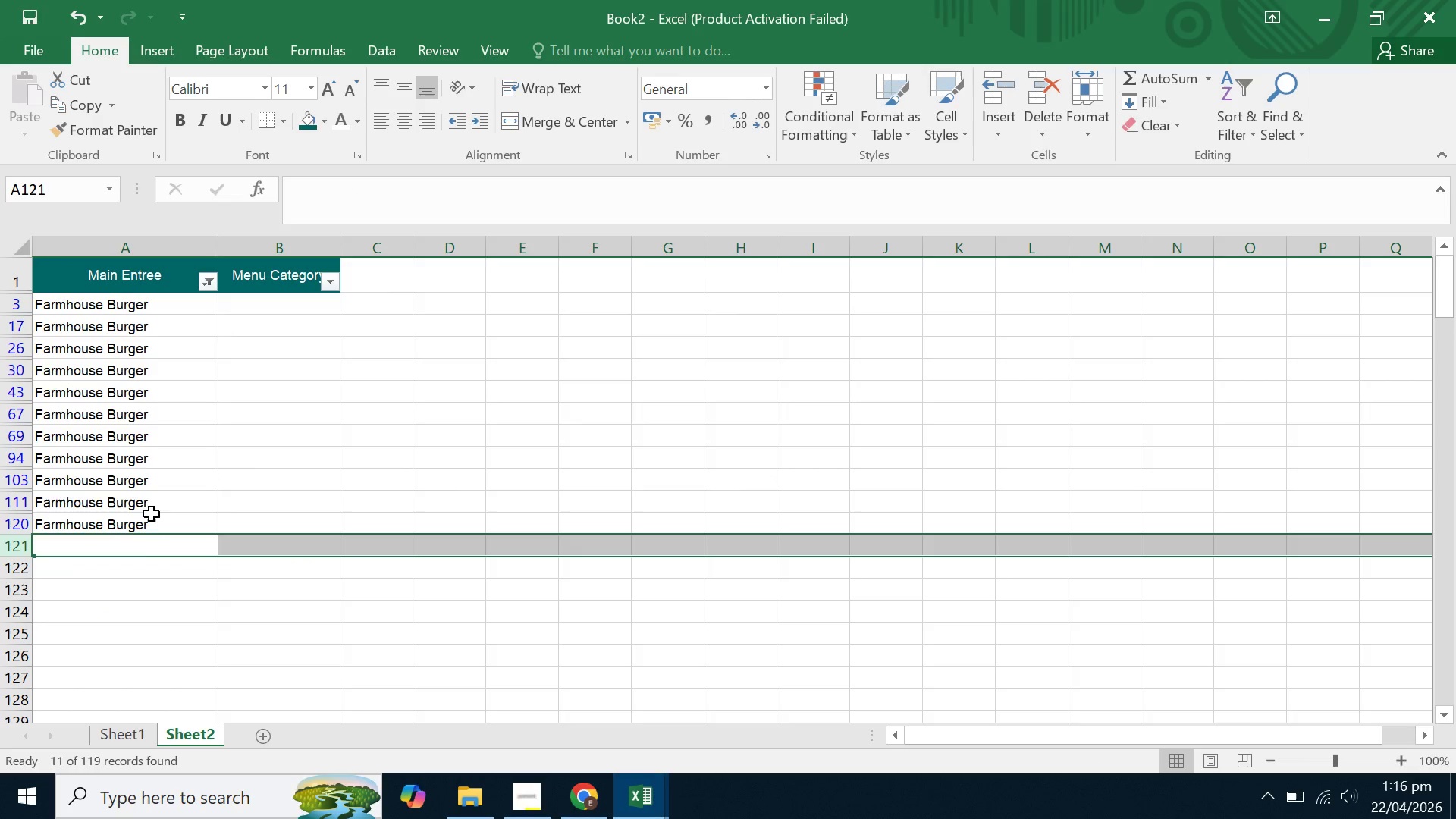 
left_click([156, 513])
 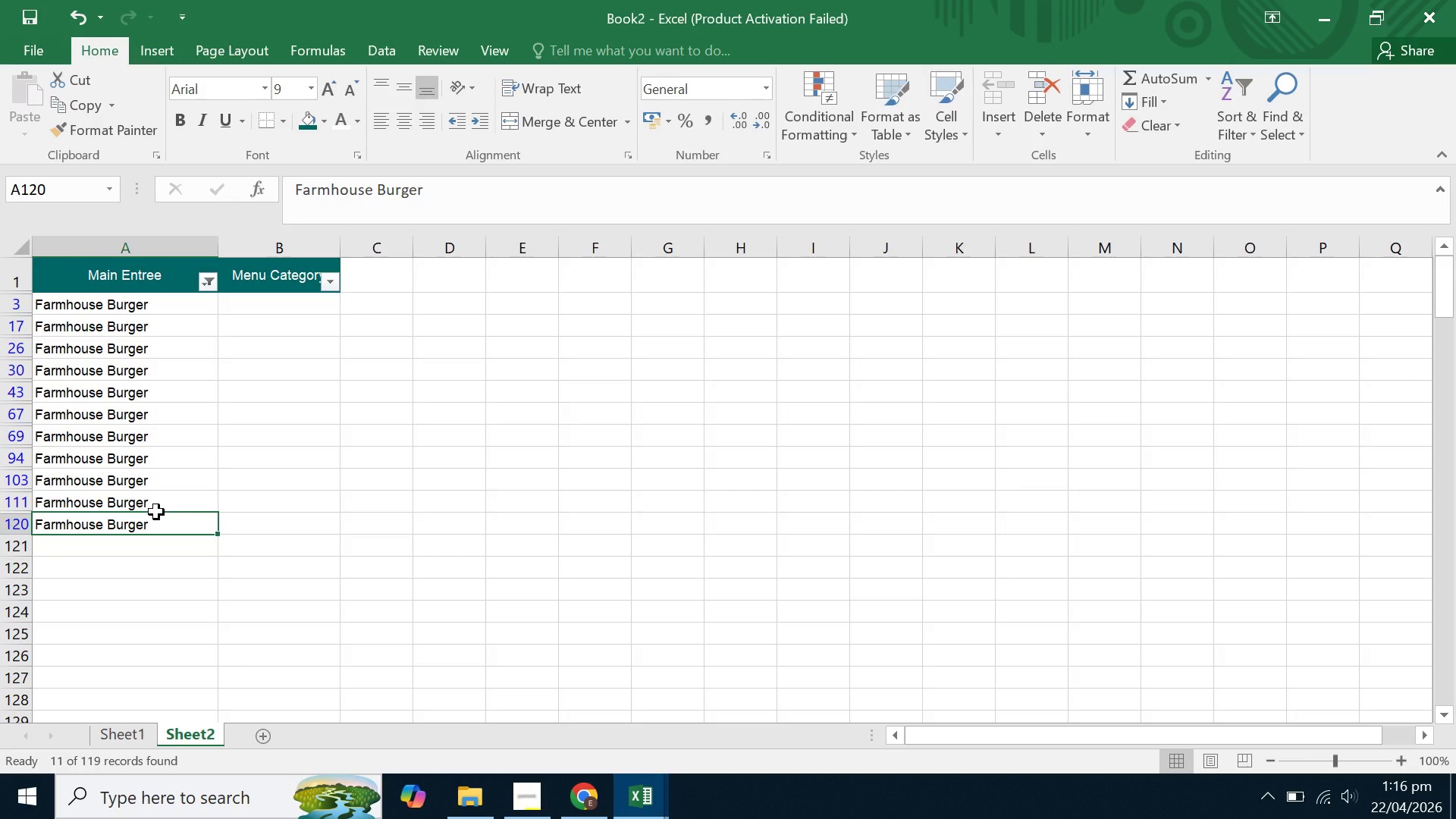 
scroll: coordinate [156, 512], scroll_direction: up, amount: 3.0
 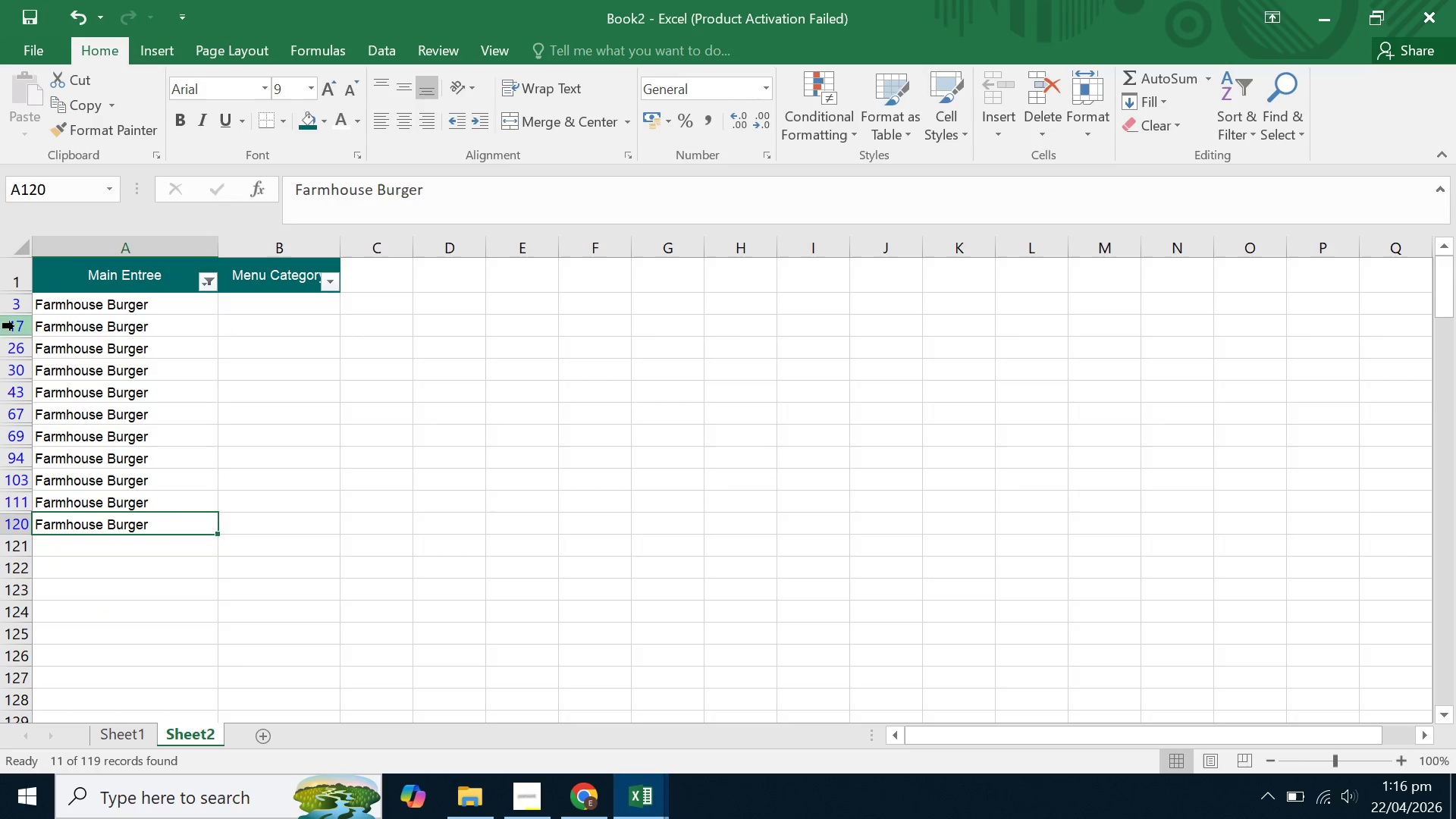 
left_click_drag(start_coordinate=[11, 324], to_coordinate=[20, 516])
 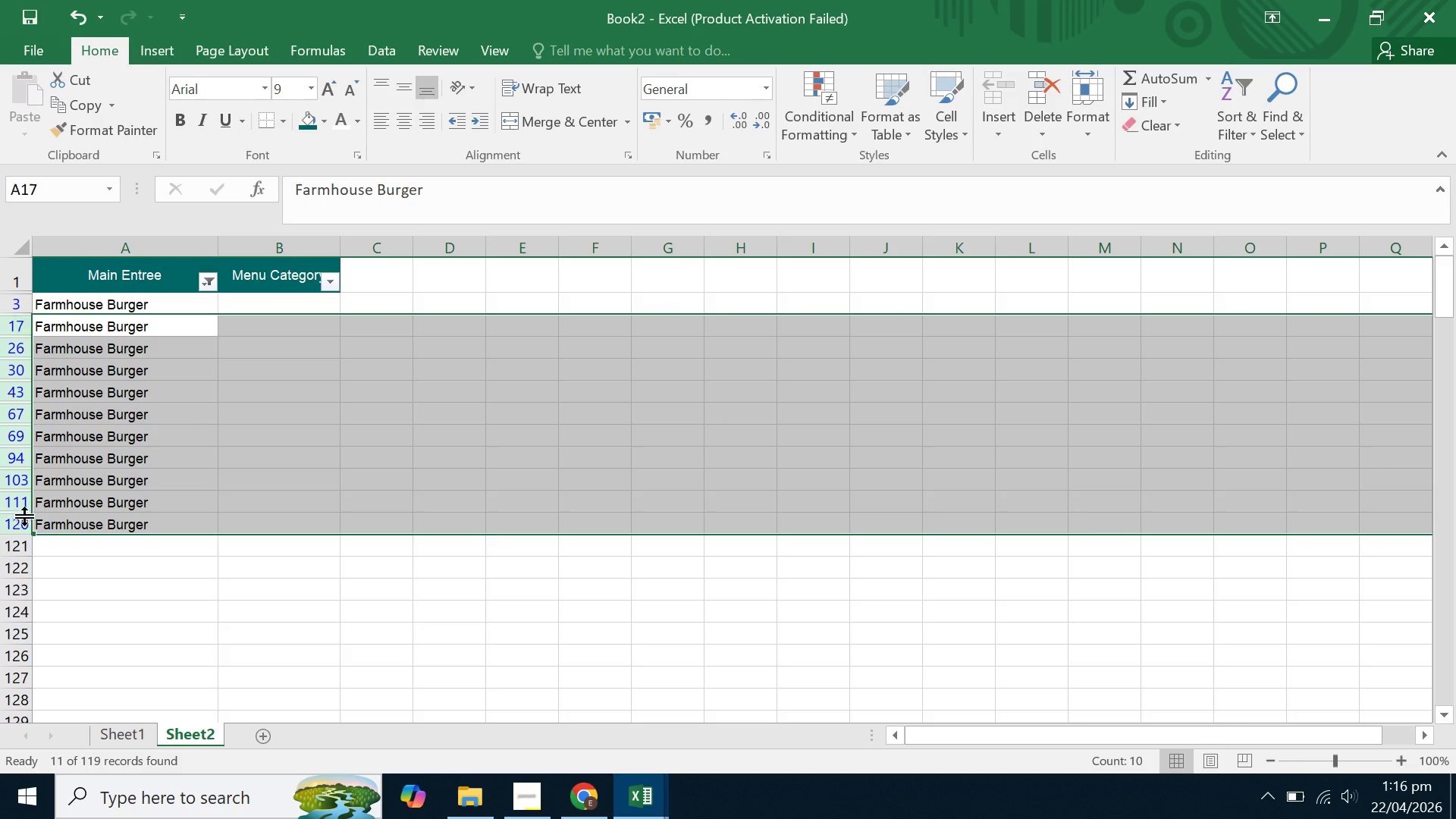 
right_click([39, 506])
 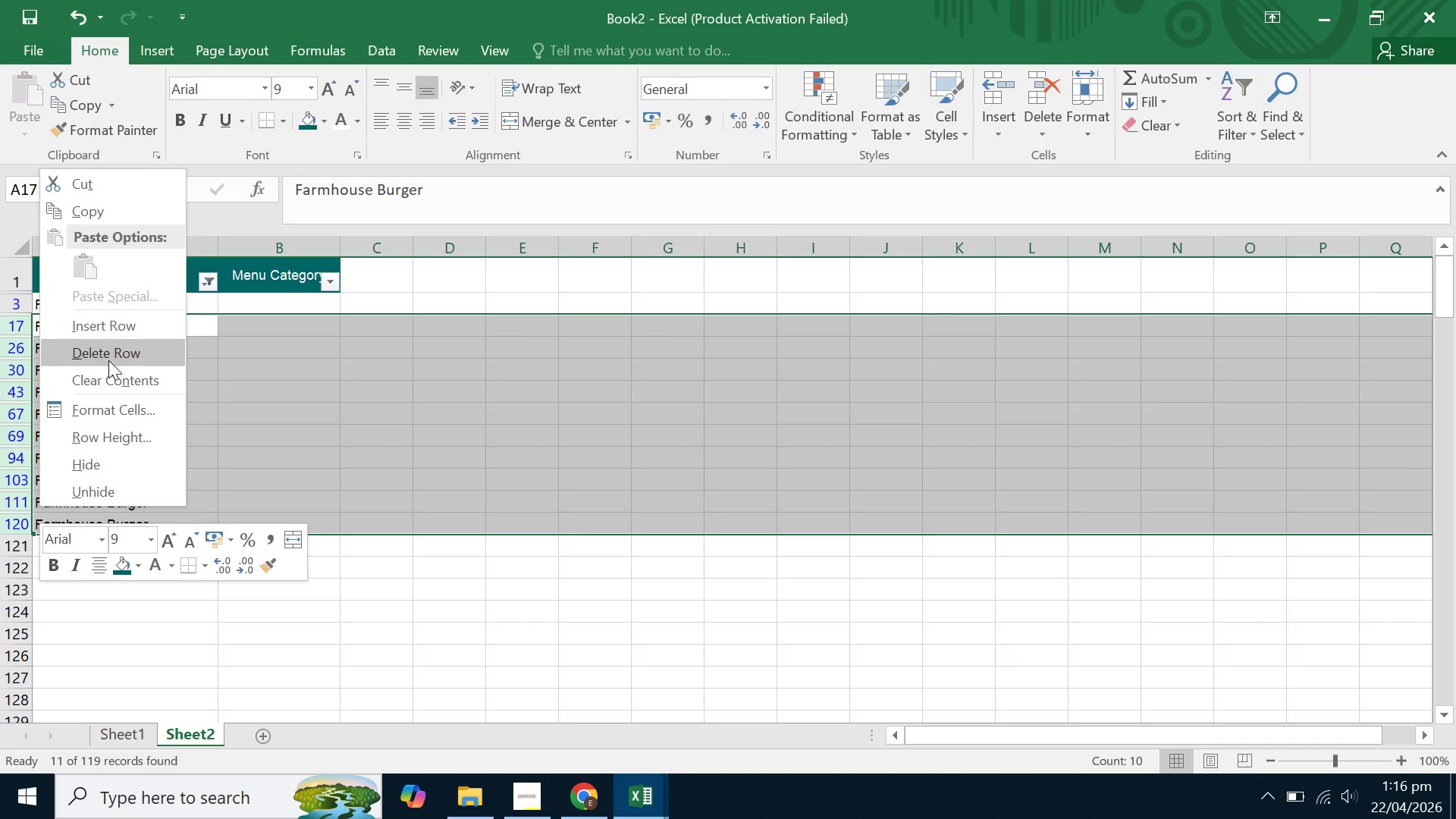 
double_click([189, 371])
 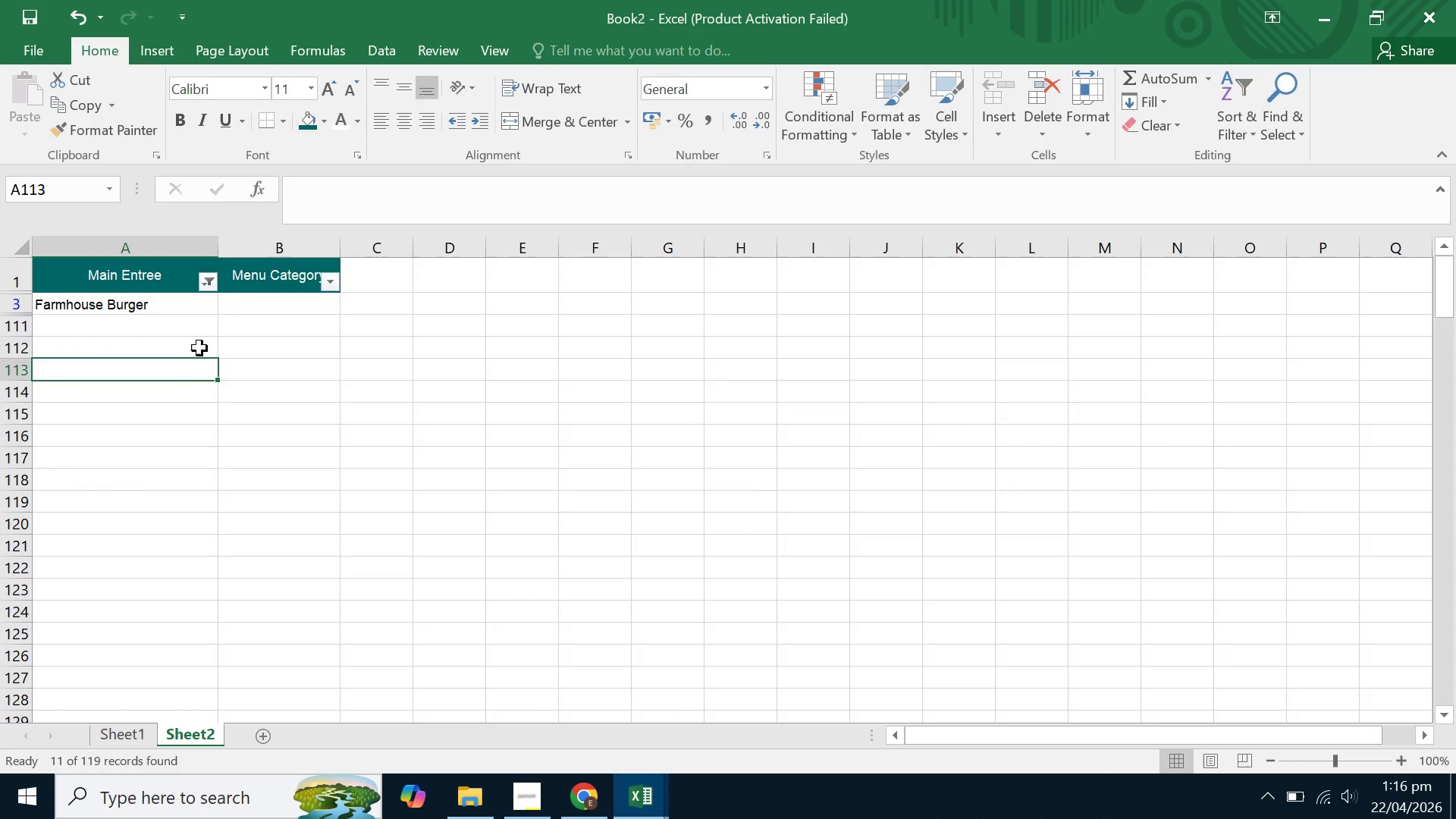 
left_click([206, 283])
 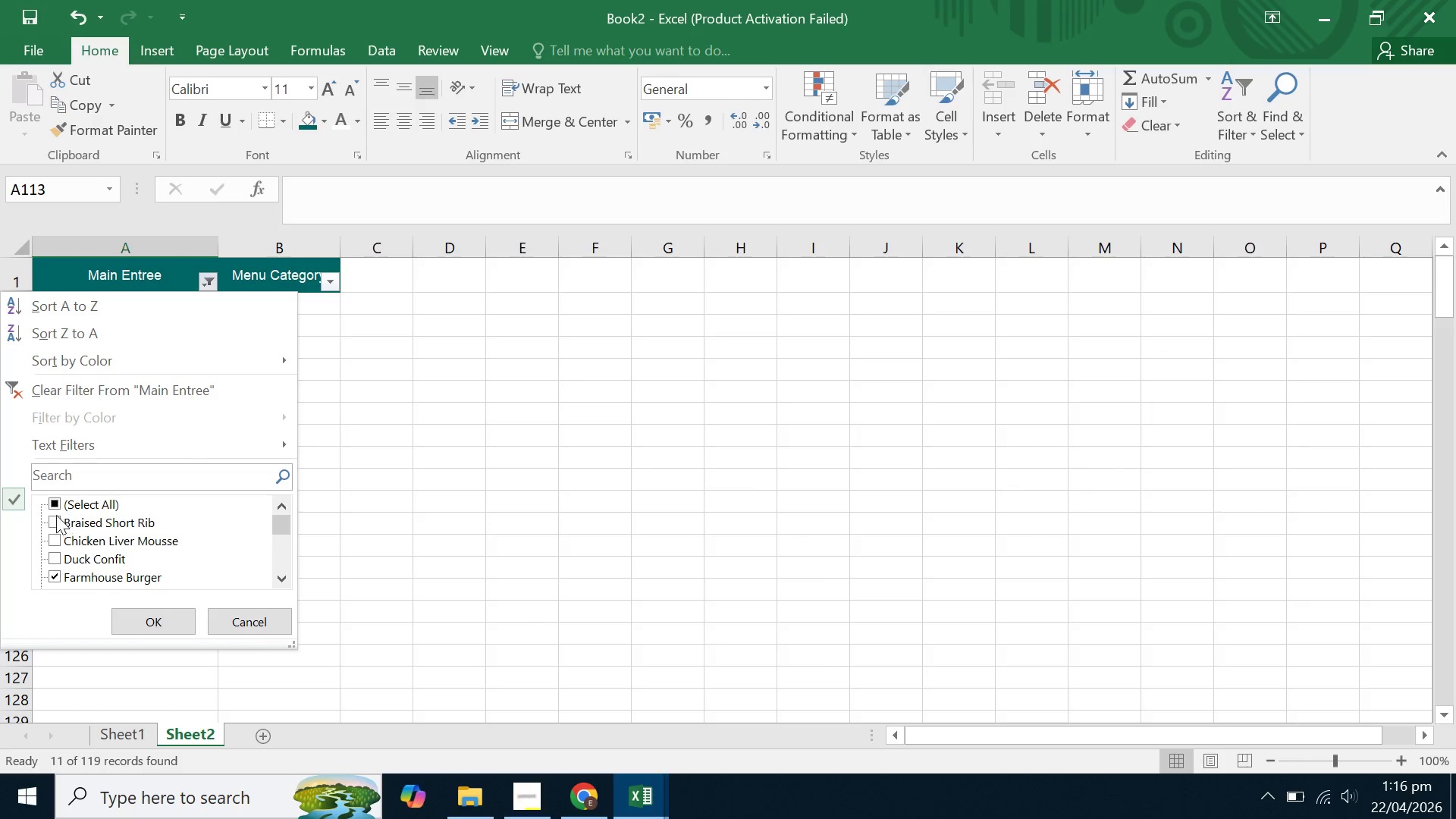 
scroll: coordinate [199, 345], scroll_direction: up, amount: 2.0
 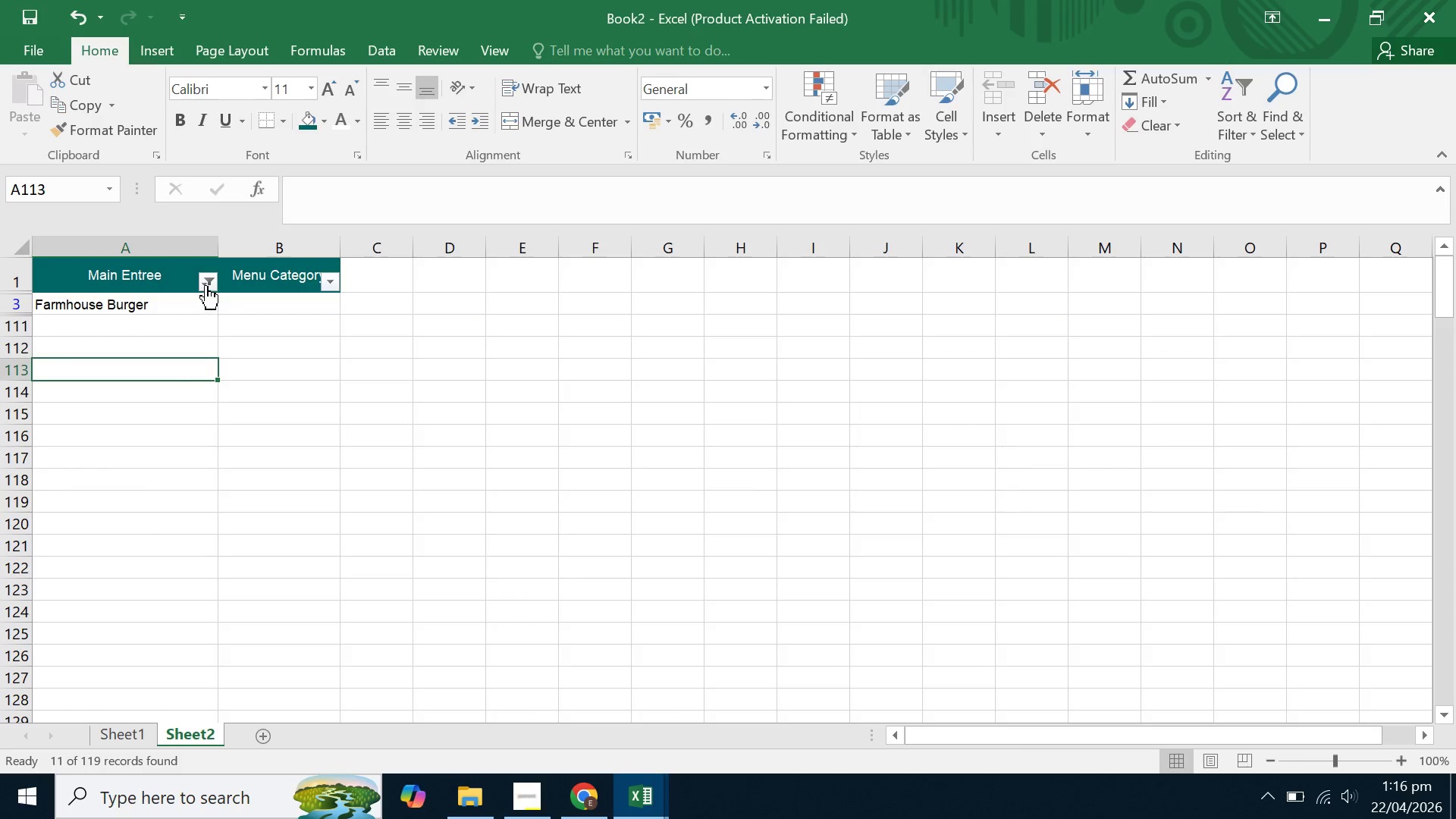 
left_click([59, 503])
 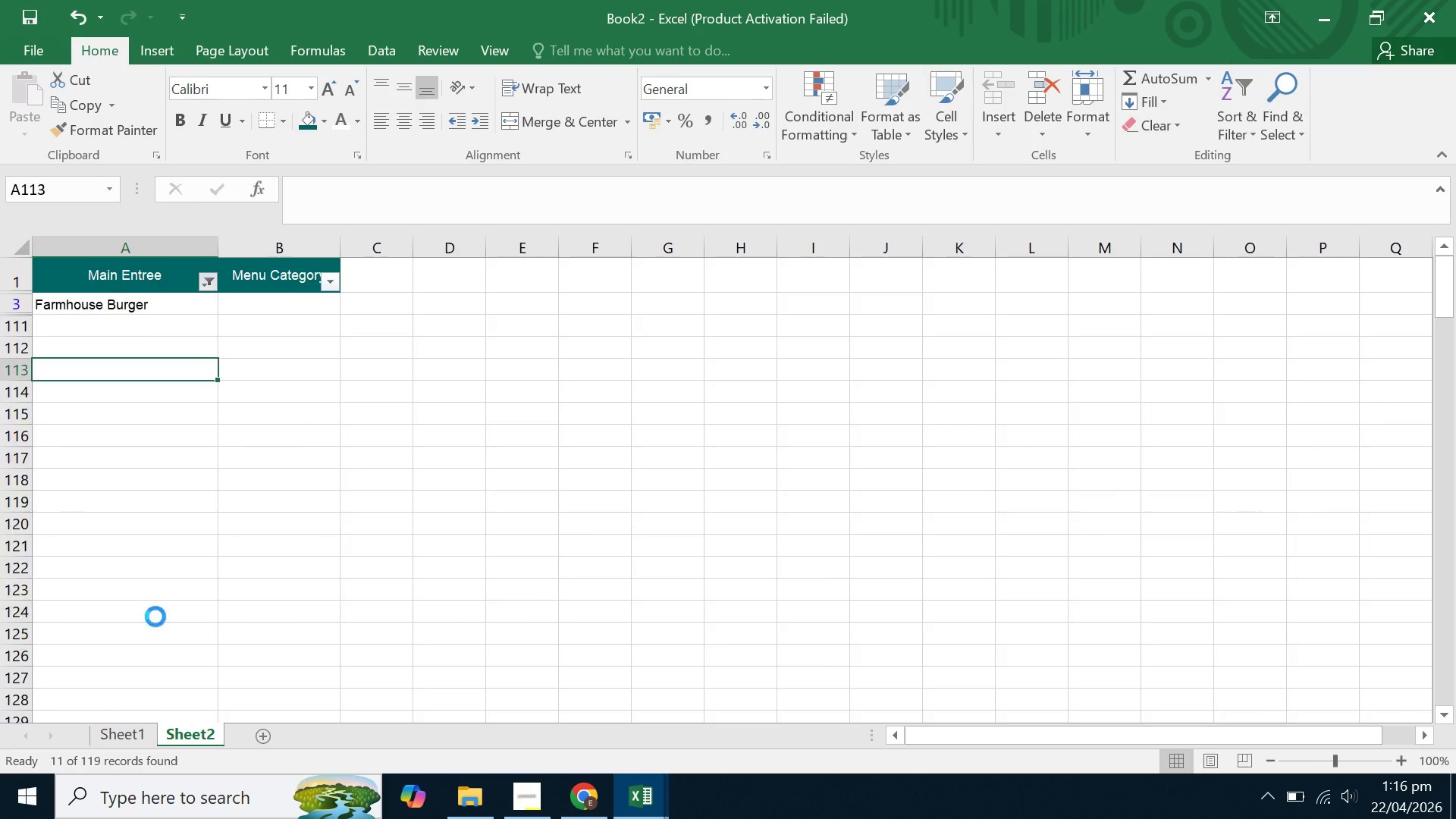 
double_click([251, 529])
 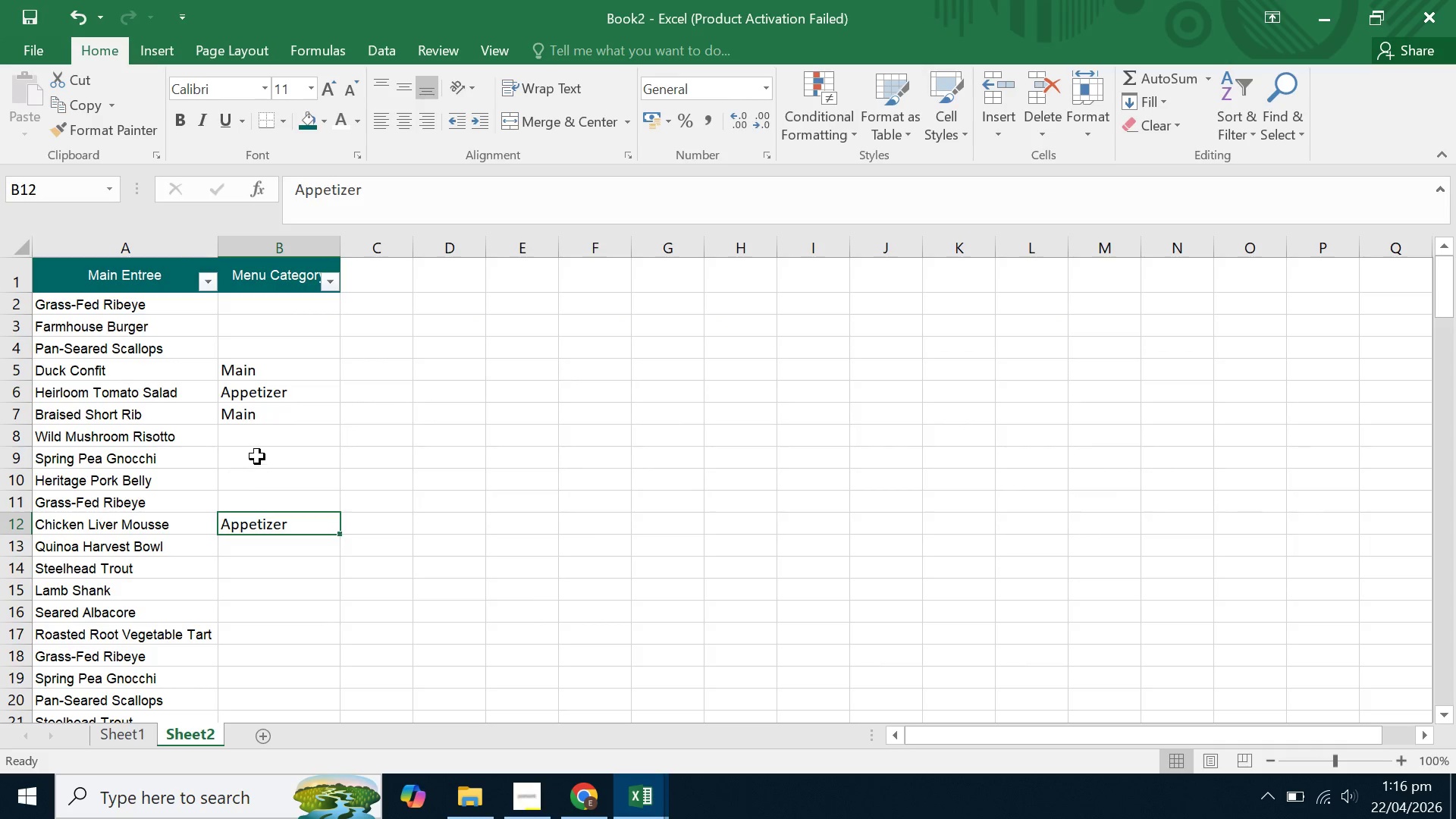 
triple_click([257, 457])
 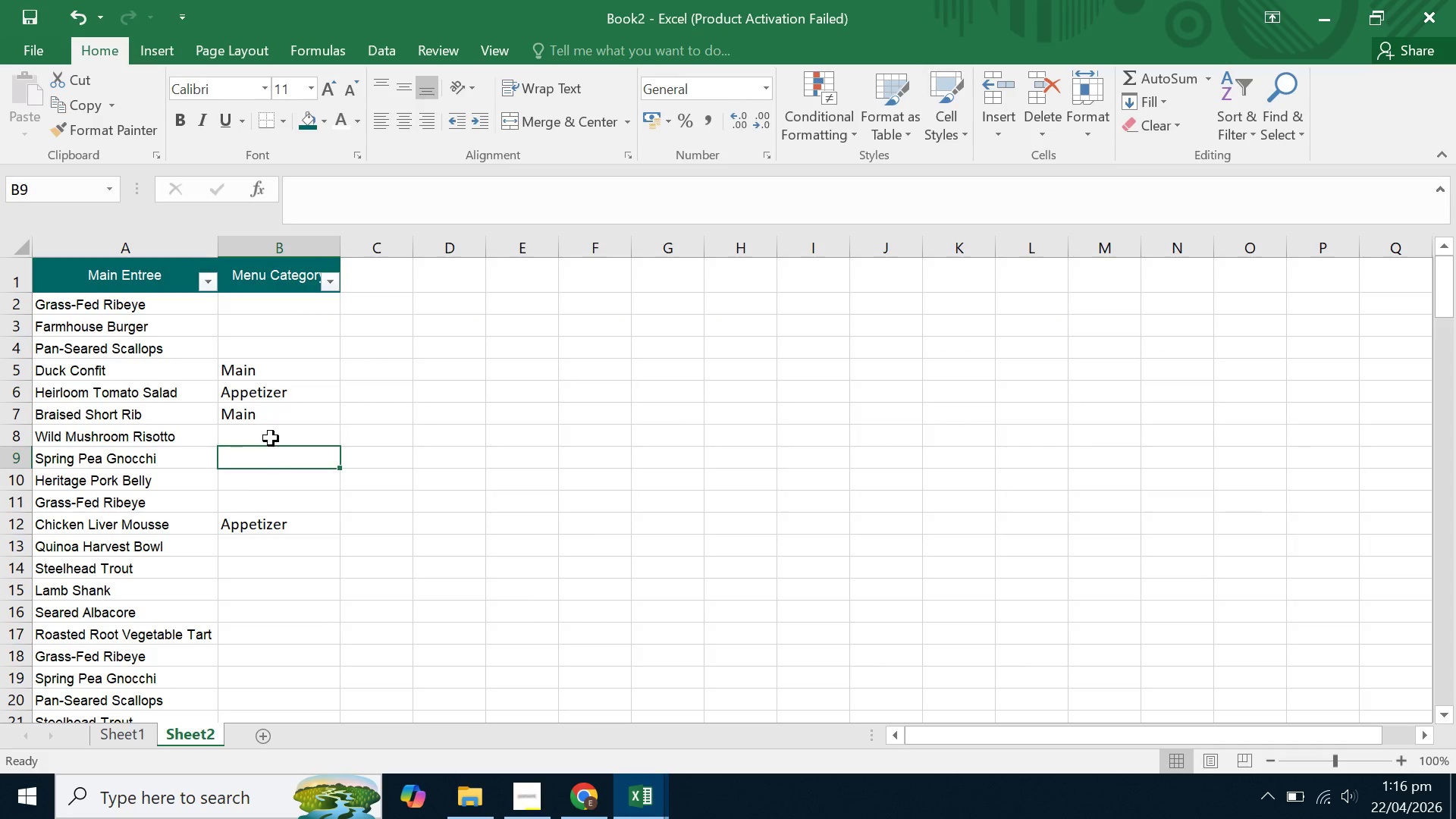 
triple_click([271, 438])
 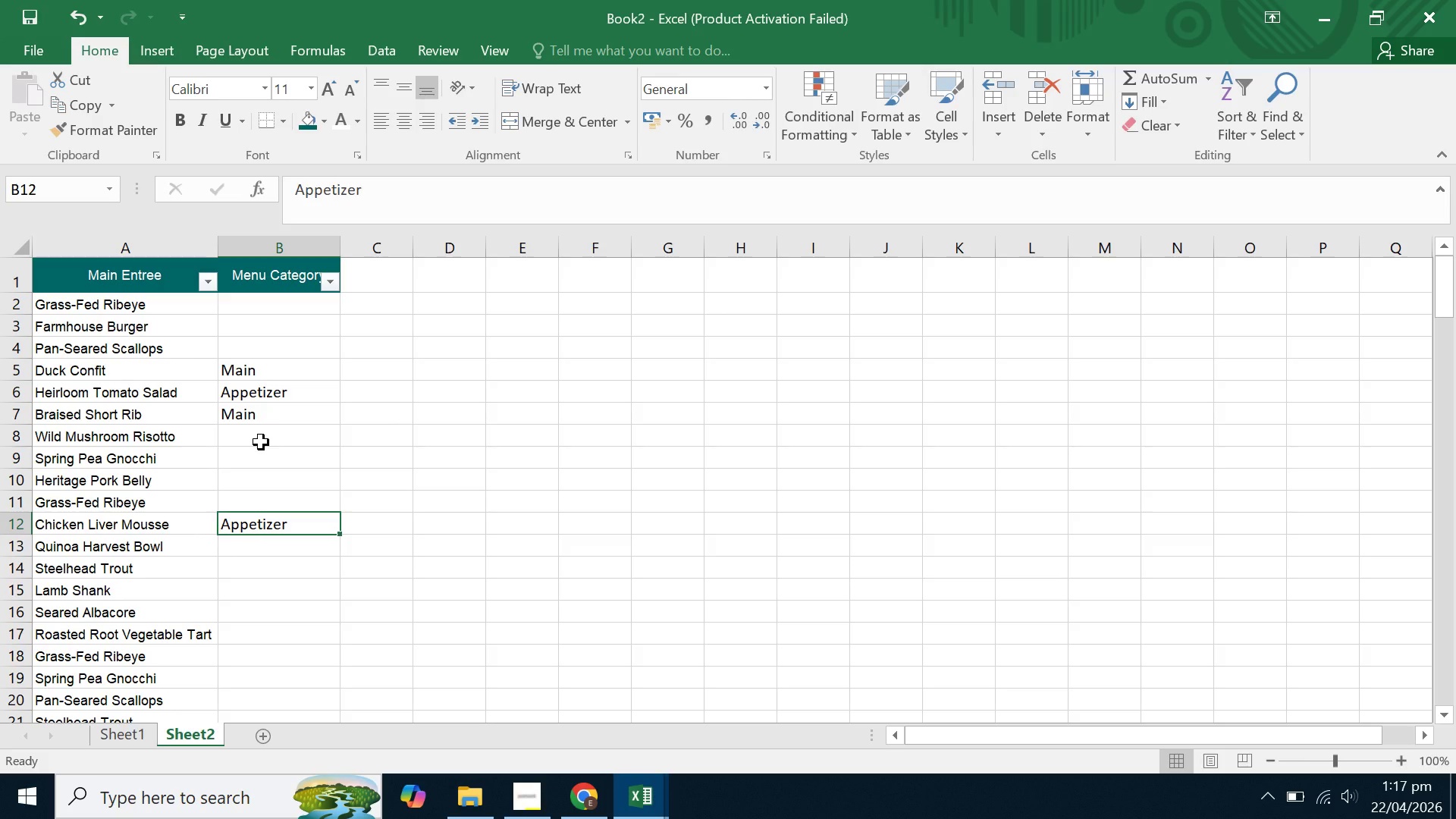 
wait(20.7)
 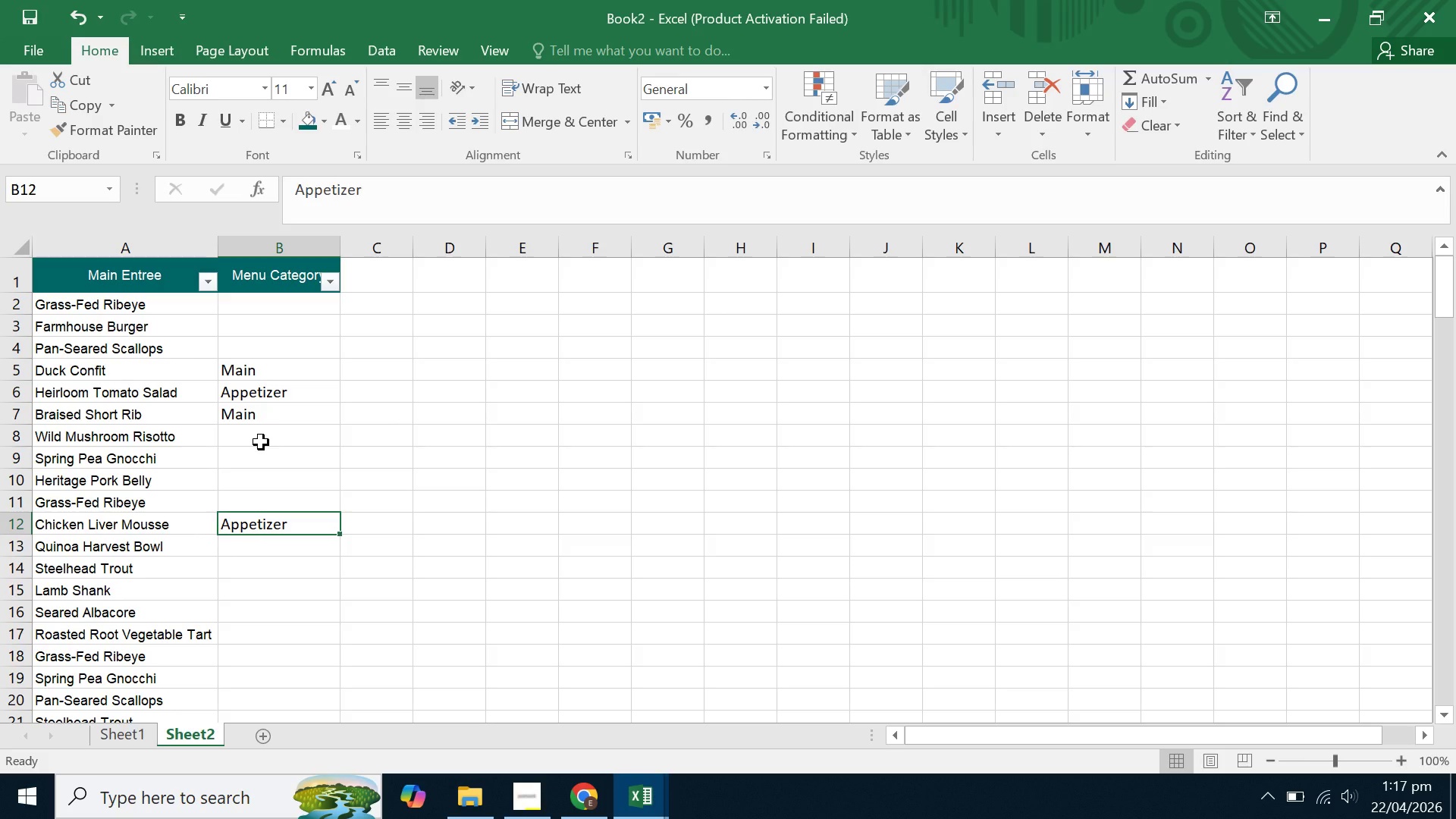 
left_click([213, 287])
 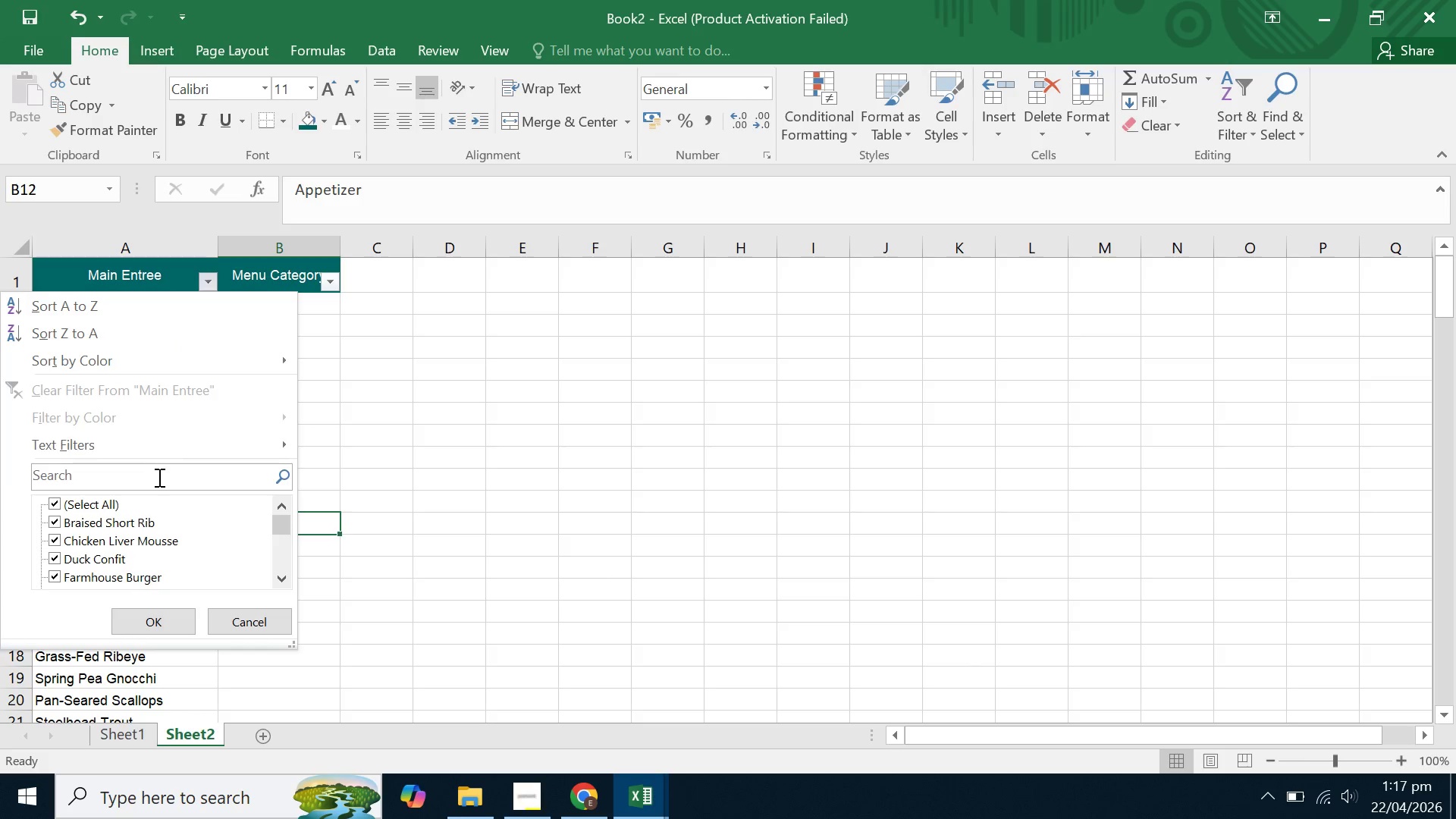 
left_click([155, 485])
 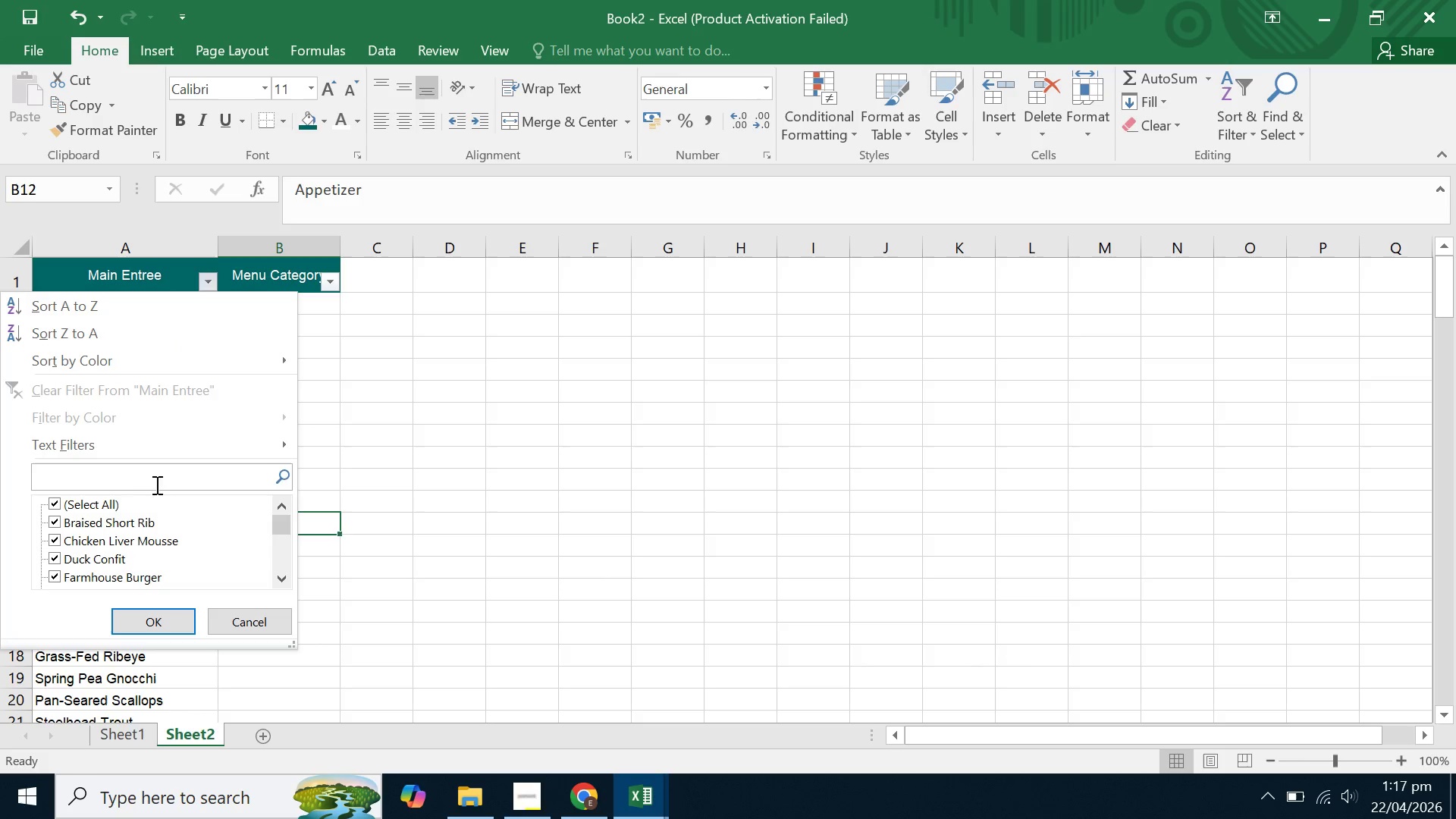 
type(hei)
 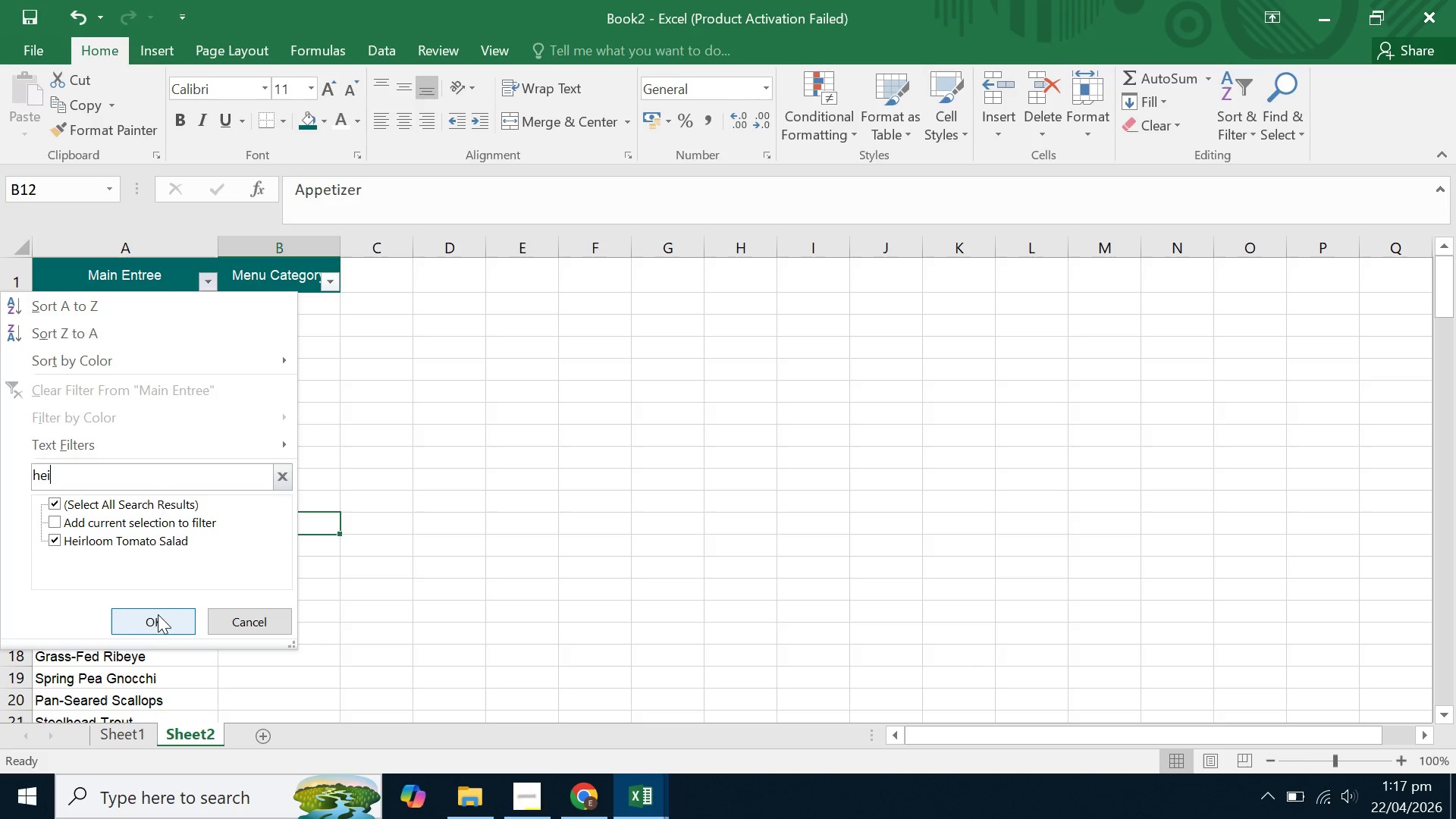 
left_click([147, 625])
 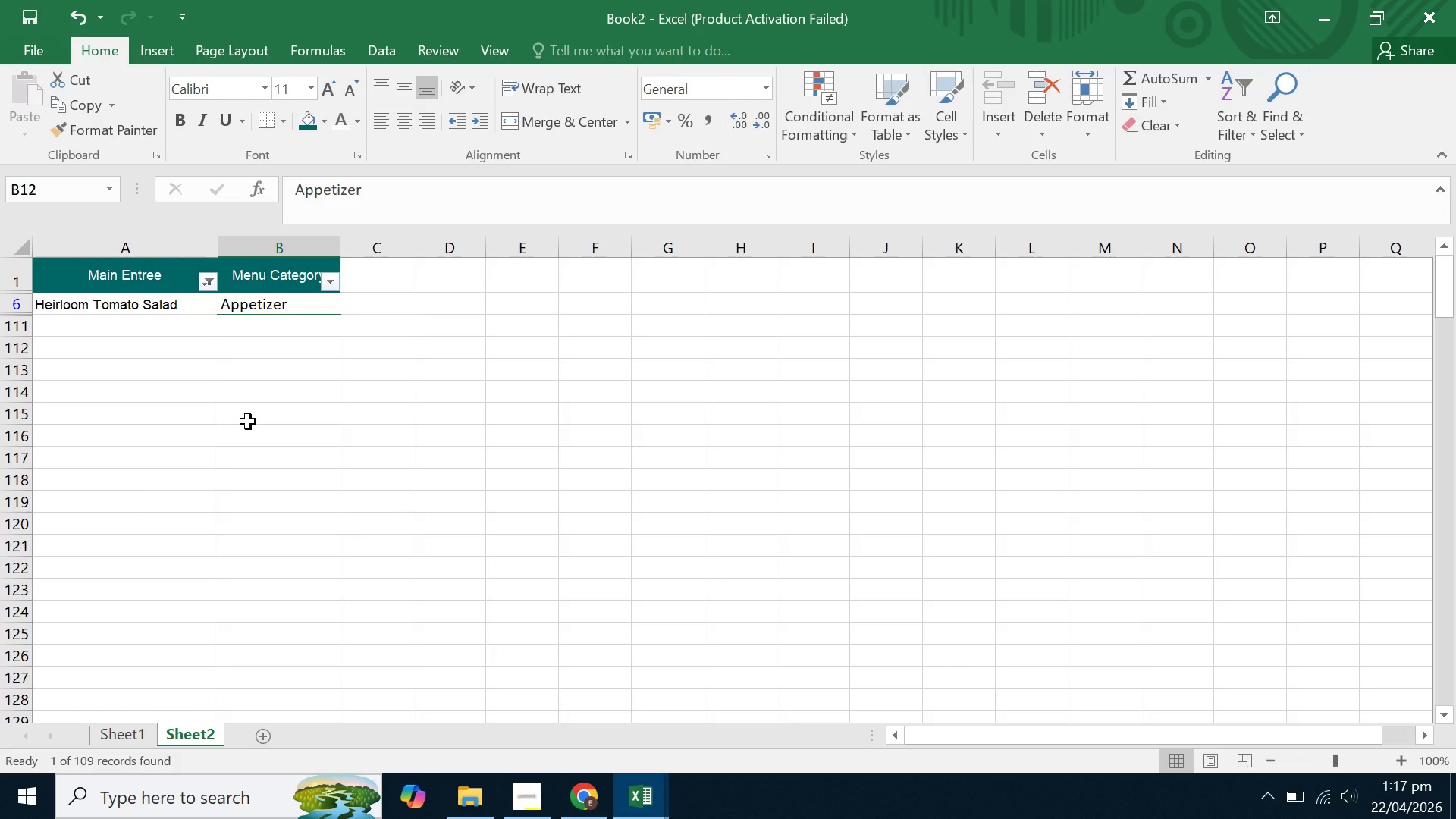 
left_click([248, 422])
 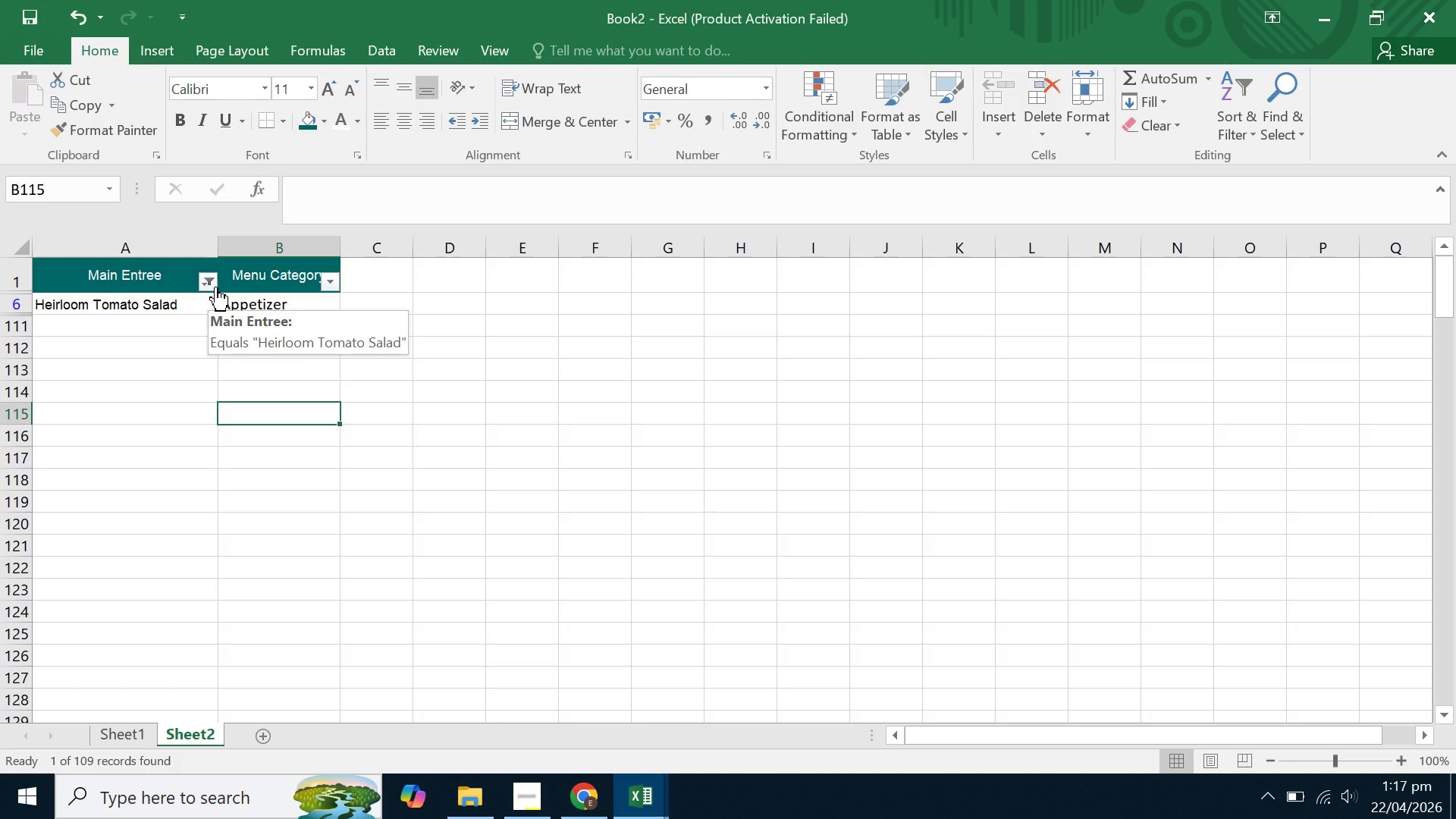 
wait(17.49)
 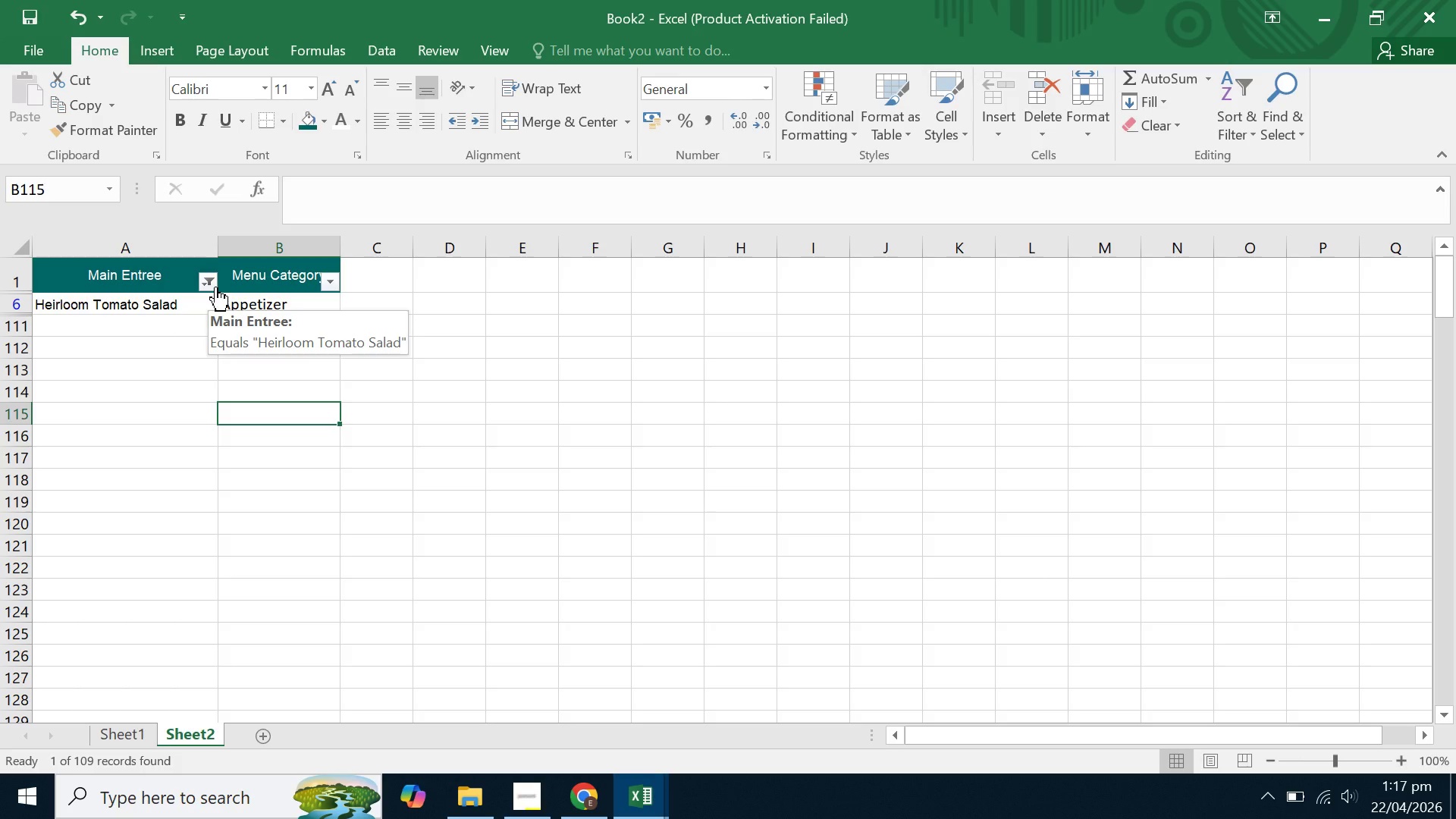 
left_click([186, 319])
 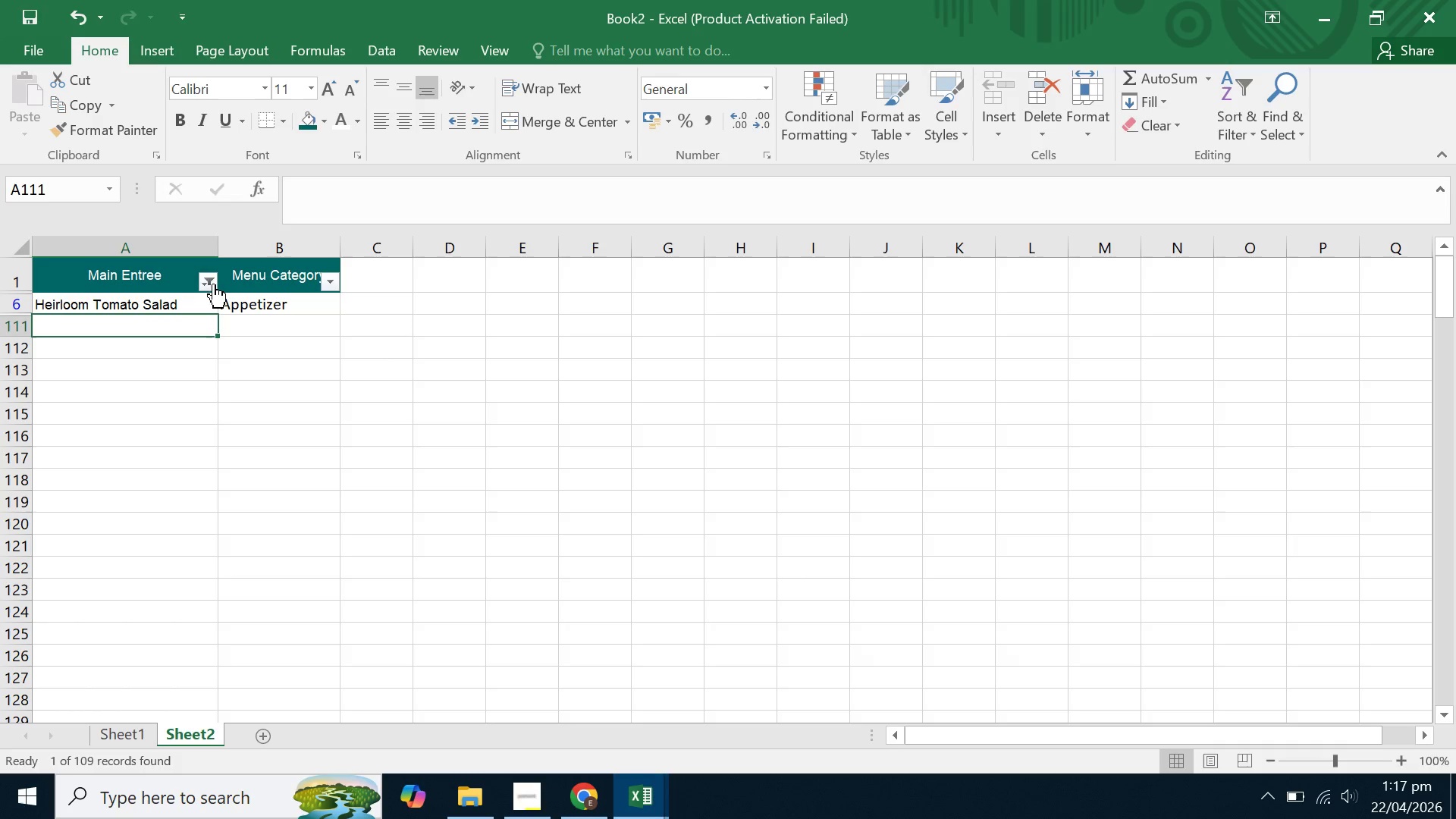 
left_click([211, 284])
 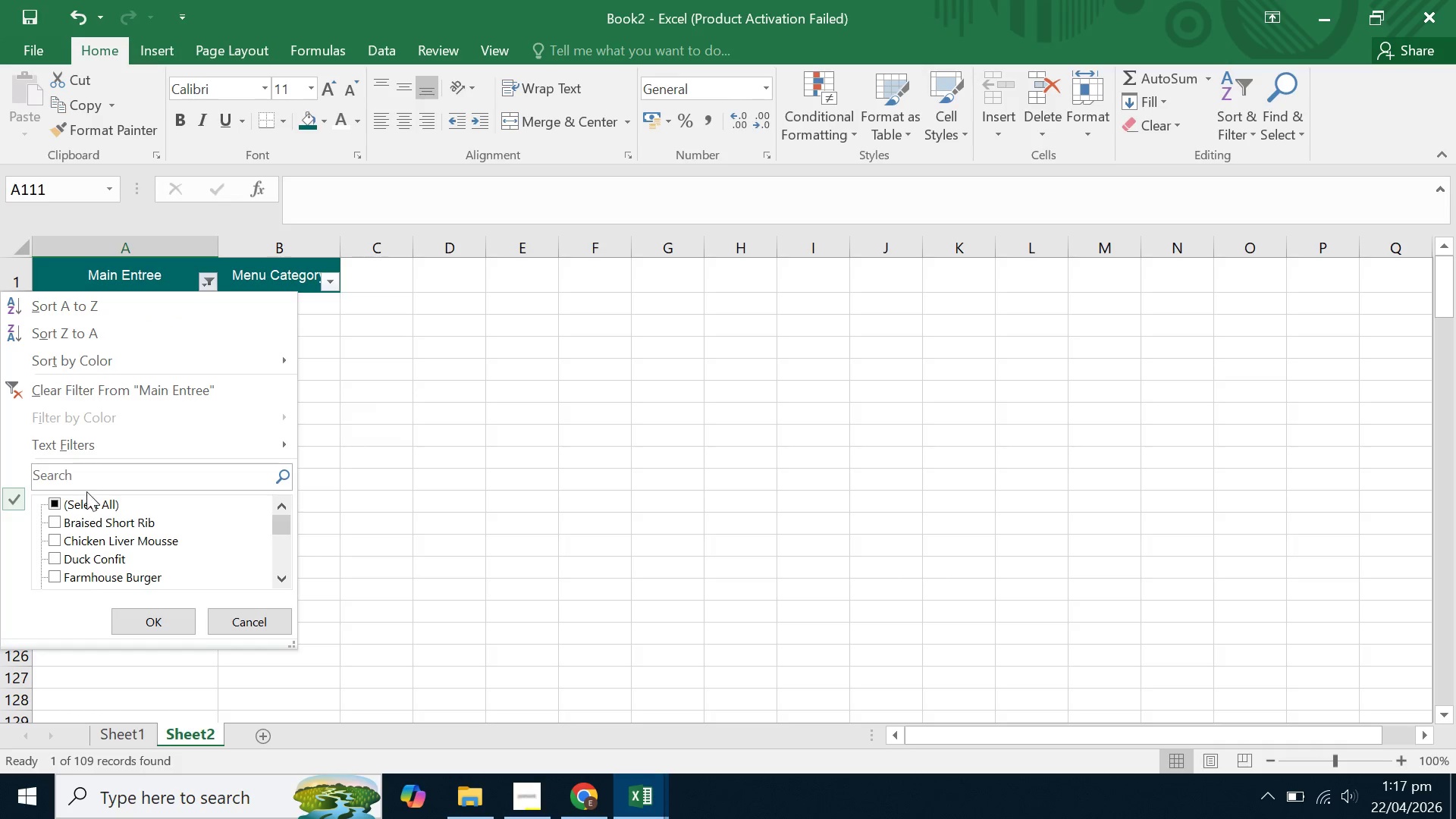 
left_click([77, 507])
 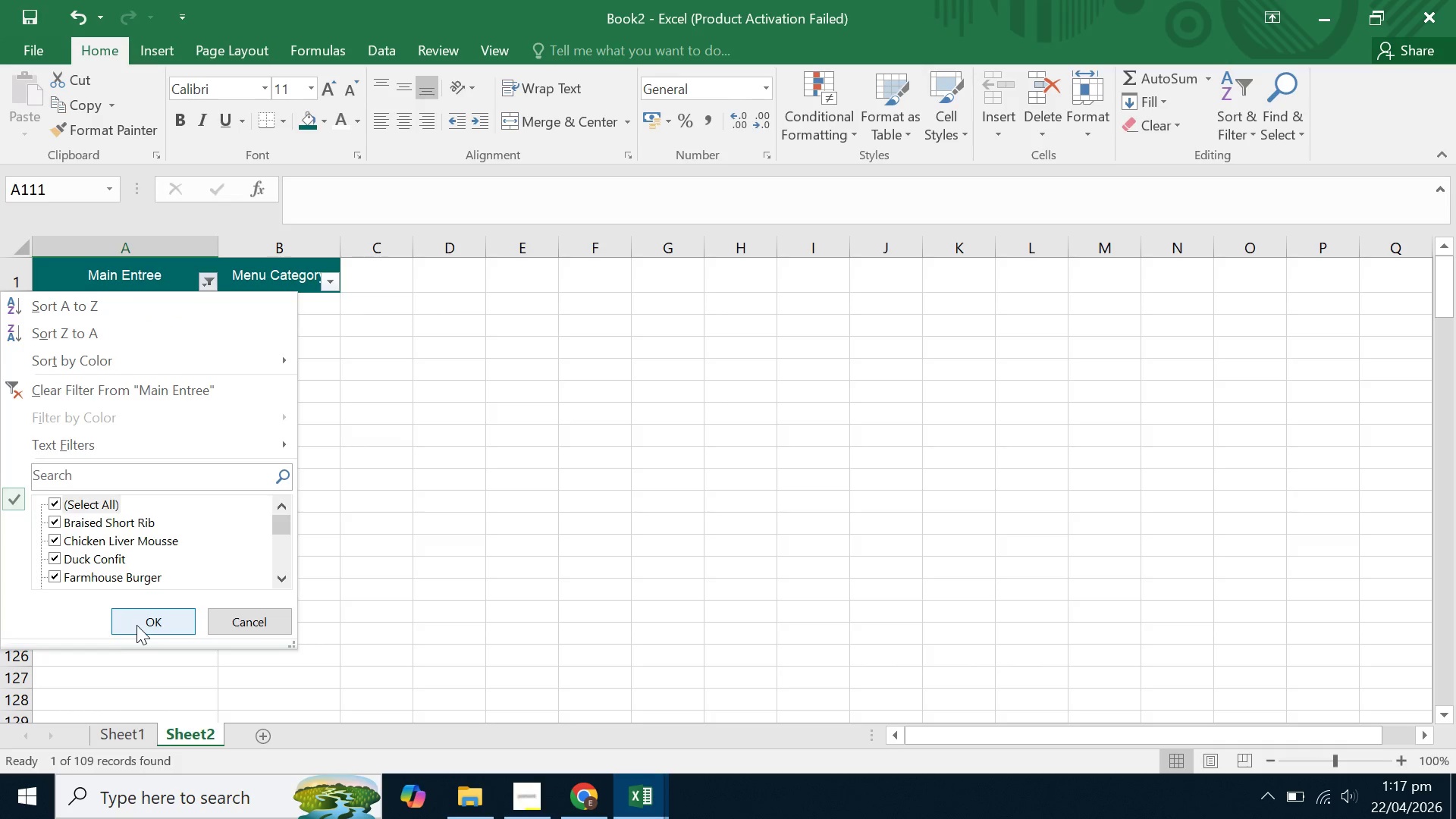 
double_click([275, 413])
 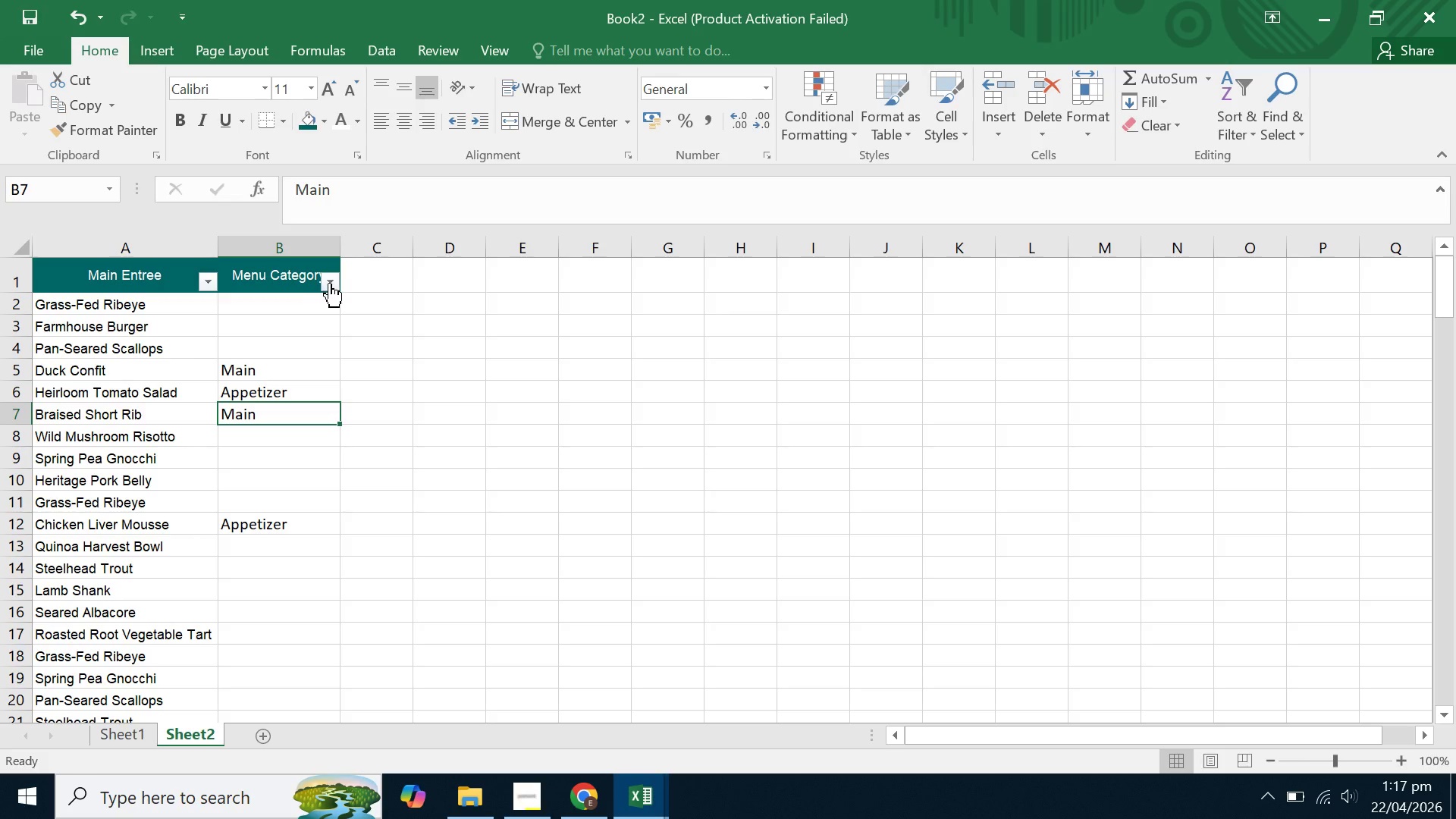 
left_click([333, 279])
 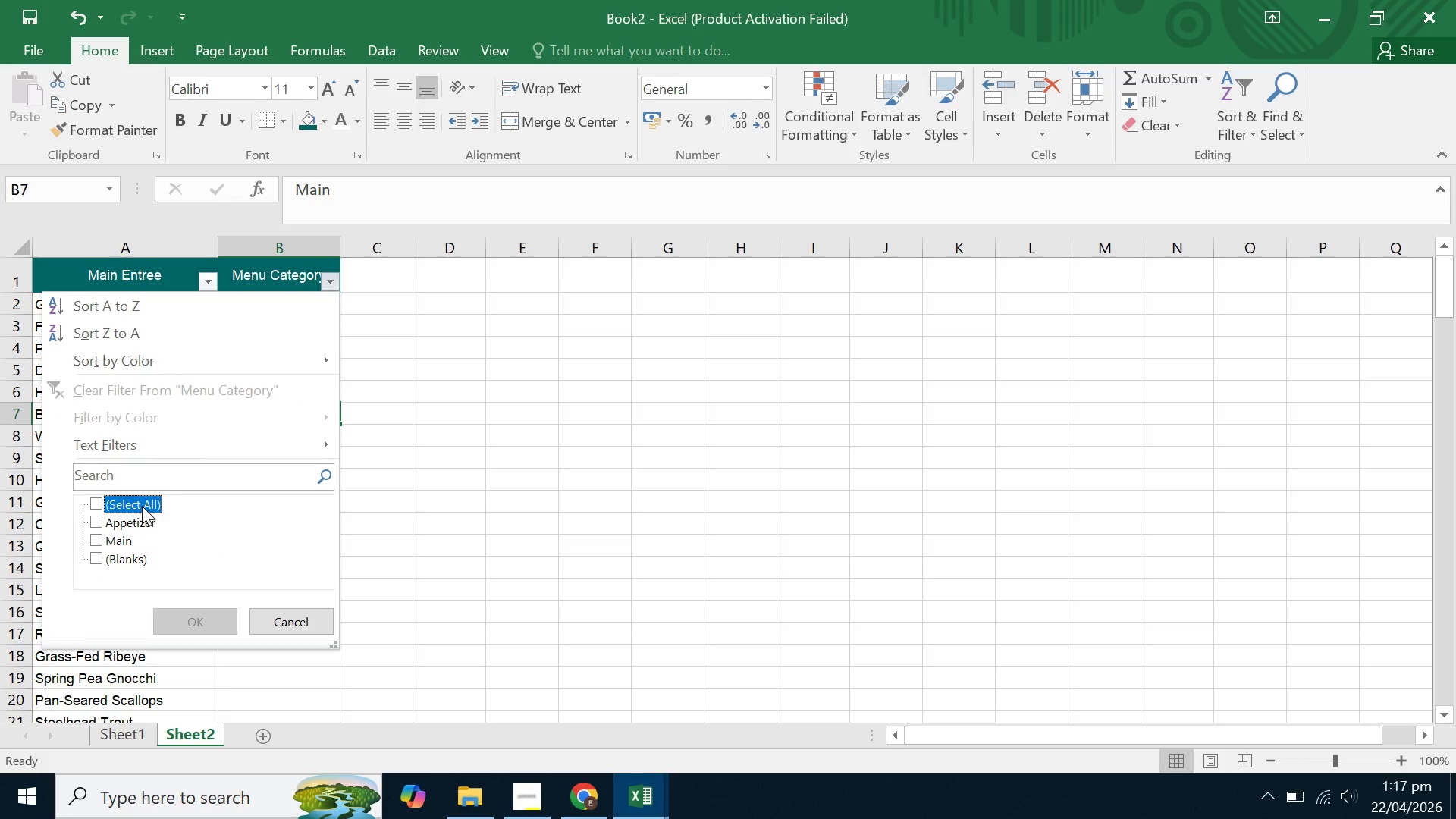 
double_click([130, 516])
 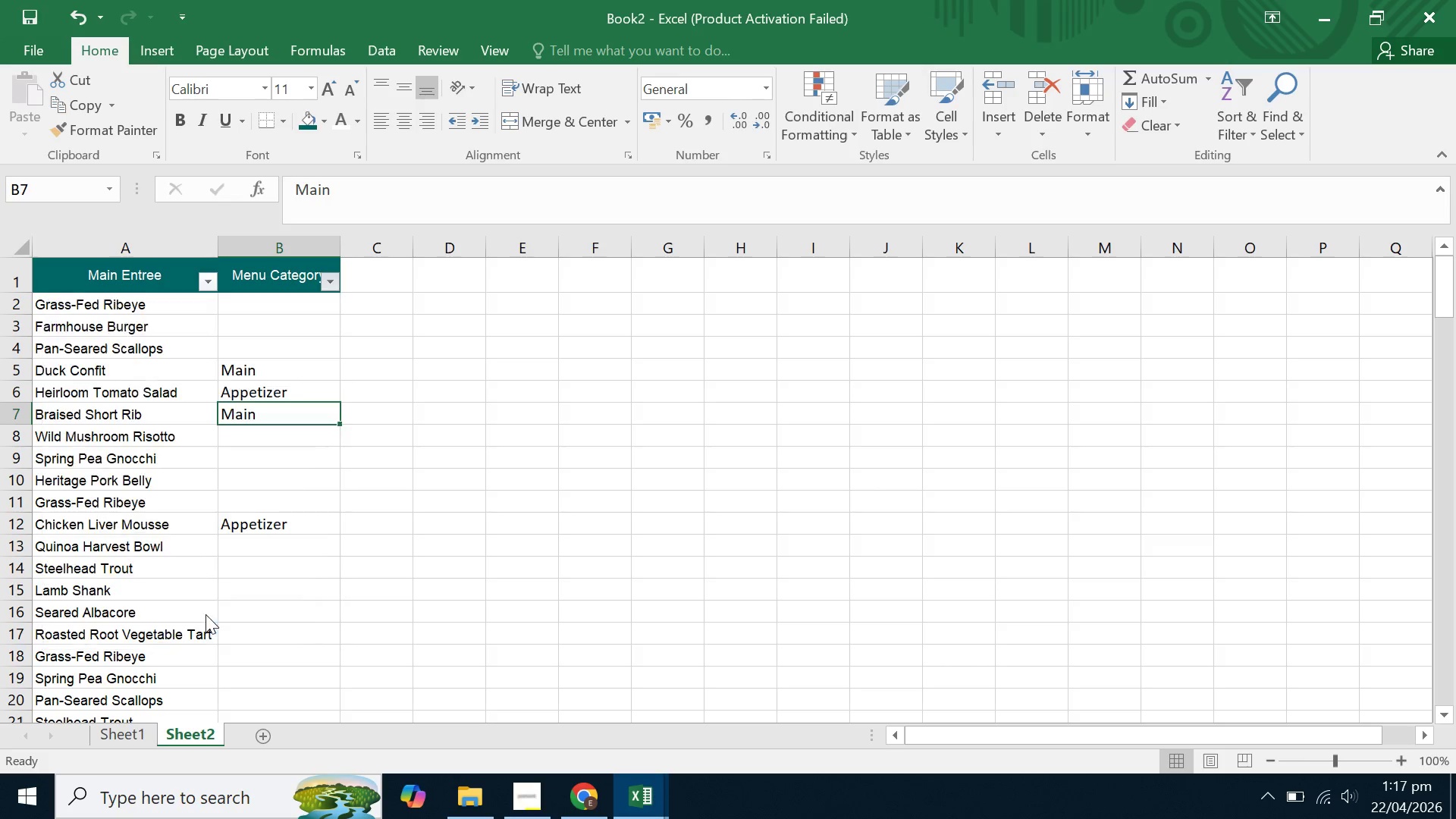 
double_click([375, 472])
 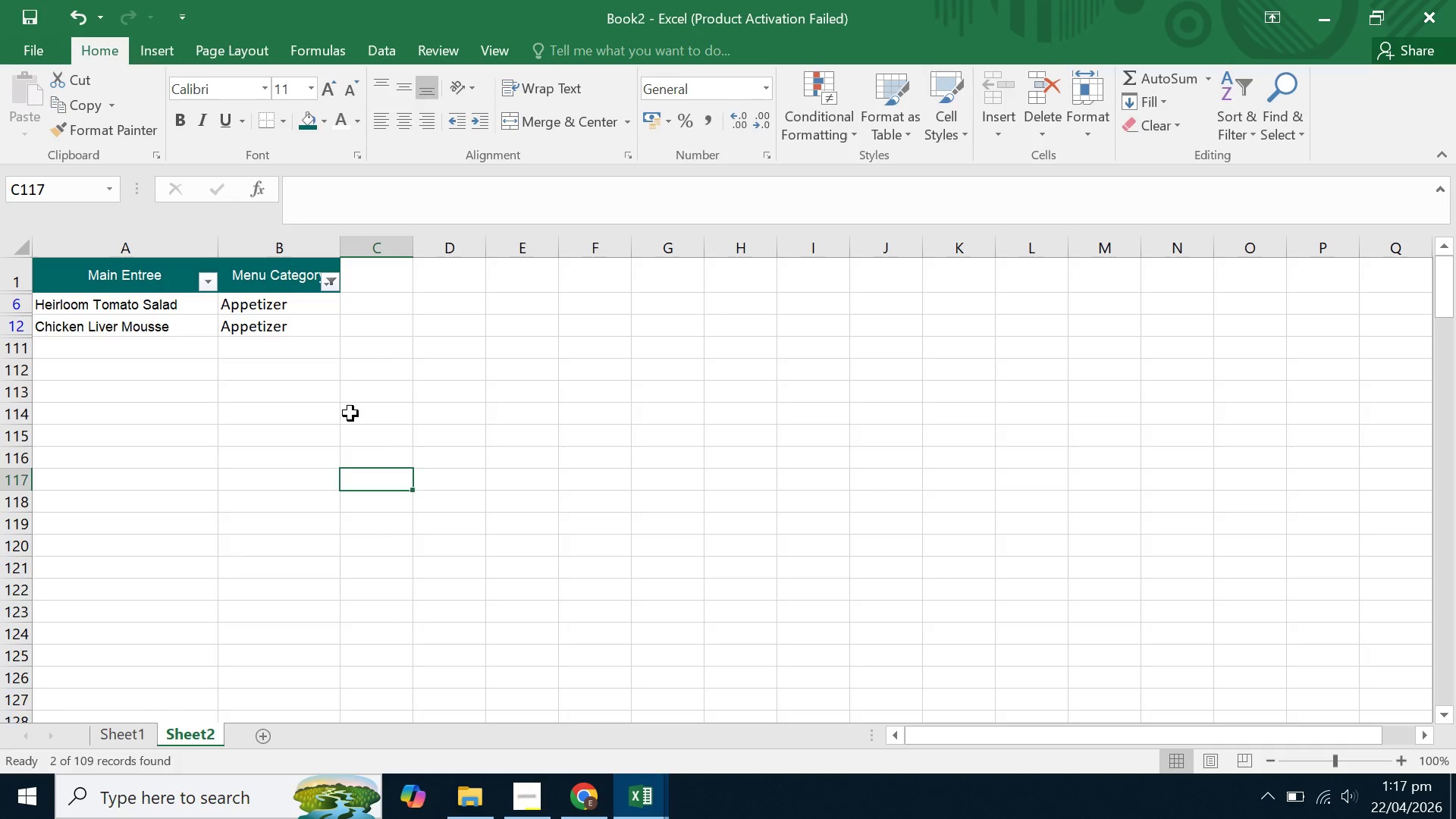 
triple_click([337, 405])
 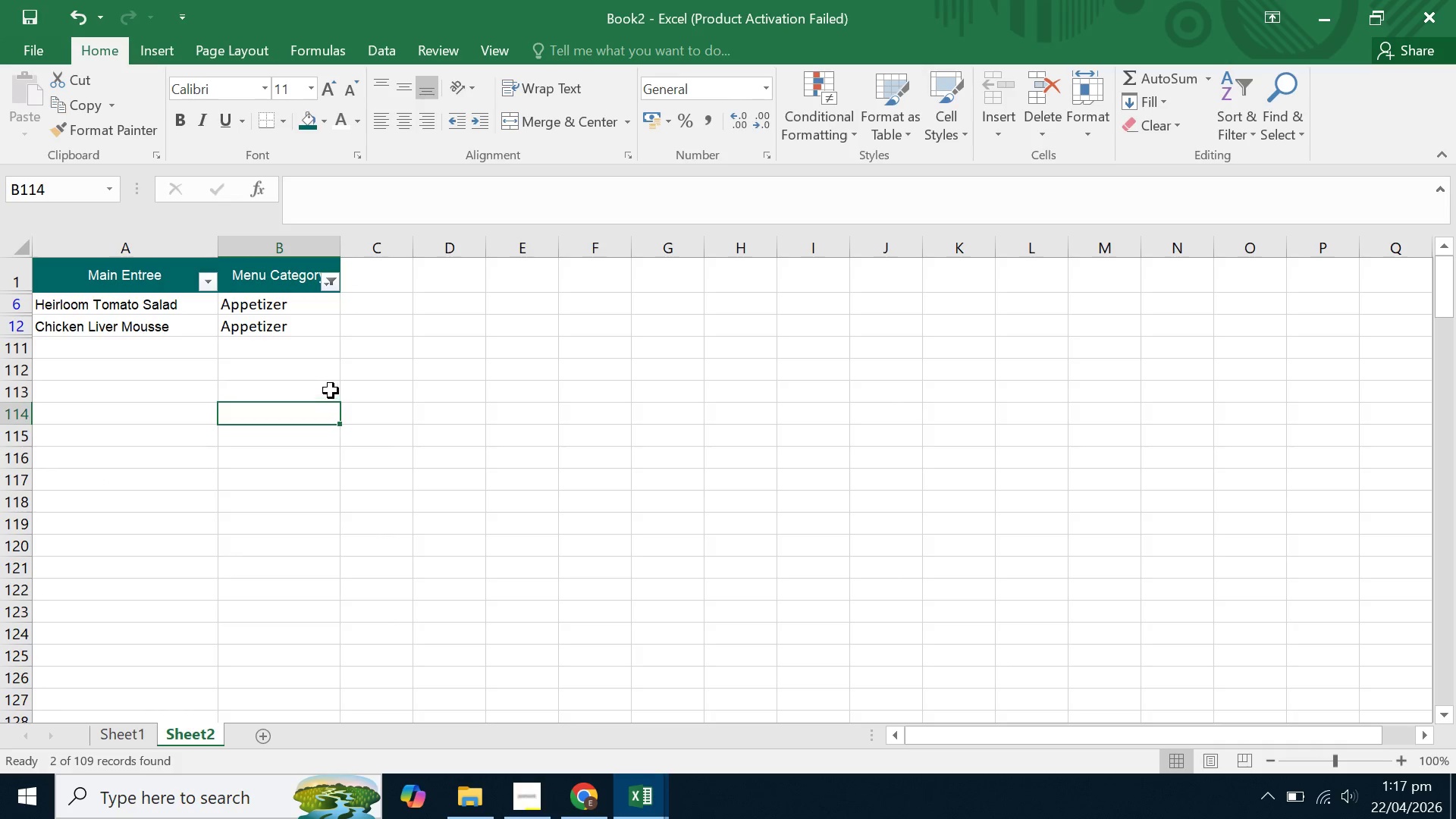 
triple_click([319, 379])
 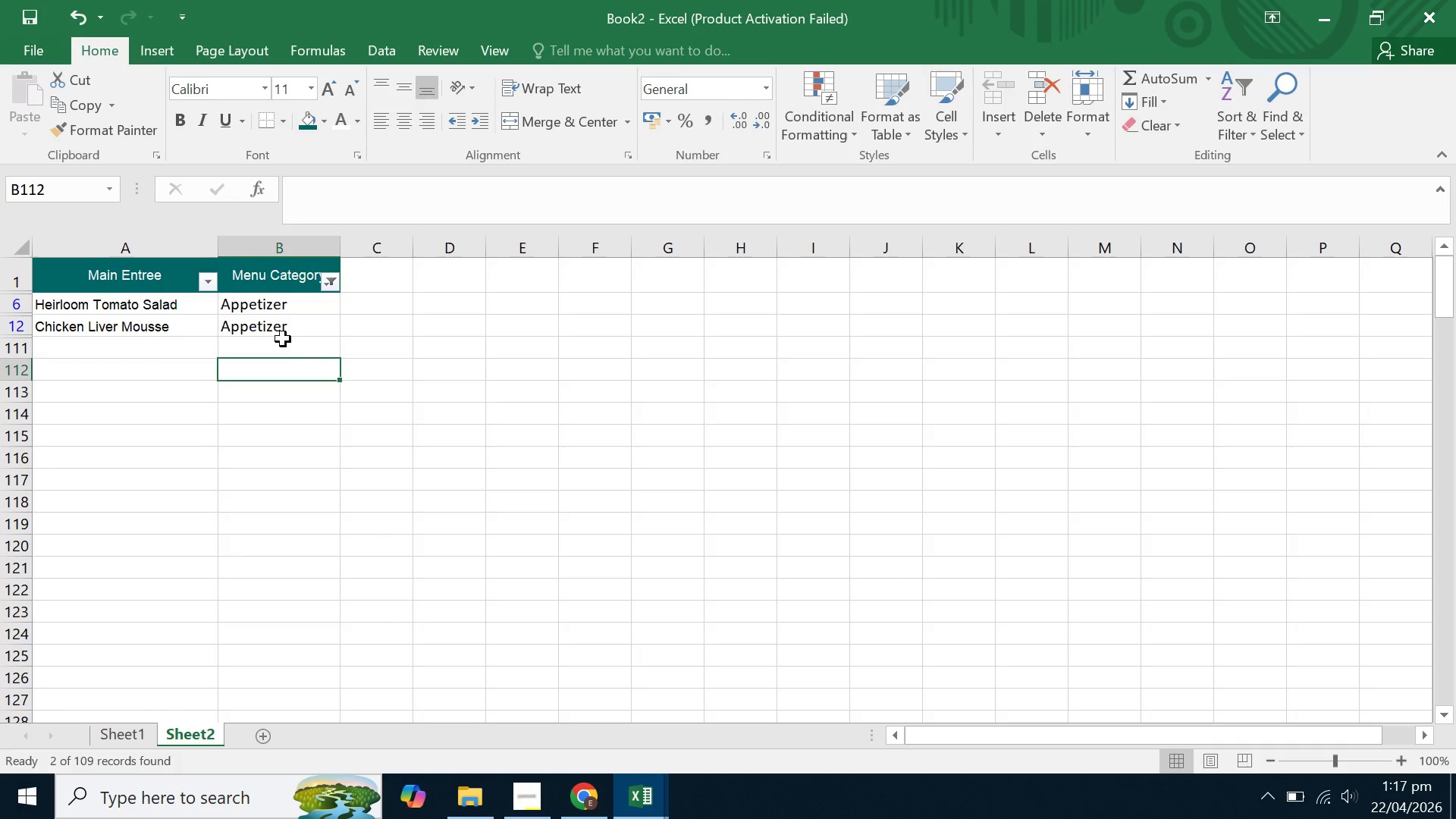 
triple_click([283, 339])
 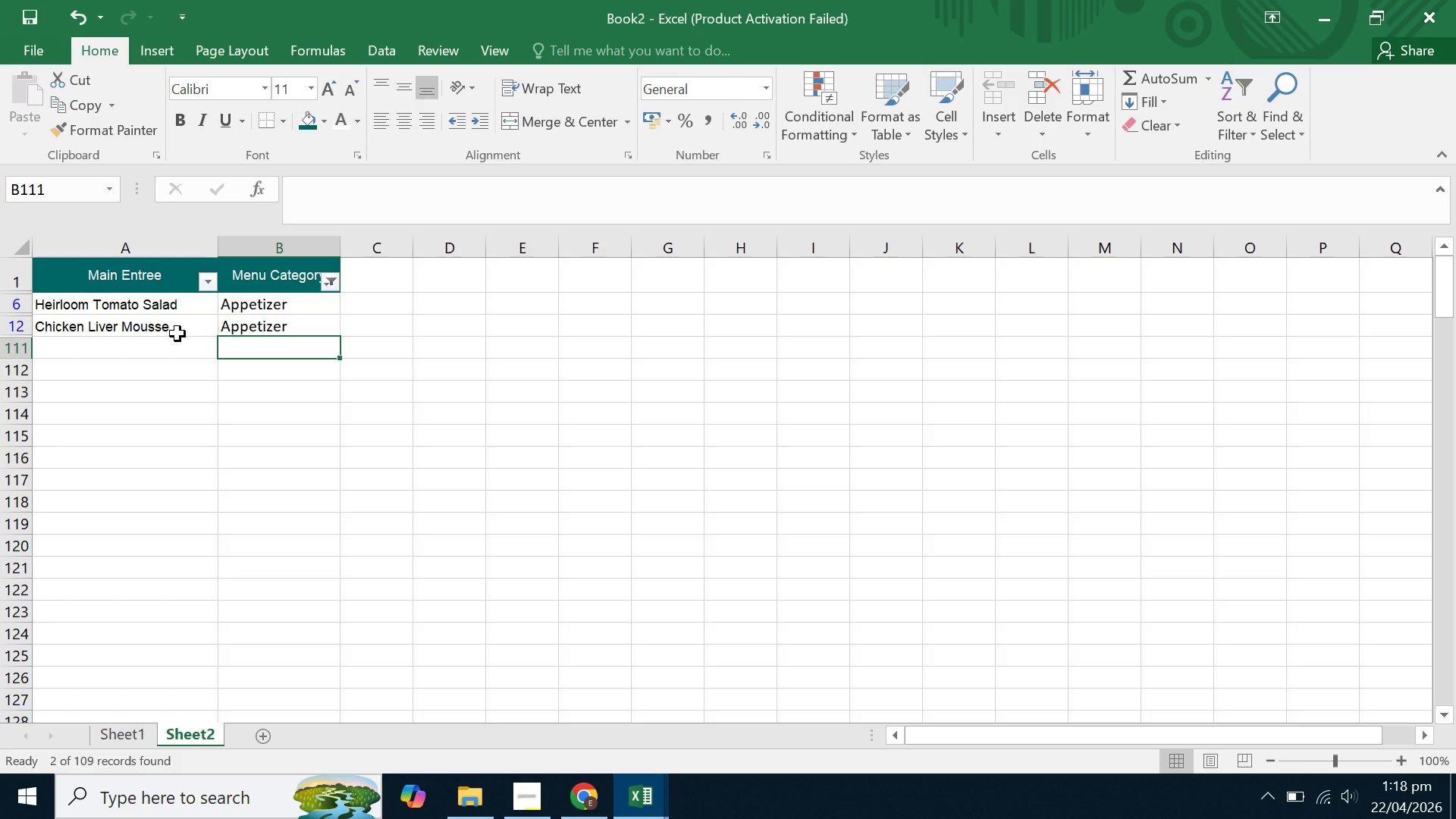 
wait(27.03)
 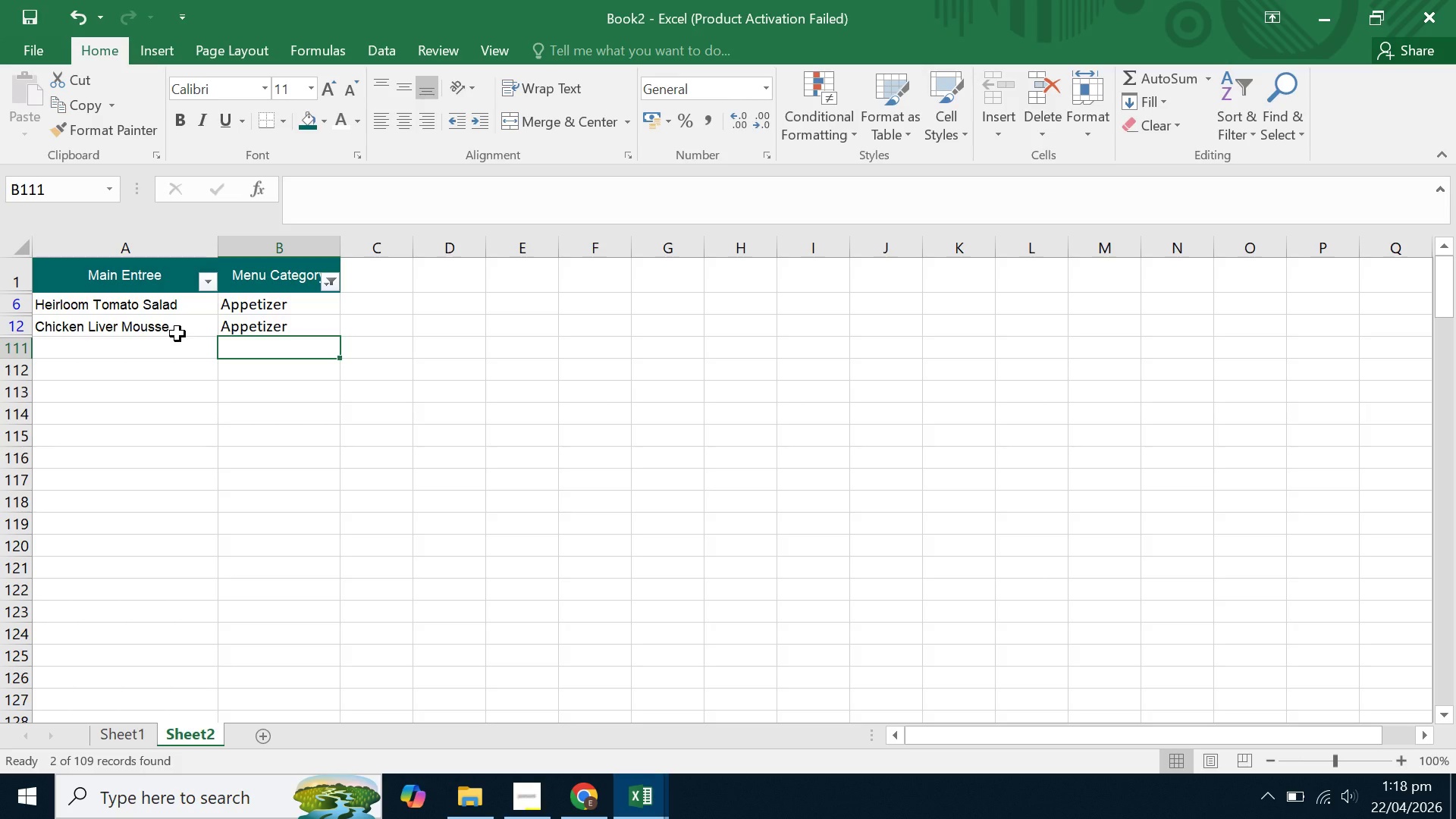 
scroll: coordinate [177, 334], scroll_direction: up, amount: 3.0
 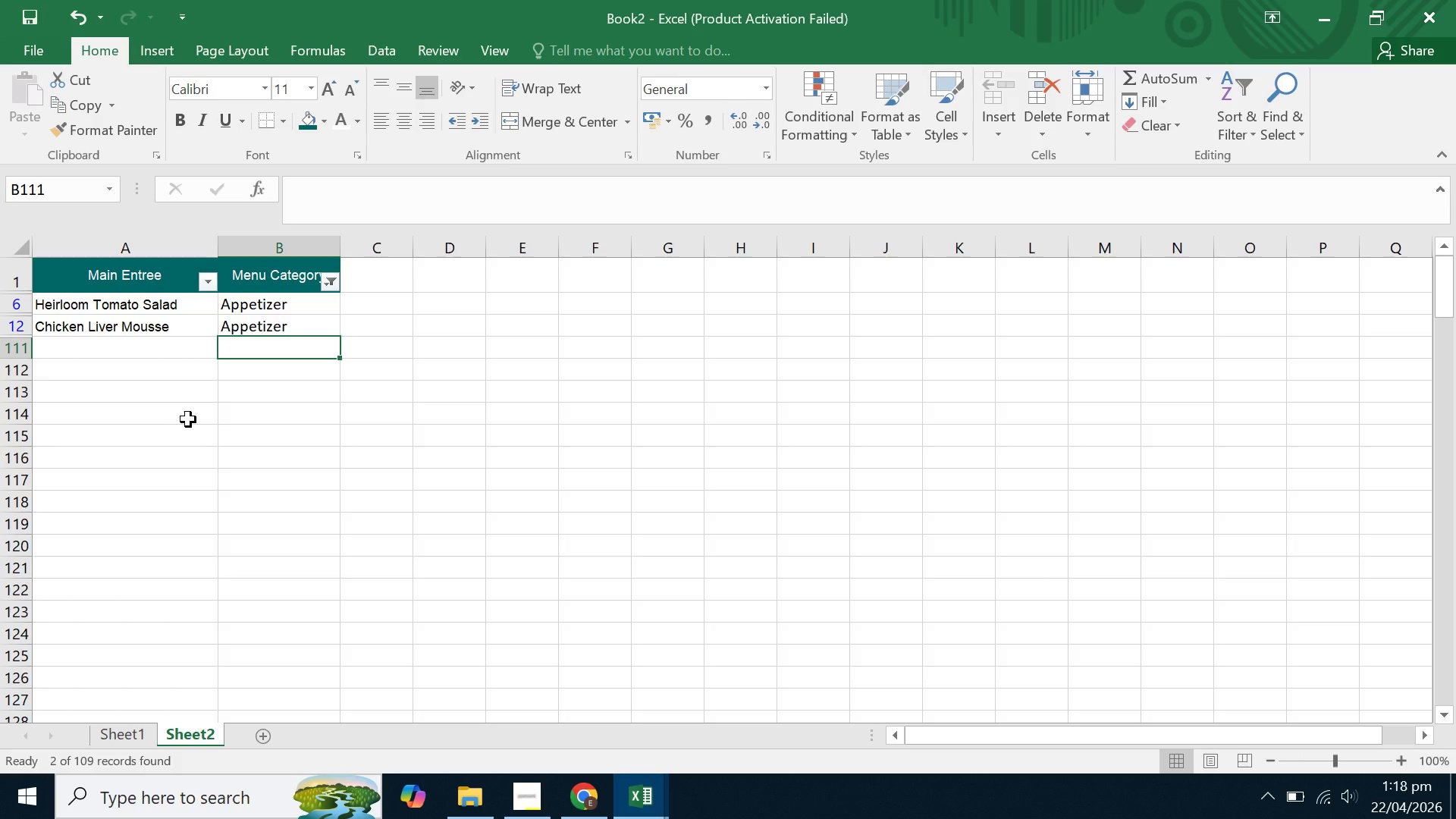 
left_click([217, 419])
 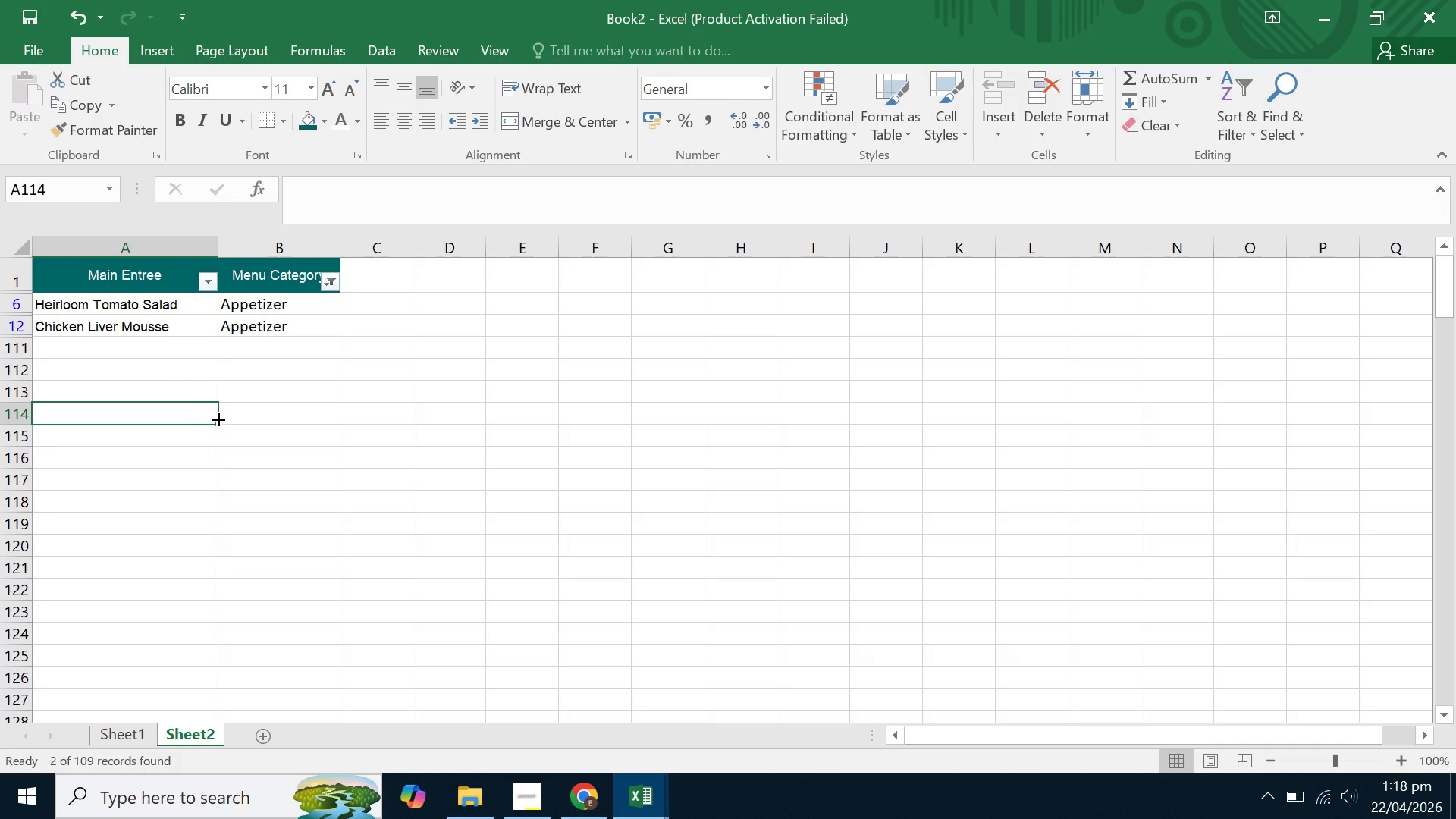 
left_click([213, 362])
 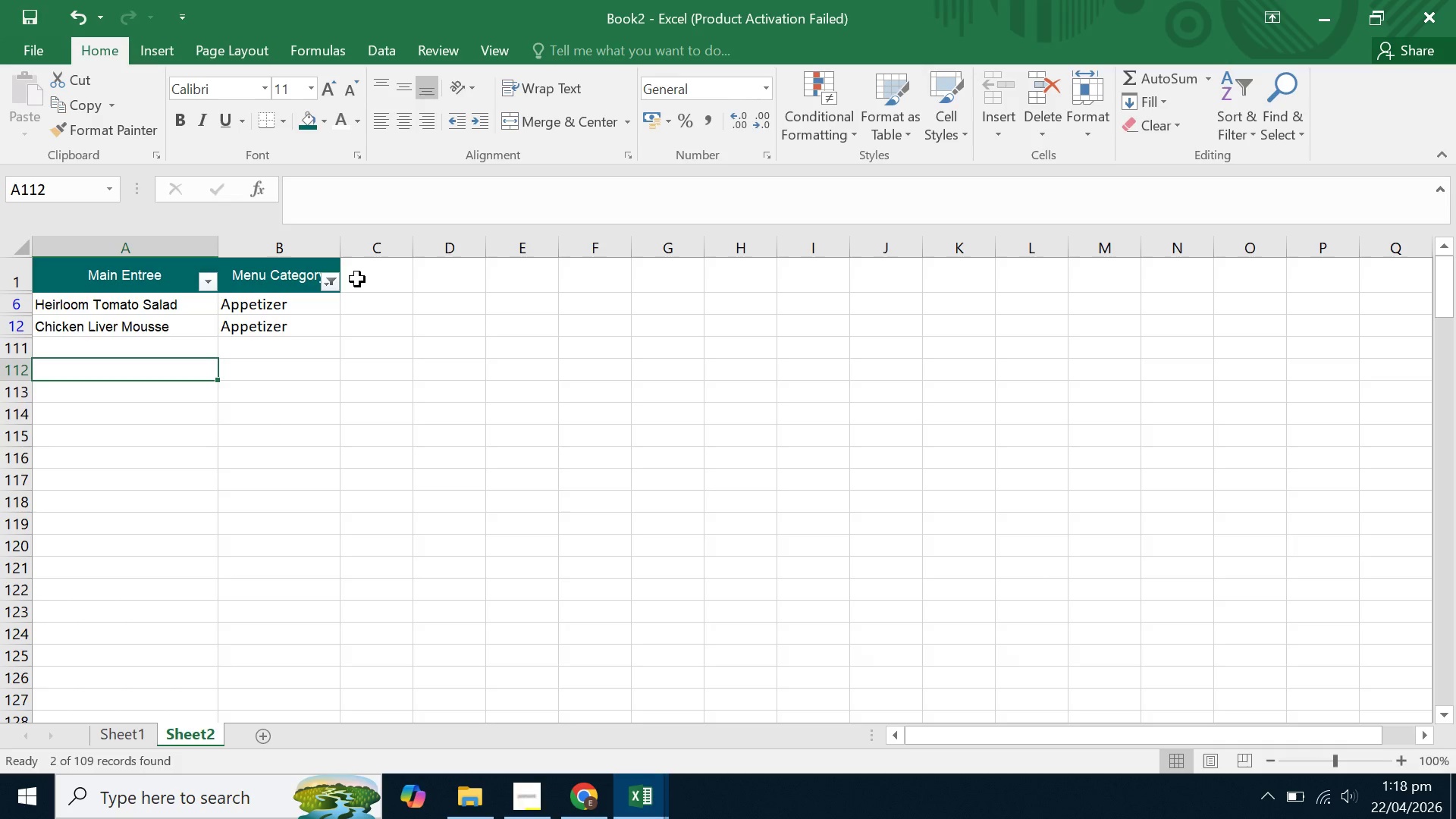 
scroll: coordinate [217, 418], scroll_direction: up, amount: 2.0
 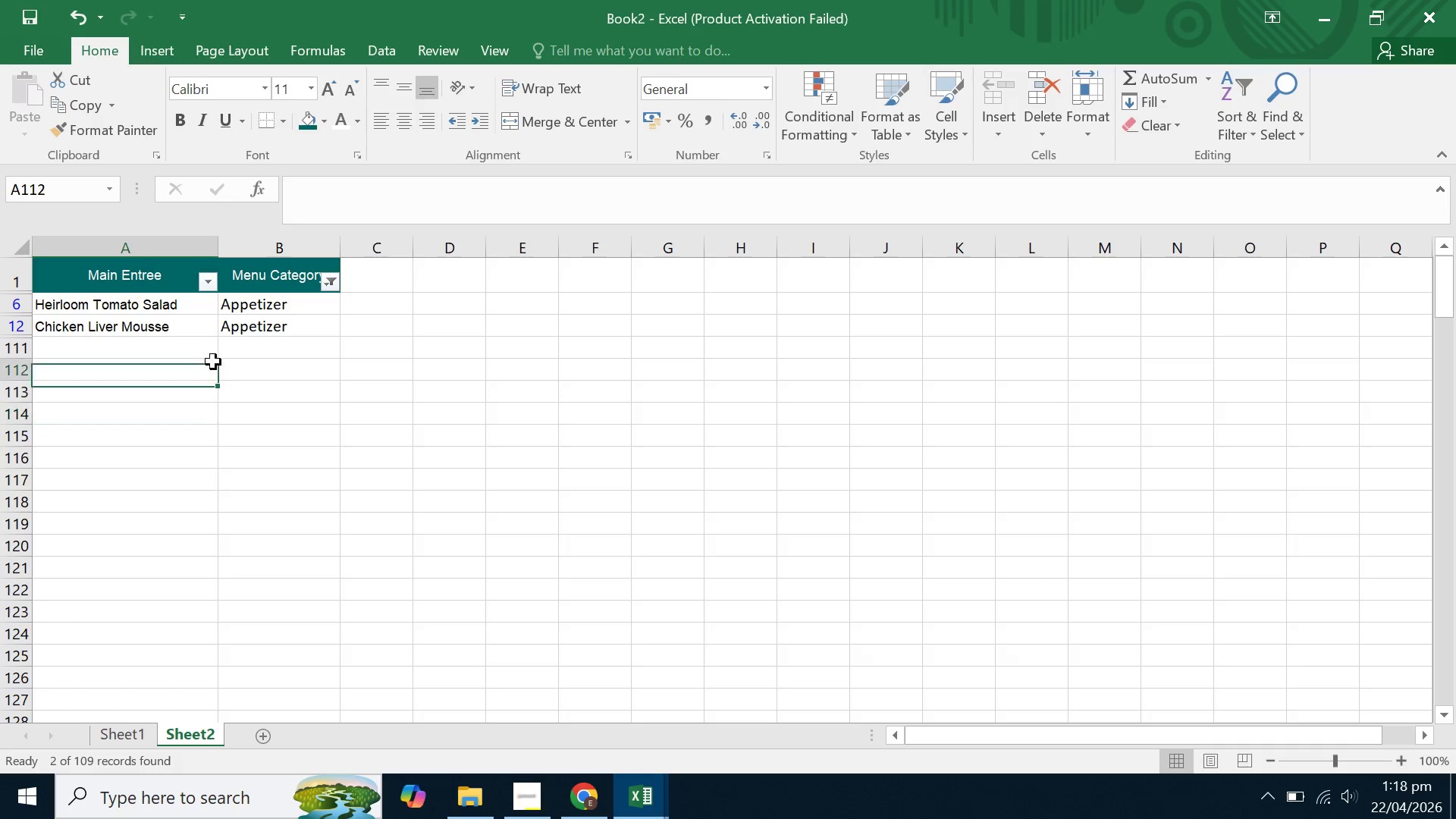 
left_click([329, 282])
 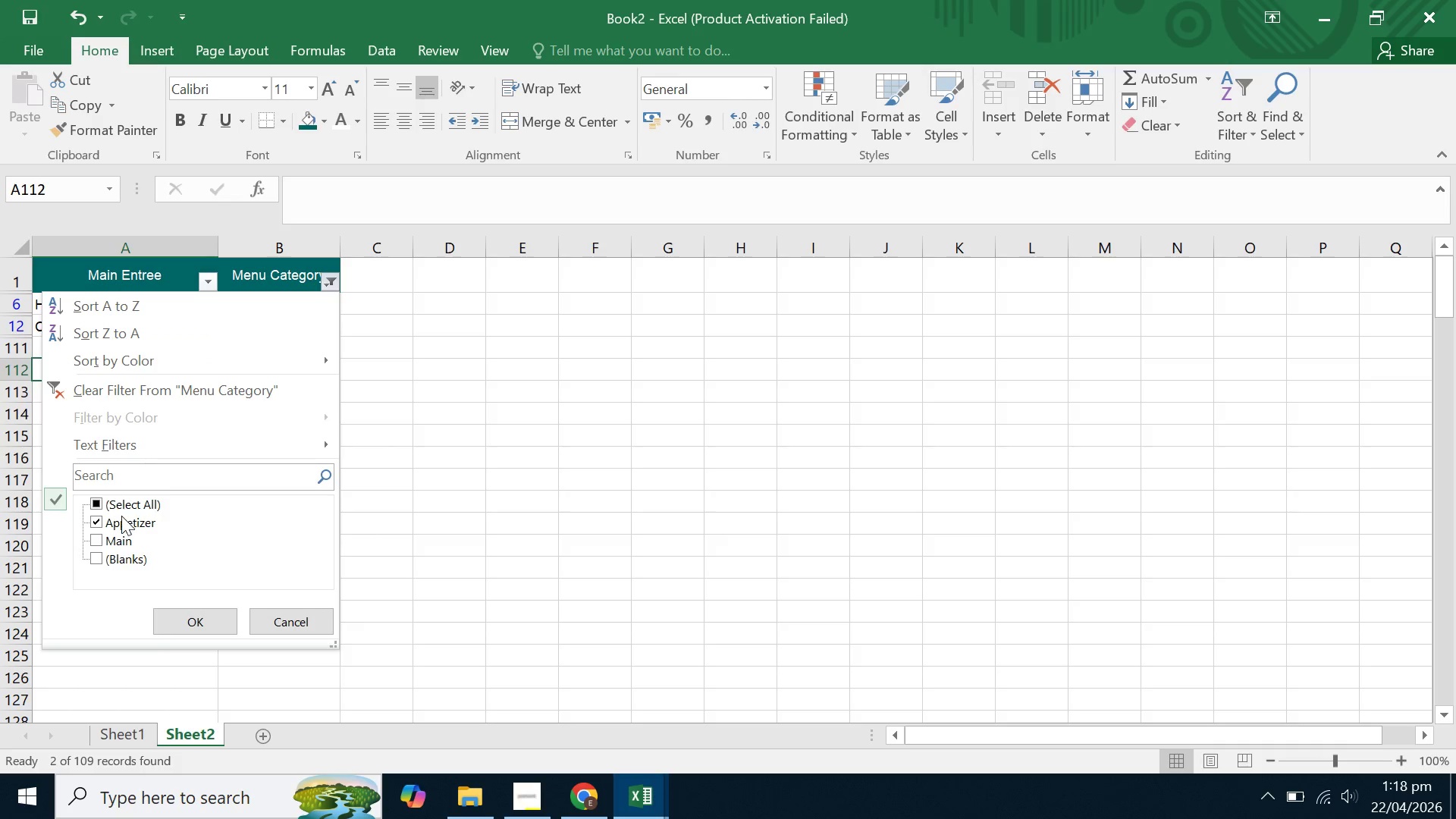 
left_click([121, 516])
 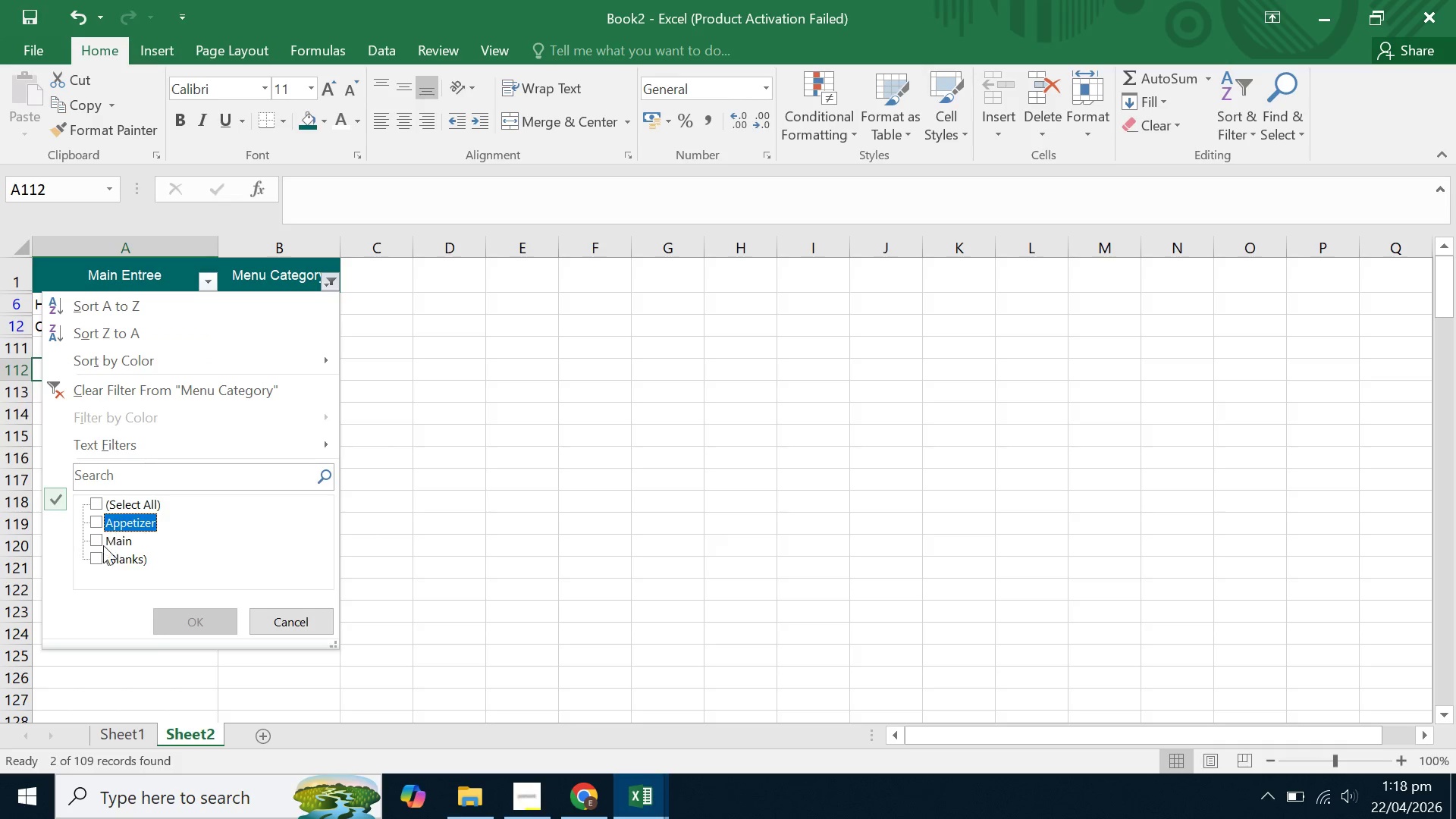 
left_click([102, 556])
 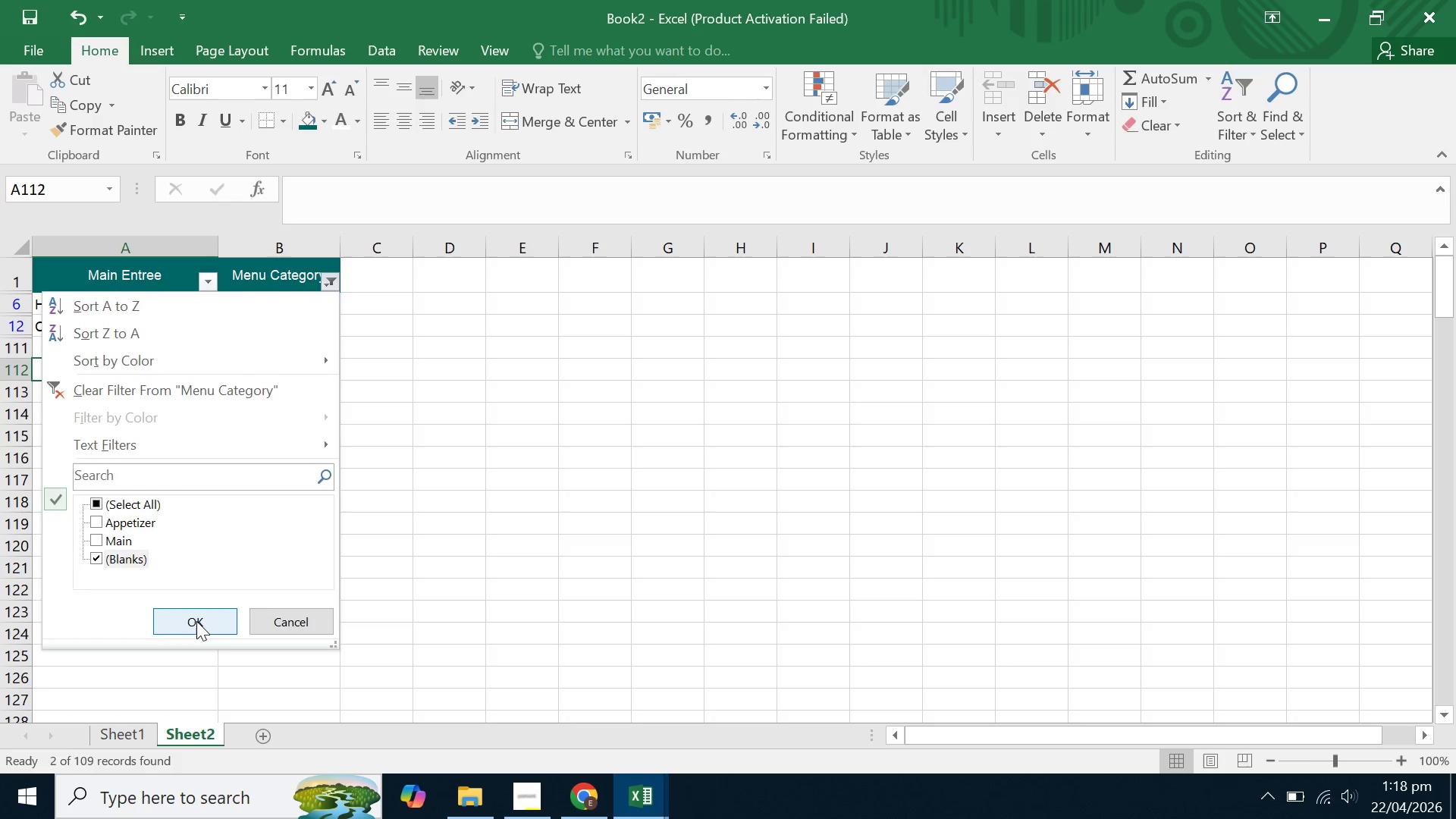 
double_click([285, 486])
 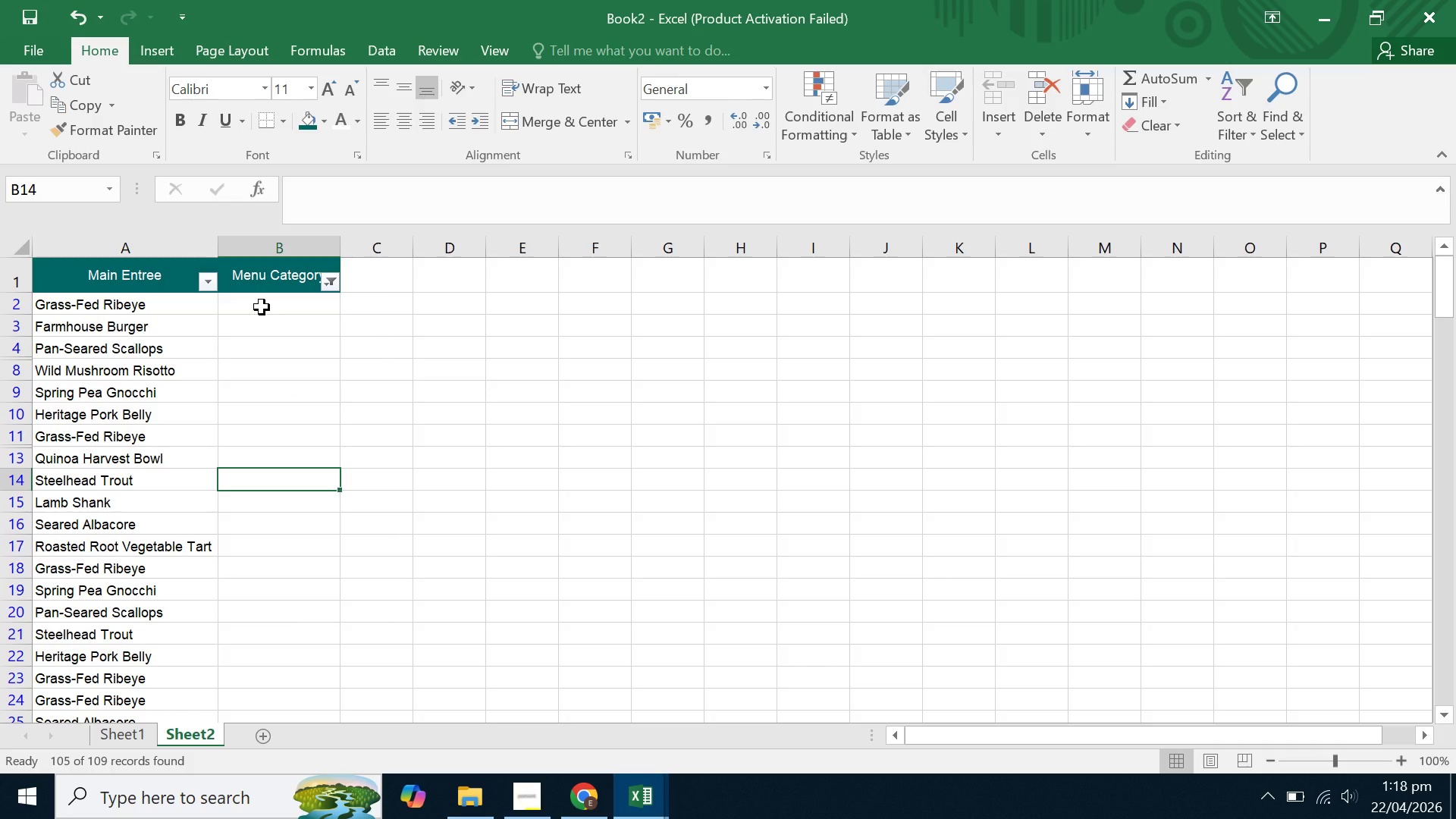 
left_click([262, 307])
 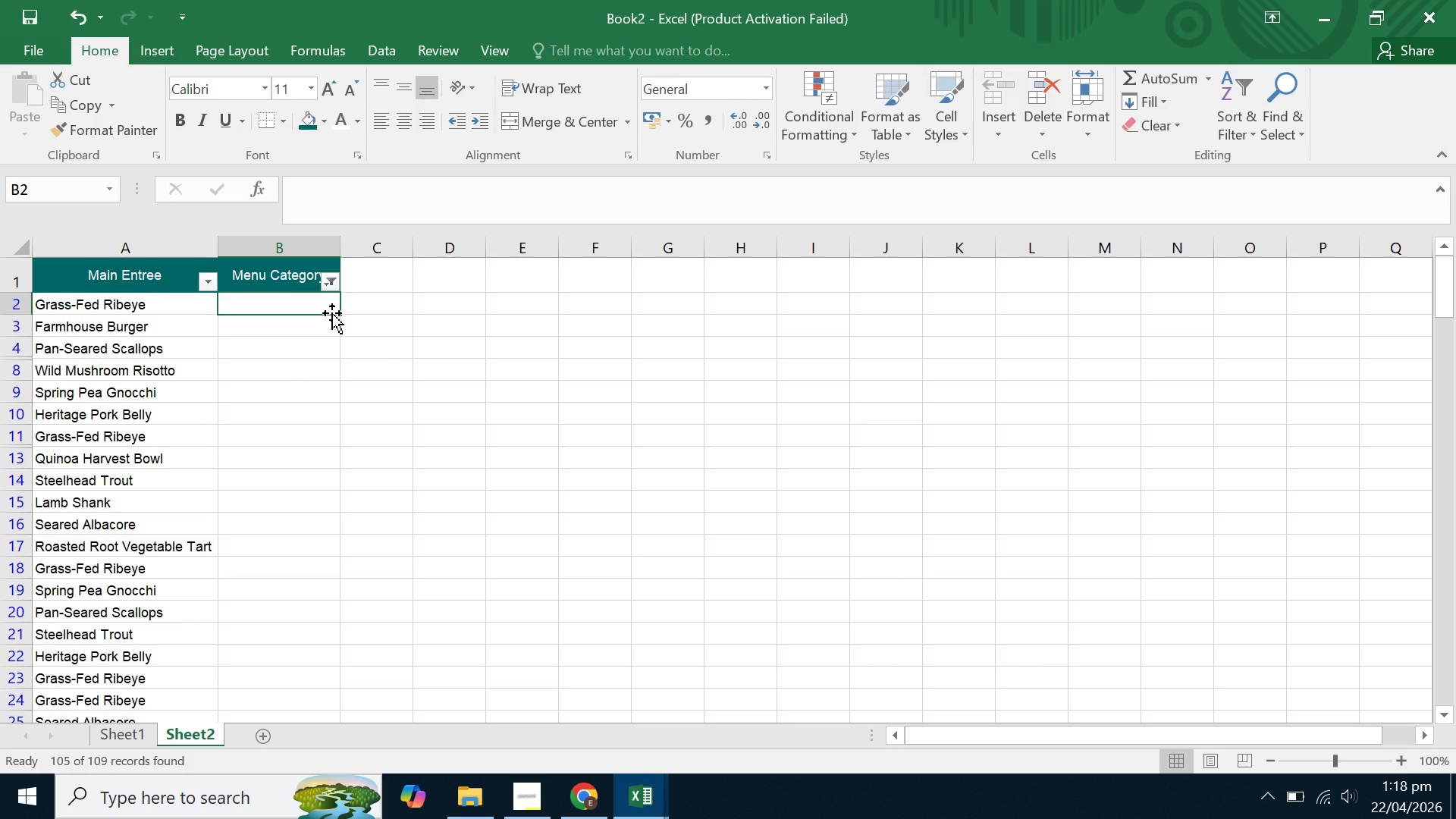 
type(Main)
 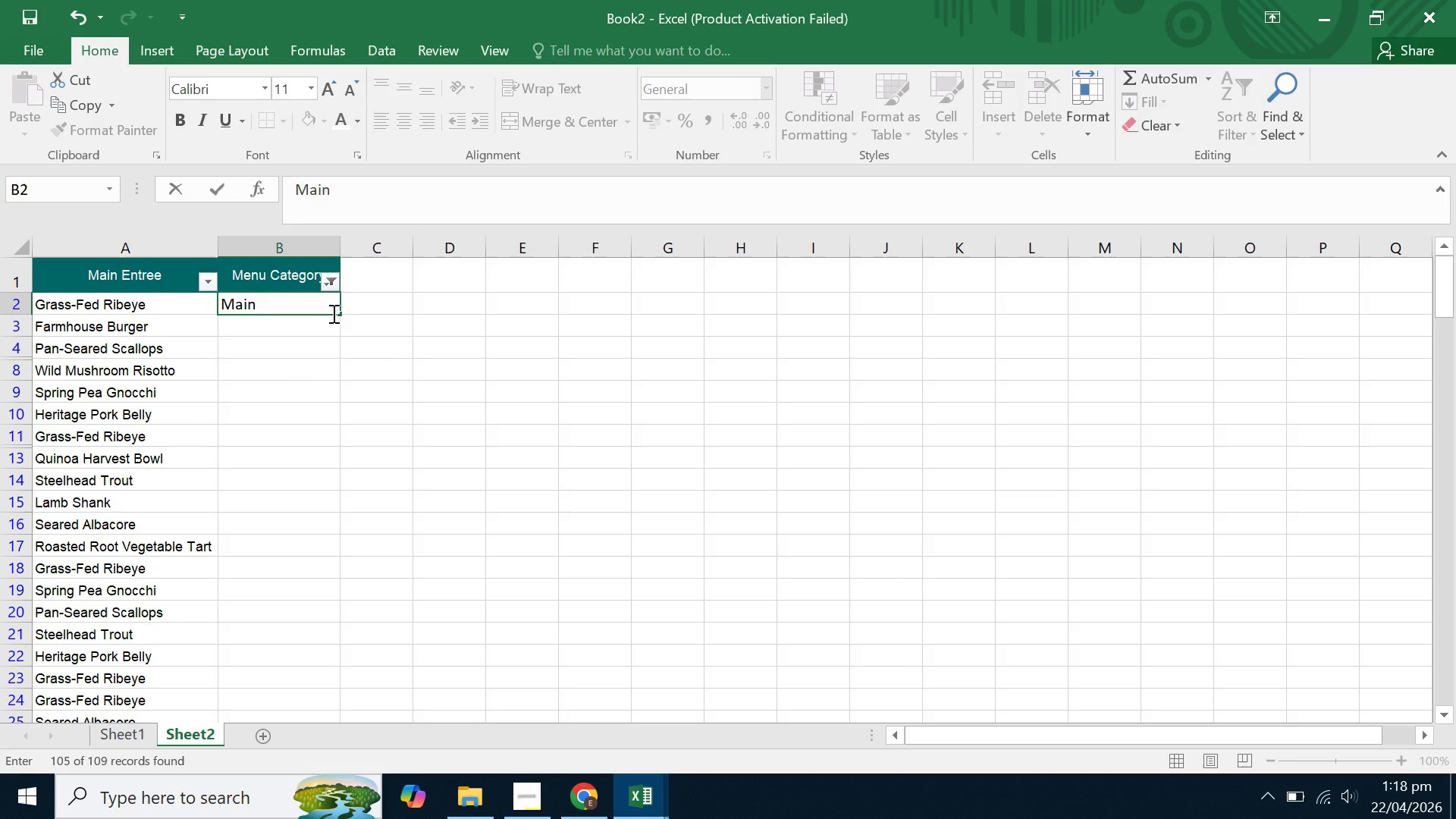 
key(Enter)
 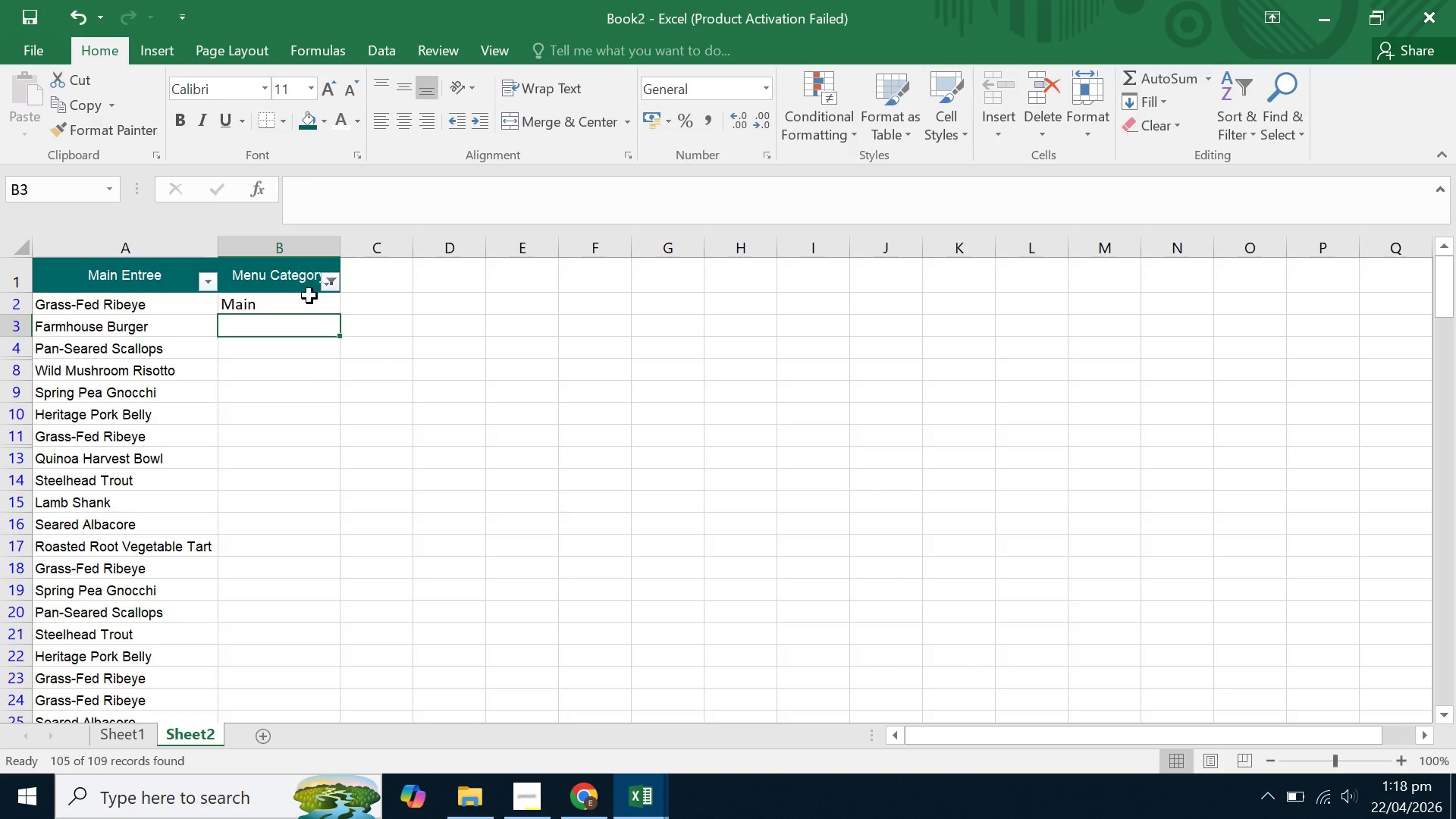 
left_click([315, 303])
 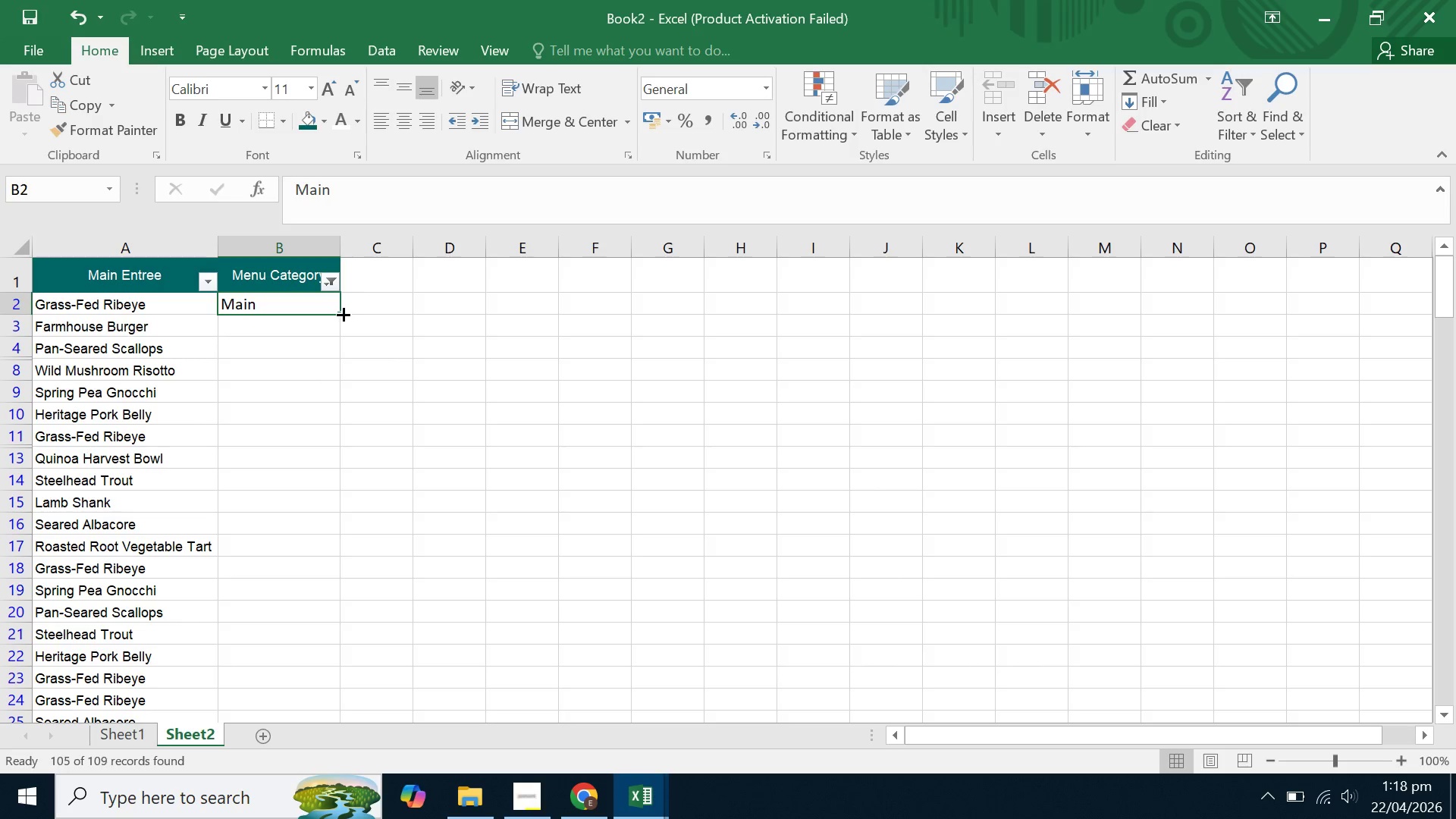 
double_click([342, 313])
 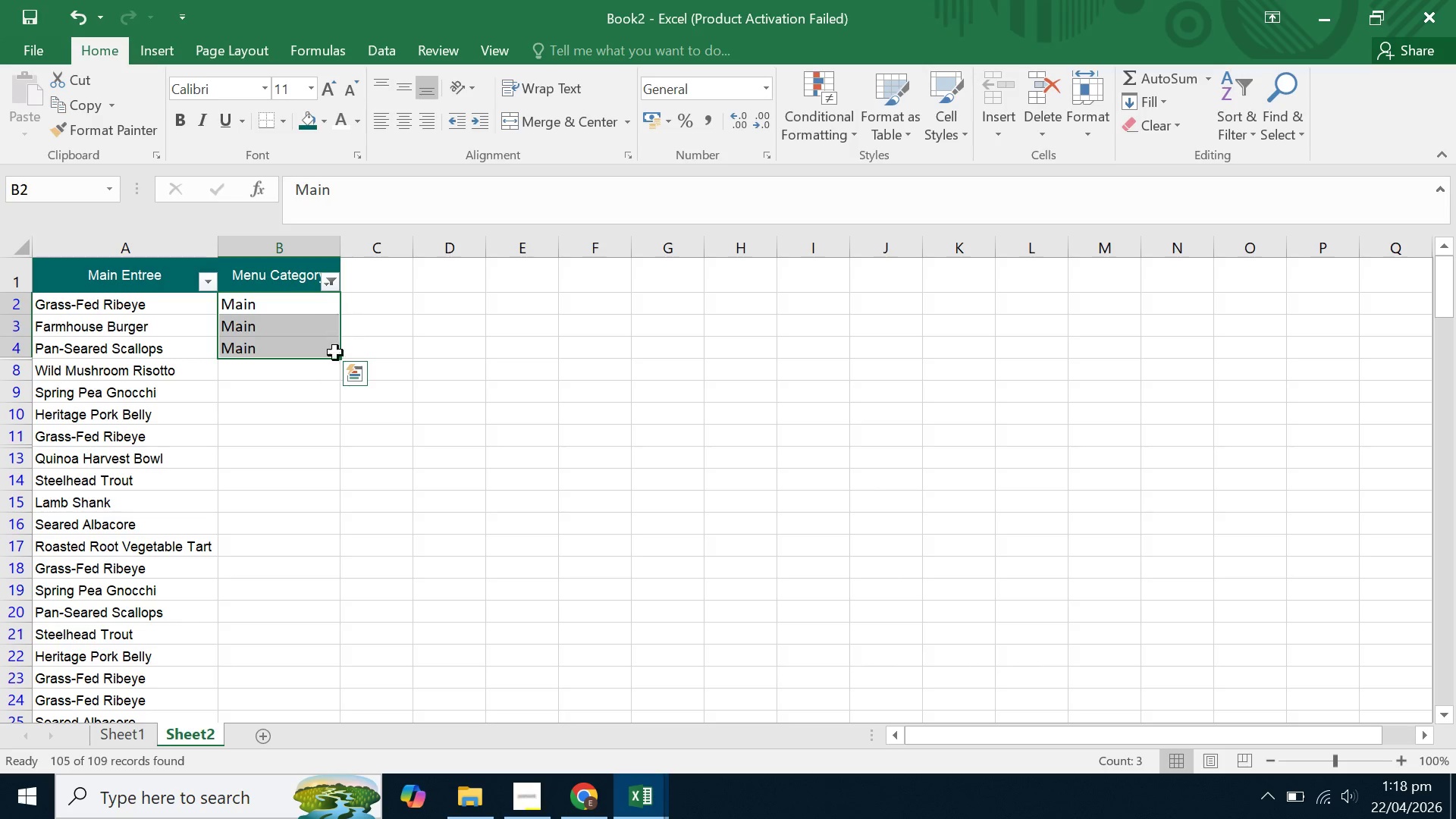 
left_click([335, 357])
 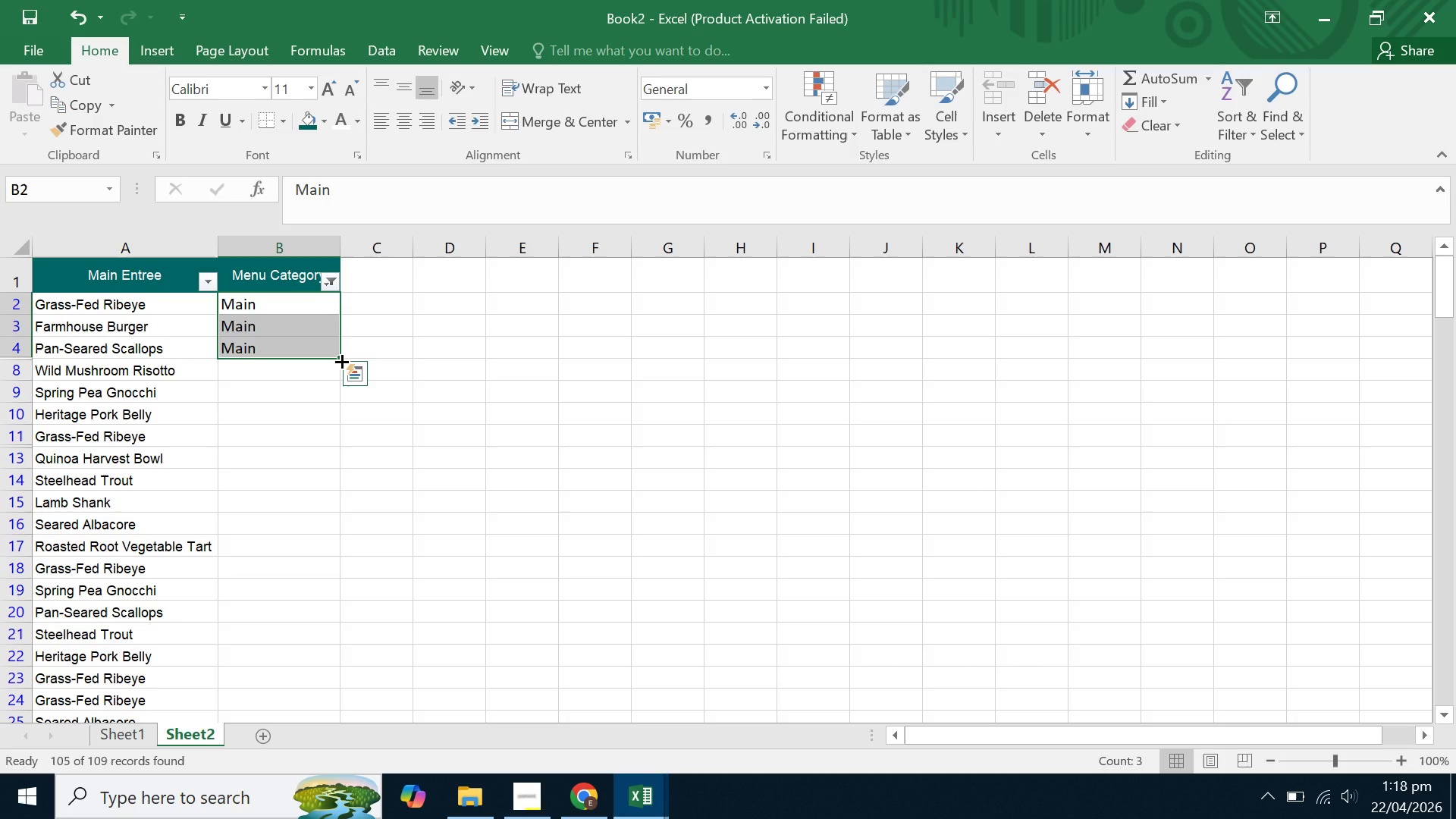 
left_click_drag(start_coordinate=[340, 360], to_coordinate=[305, 669])
 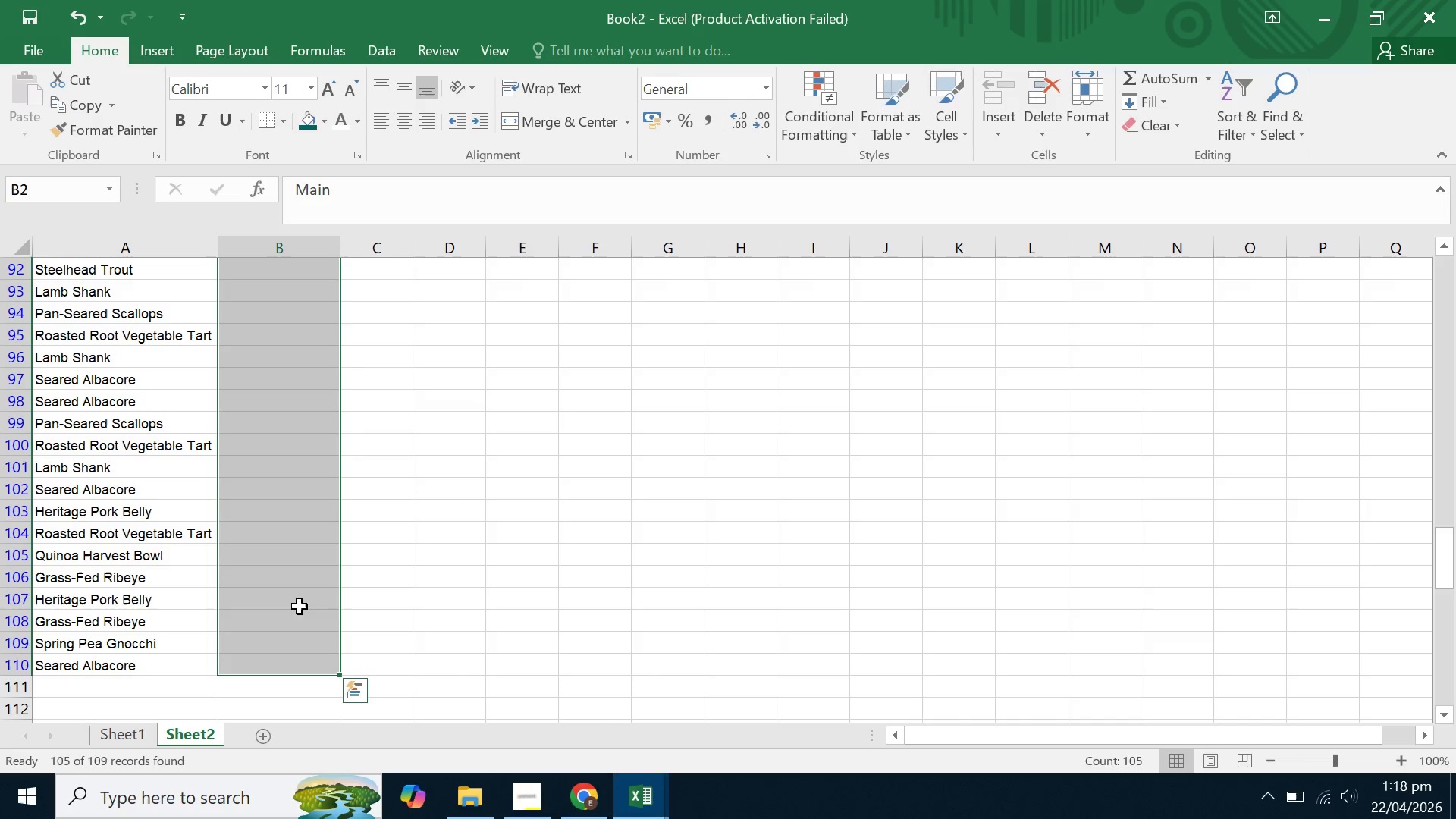 
left_click([300, 607])
 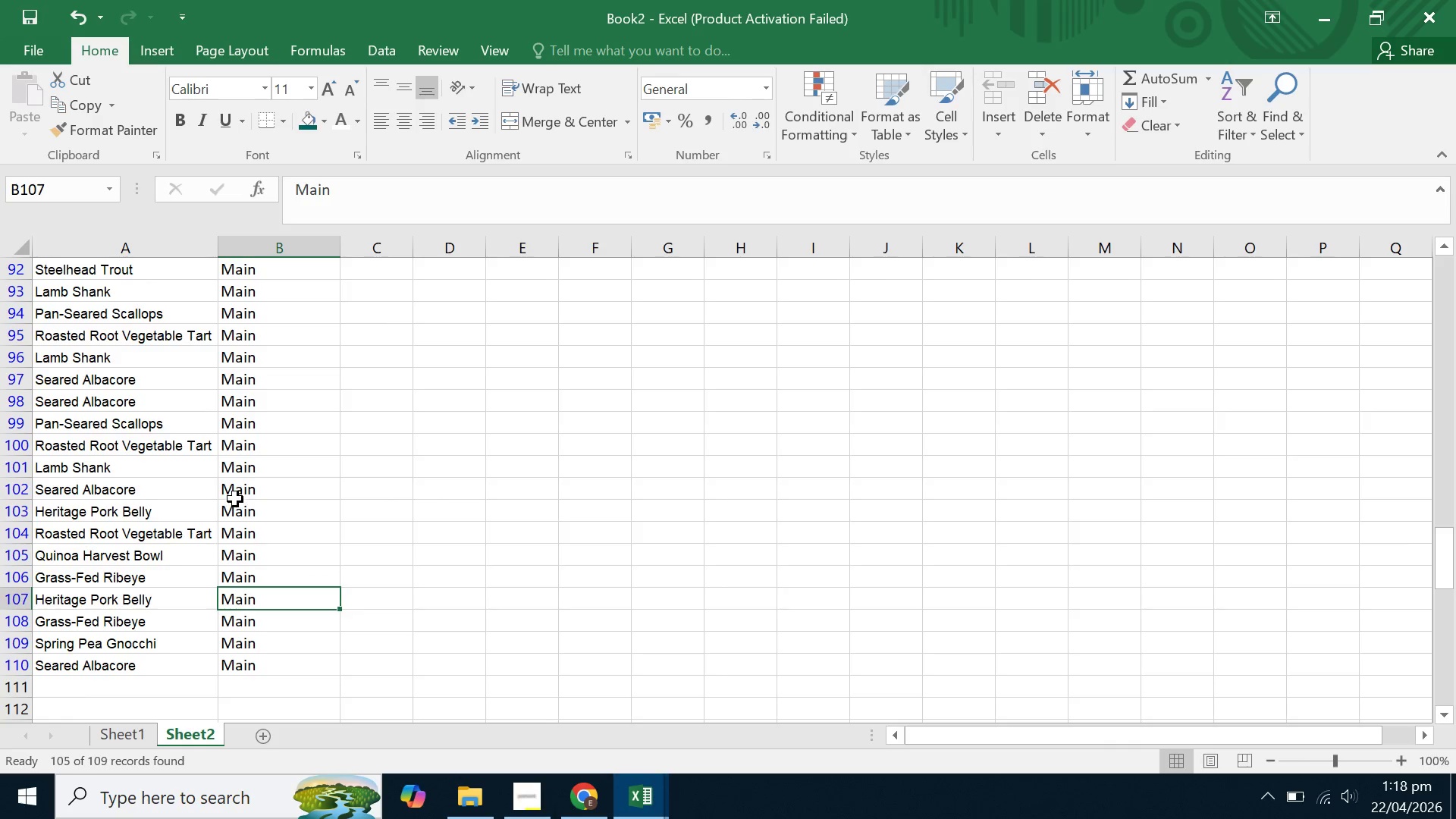 
scroll: coordinate [168, 347], scroll_direction: up, amount: 36.0
 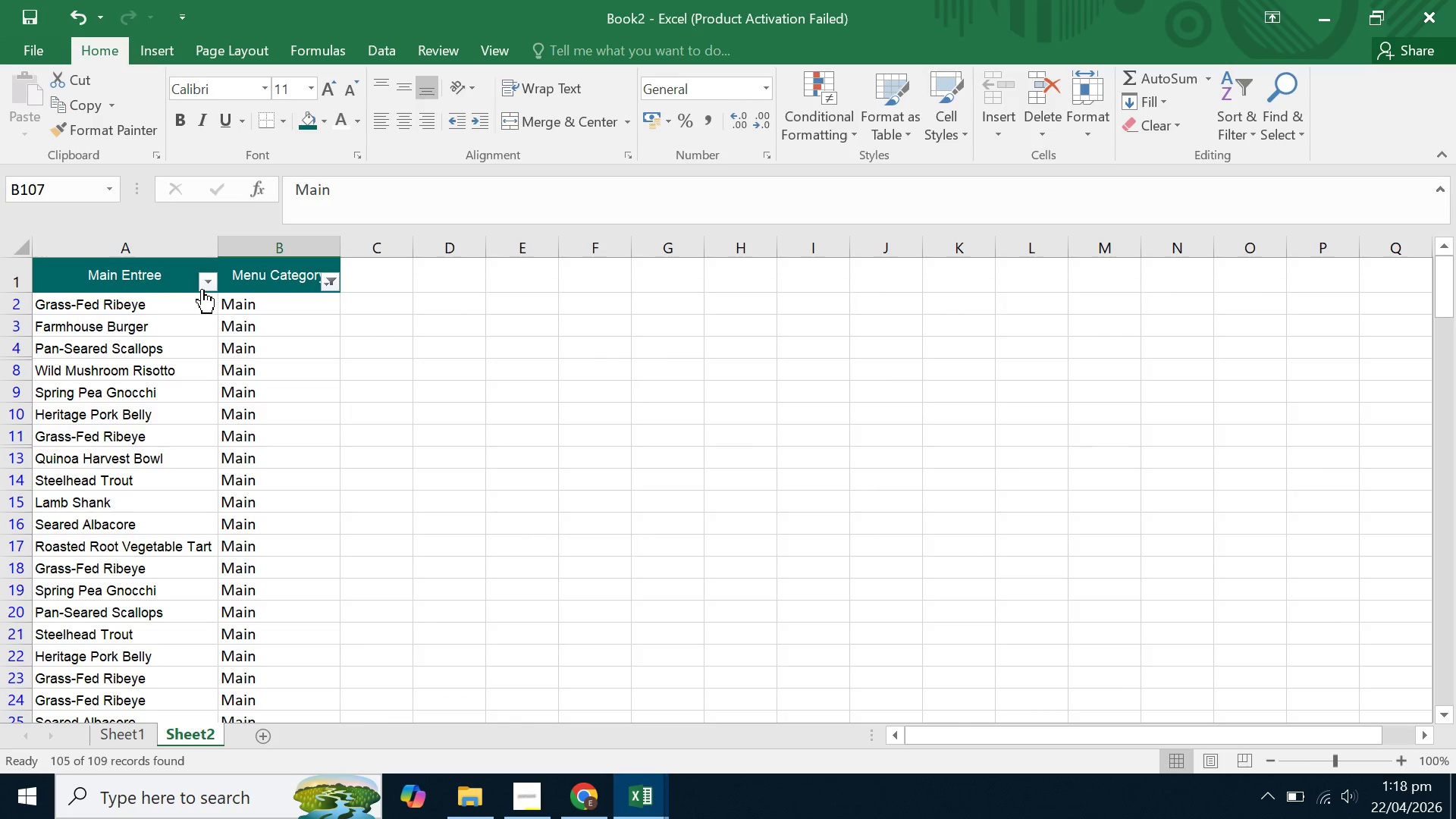 
left_click([203, 279])
 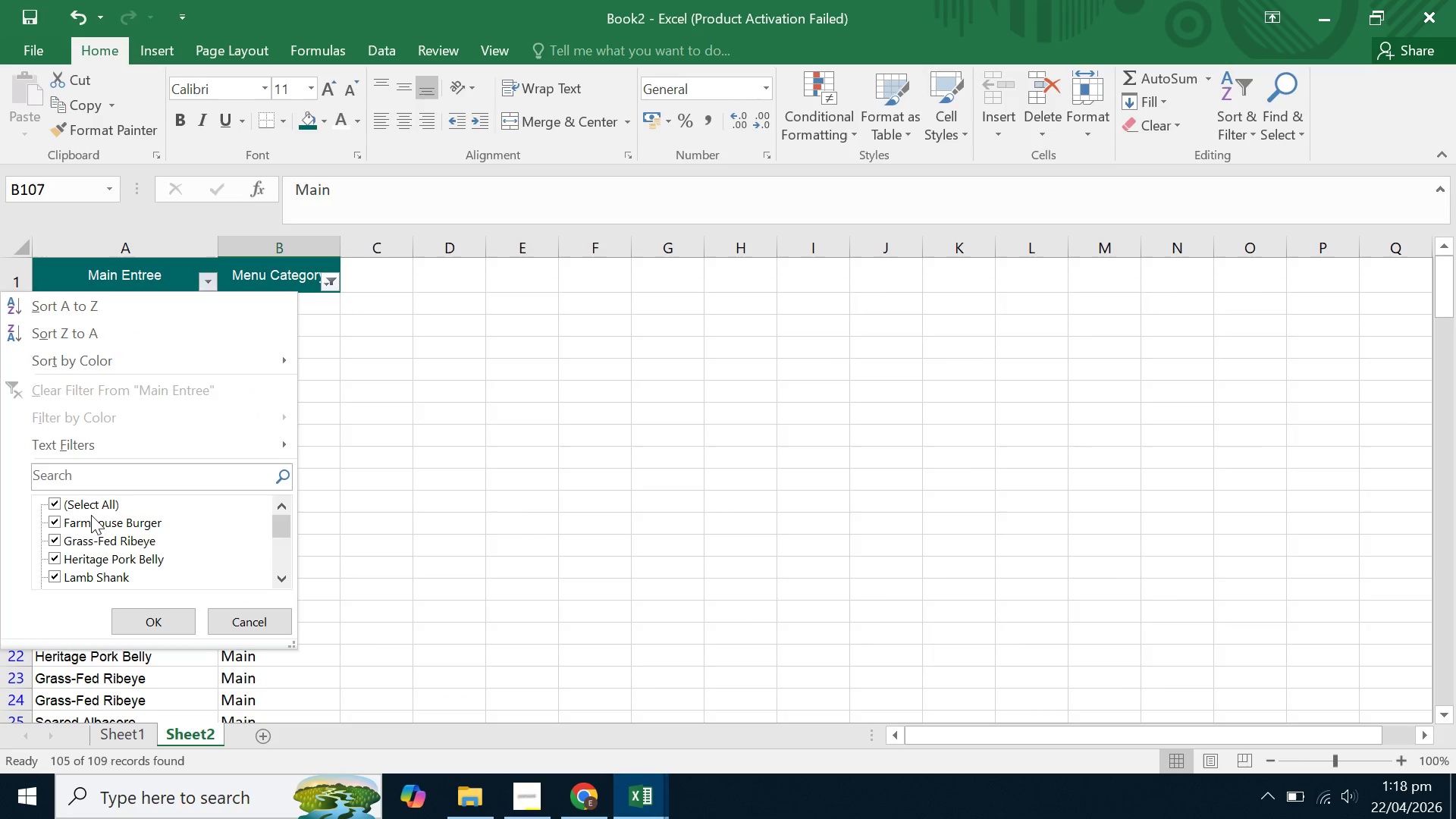 
left_click([82, 497])
 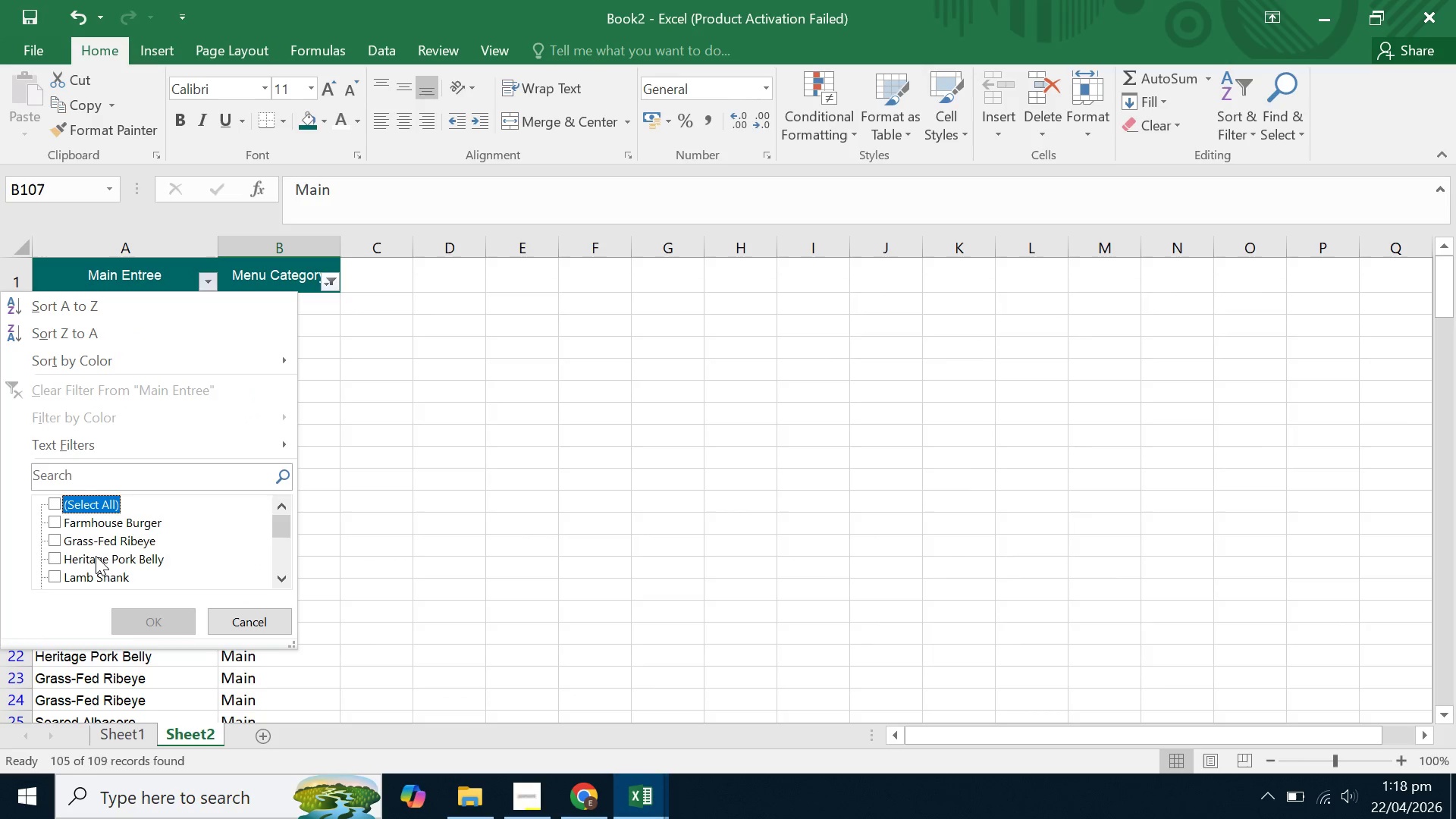 
scroll: coordinate [96, 557], scroll_direction: down, amount: 10.0
 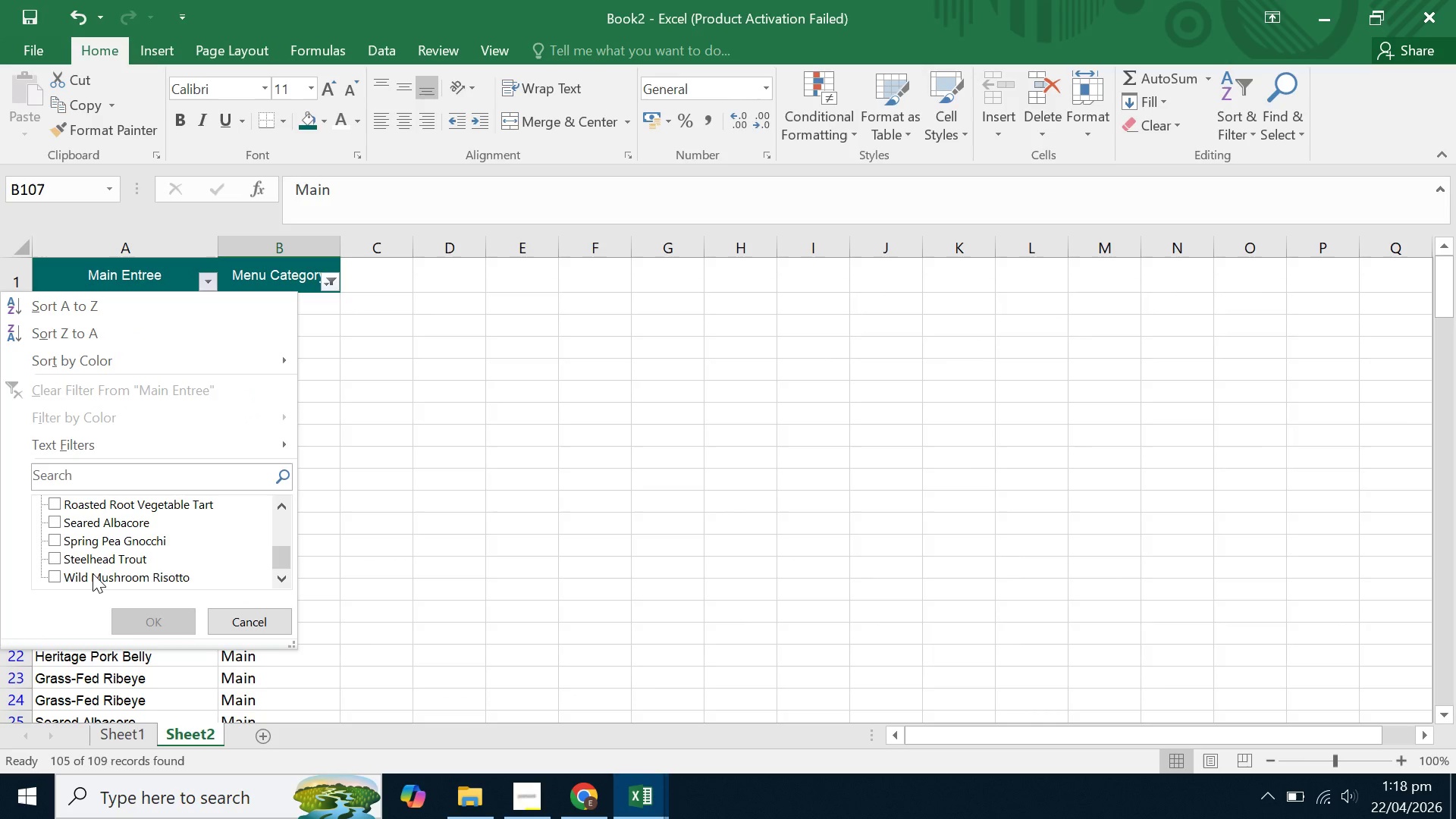 
left_click([93, 573])
 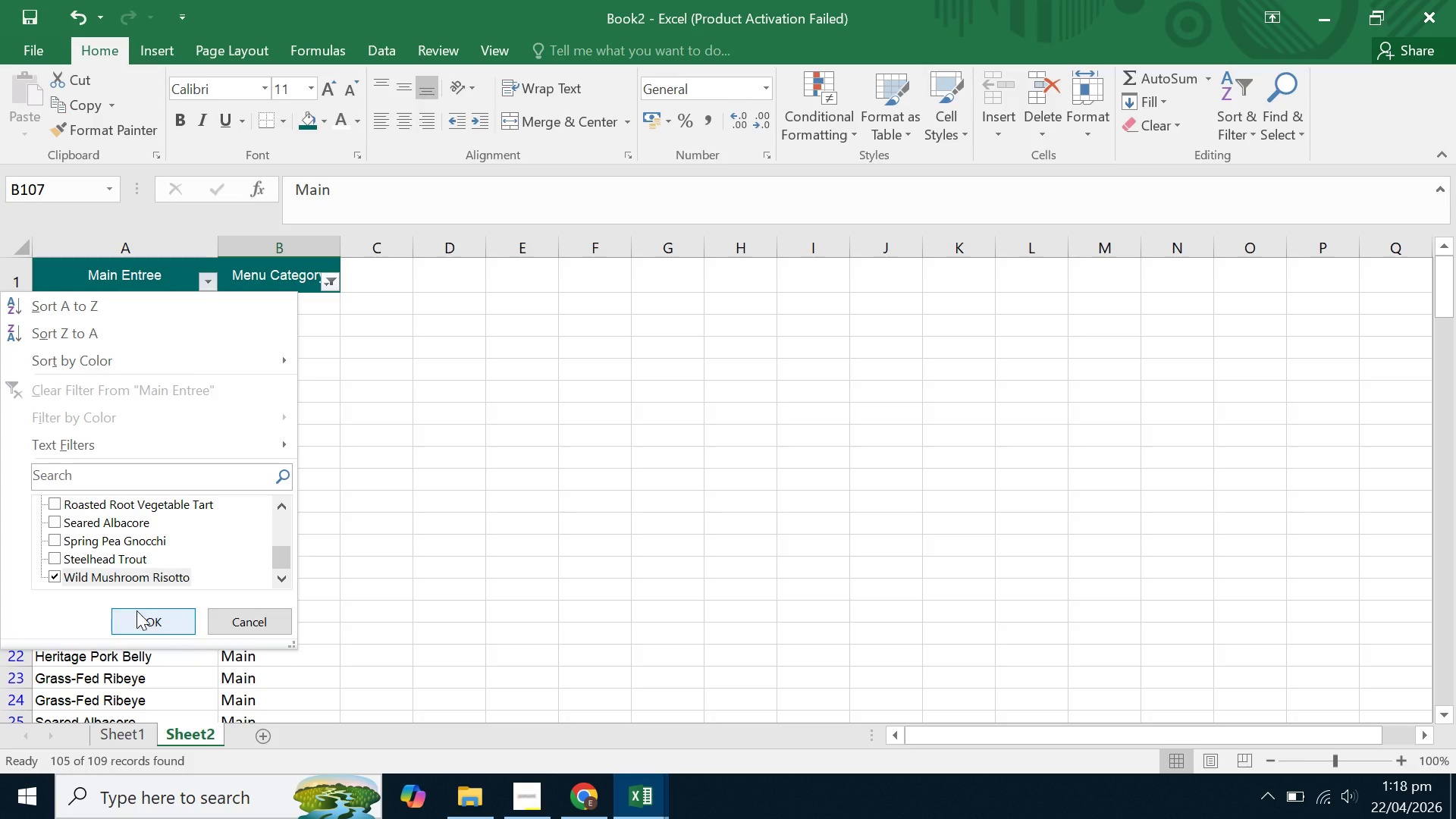 
left_click([137, 614])
 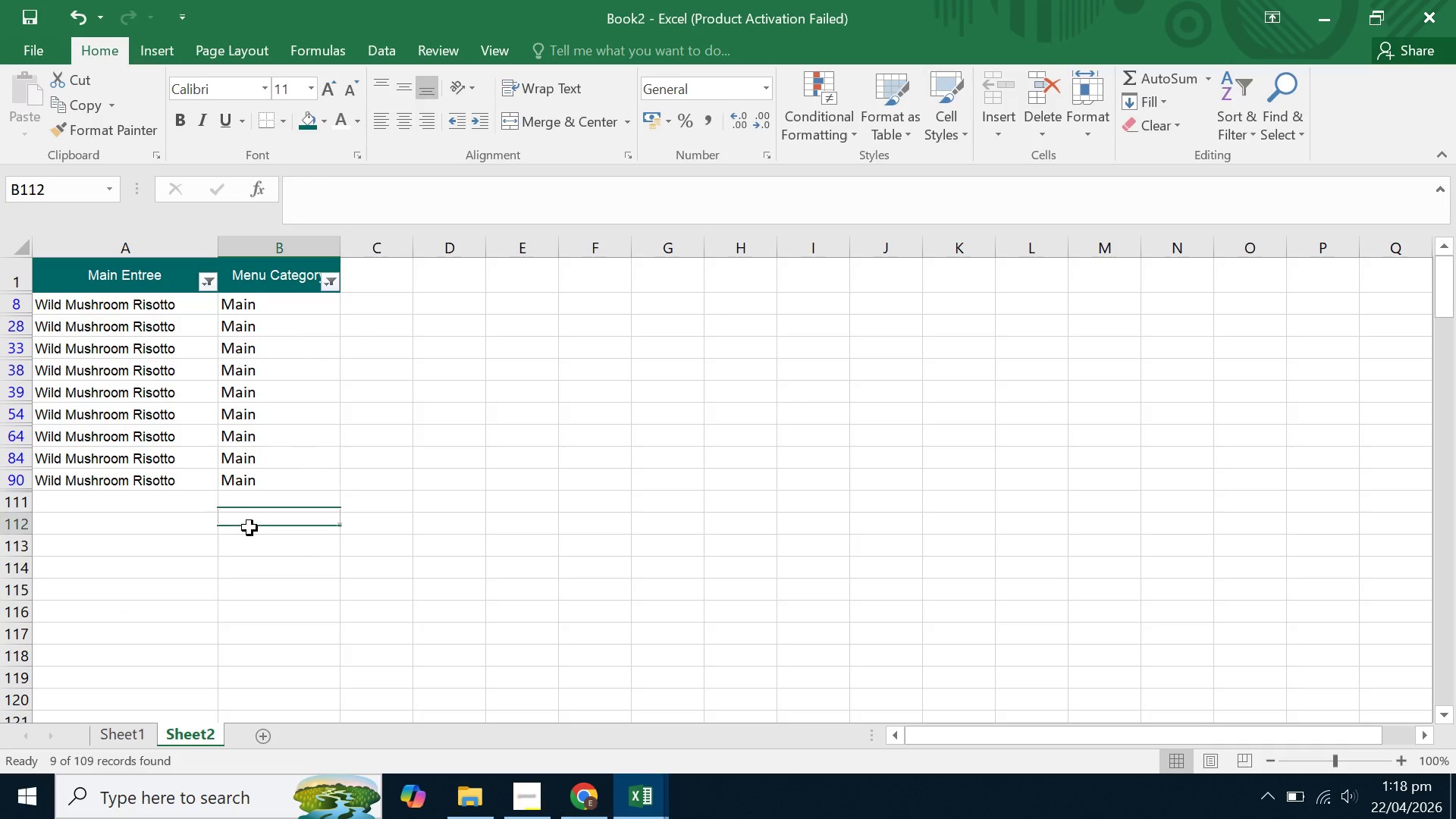 
double_click([263, 484])
 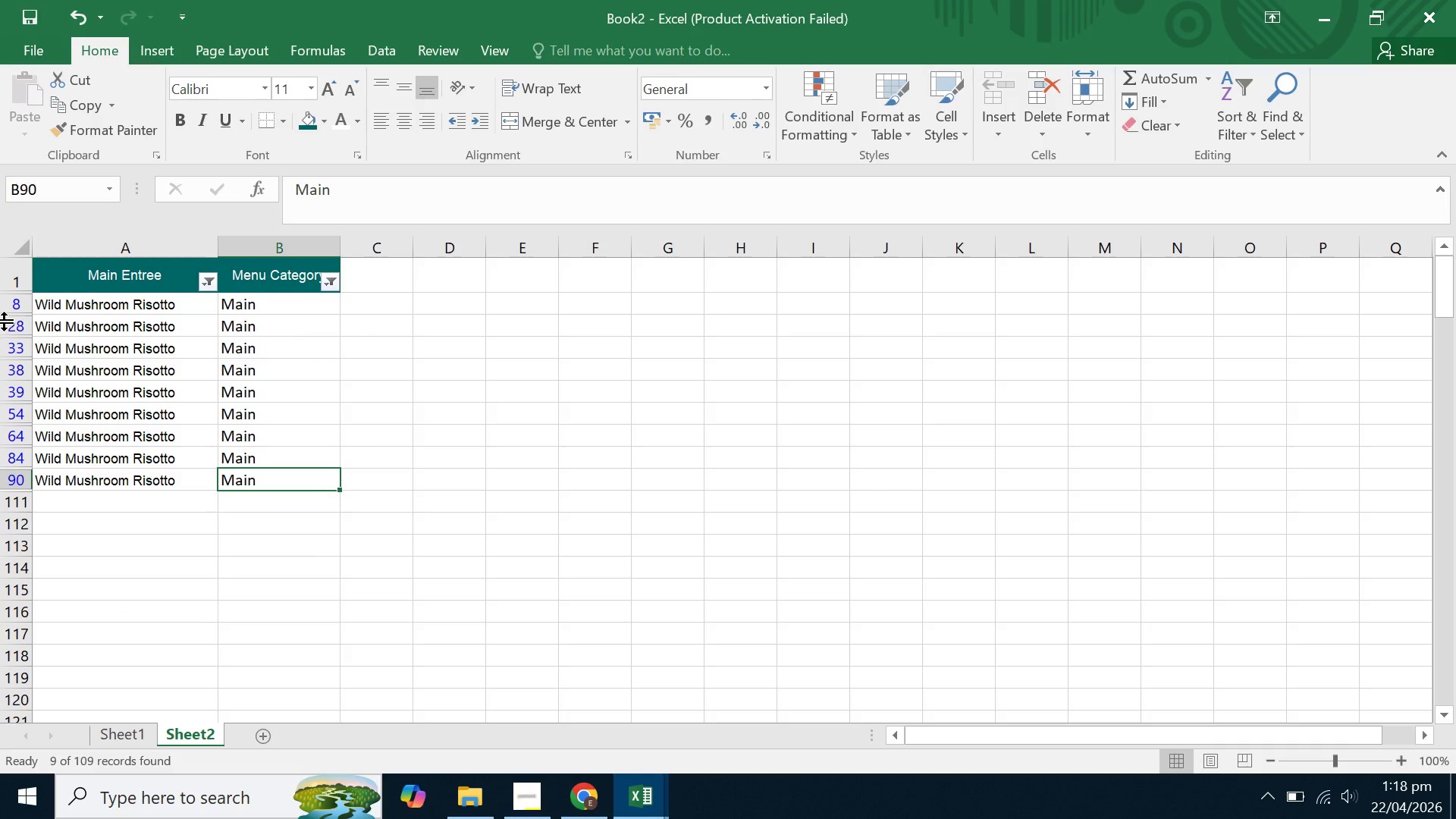 
left_click_drag(start_coordinate=[5, 326], to_coordinate=[82, 508])
 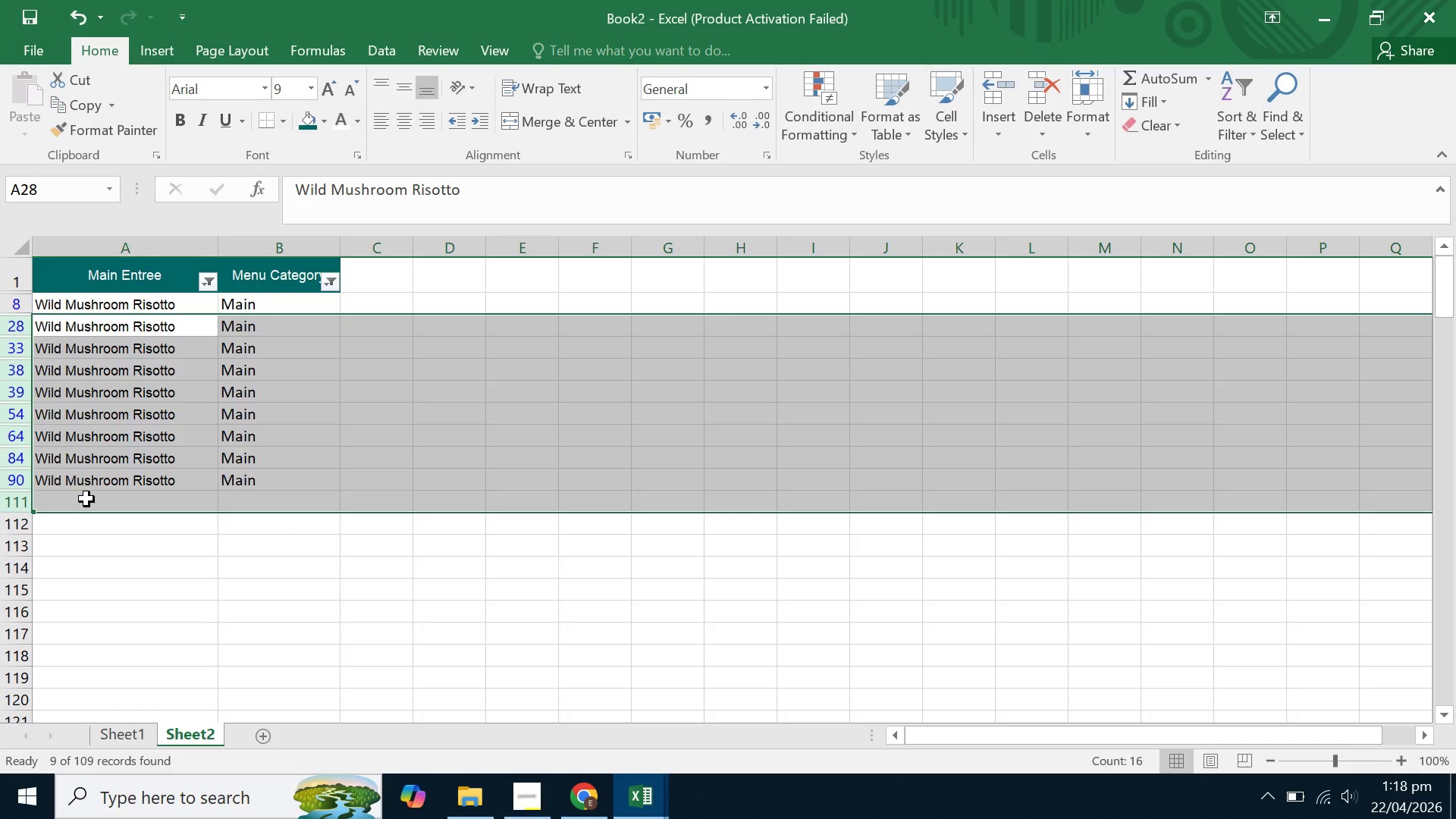 
right_click([86, 499])
 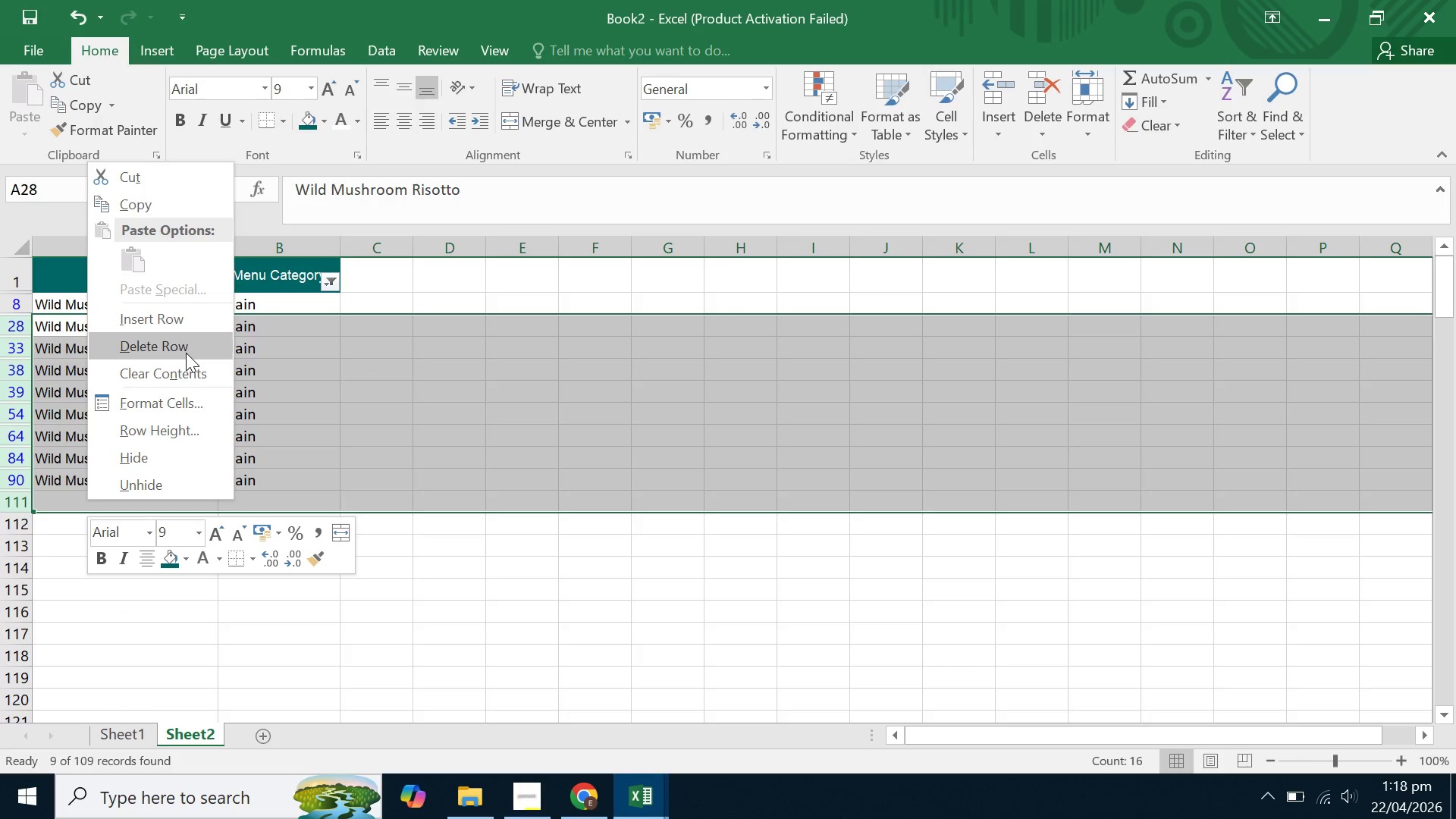 
double_click([208, 358])
 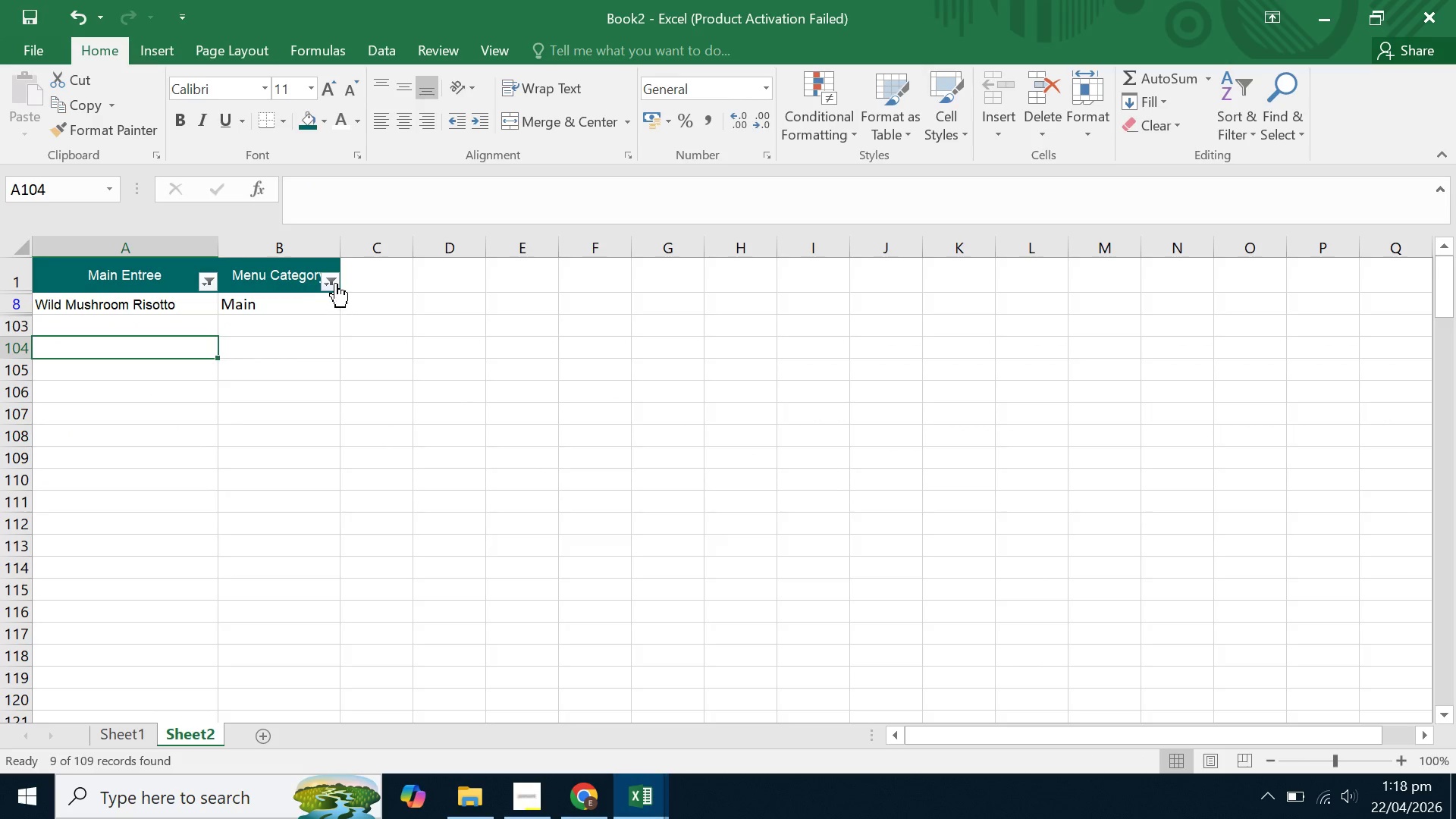 
left_click([335, 281])
 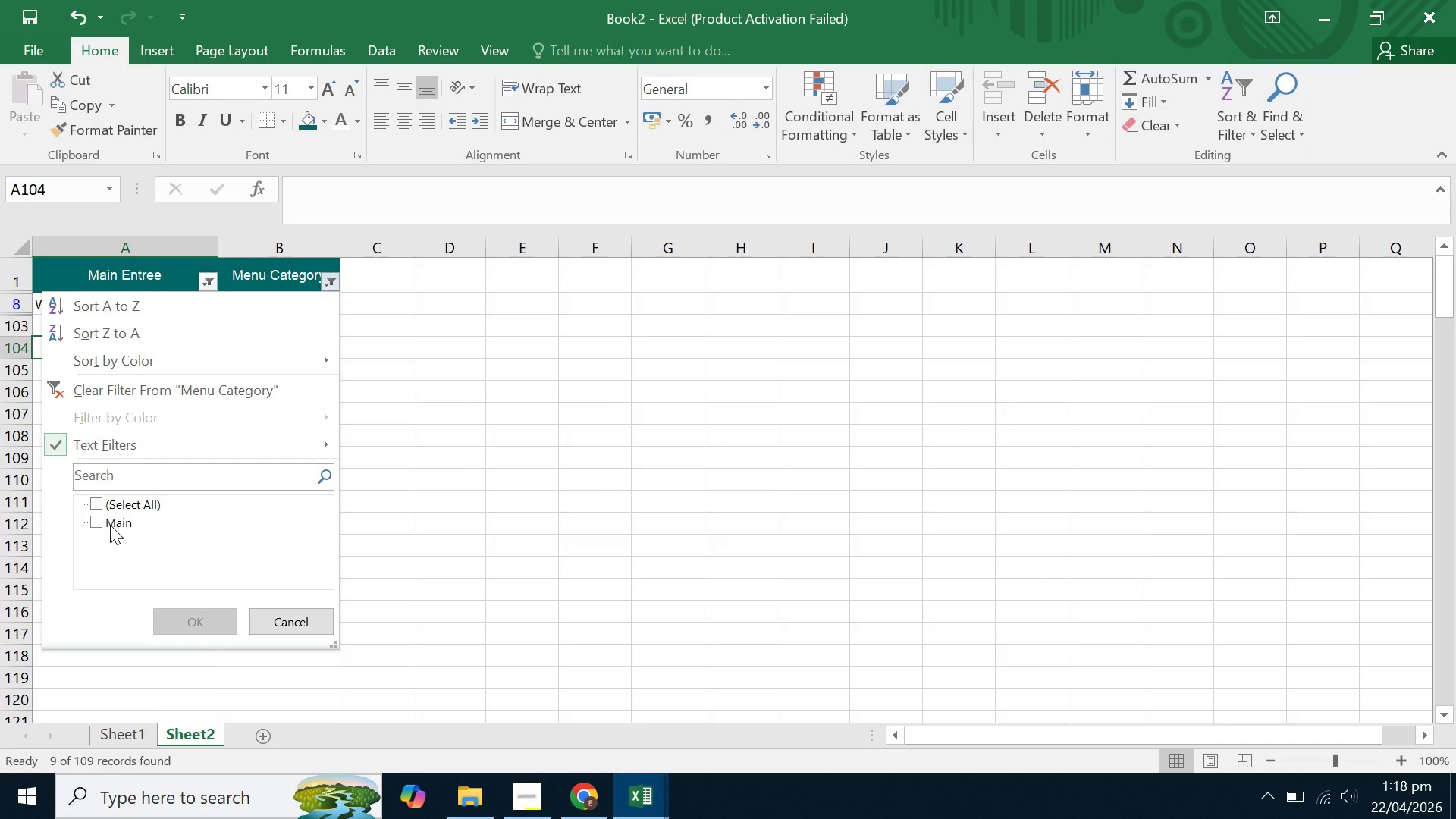 
left_click([104, 530])
 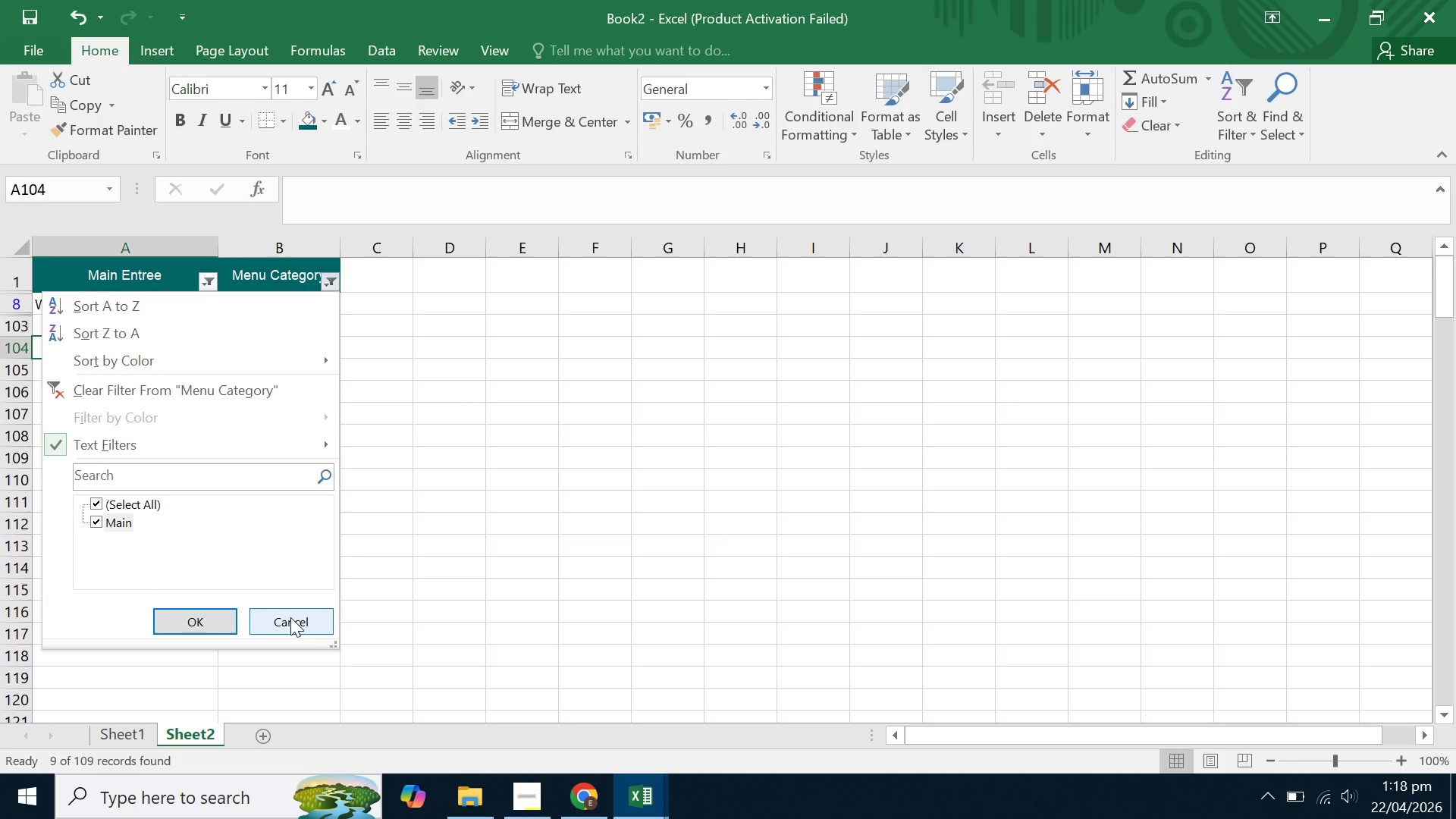 
double_click([427, 529])
 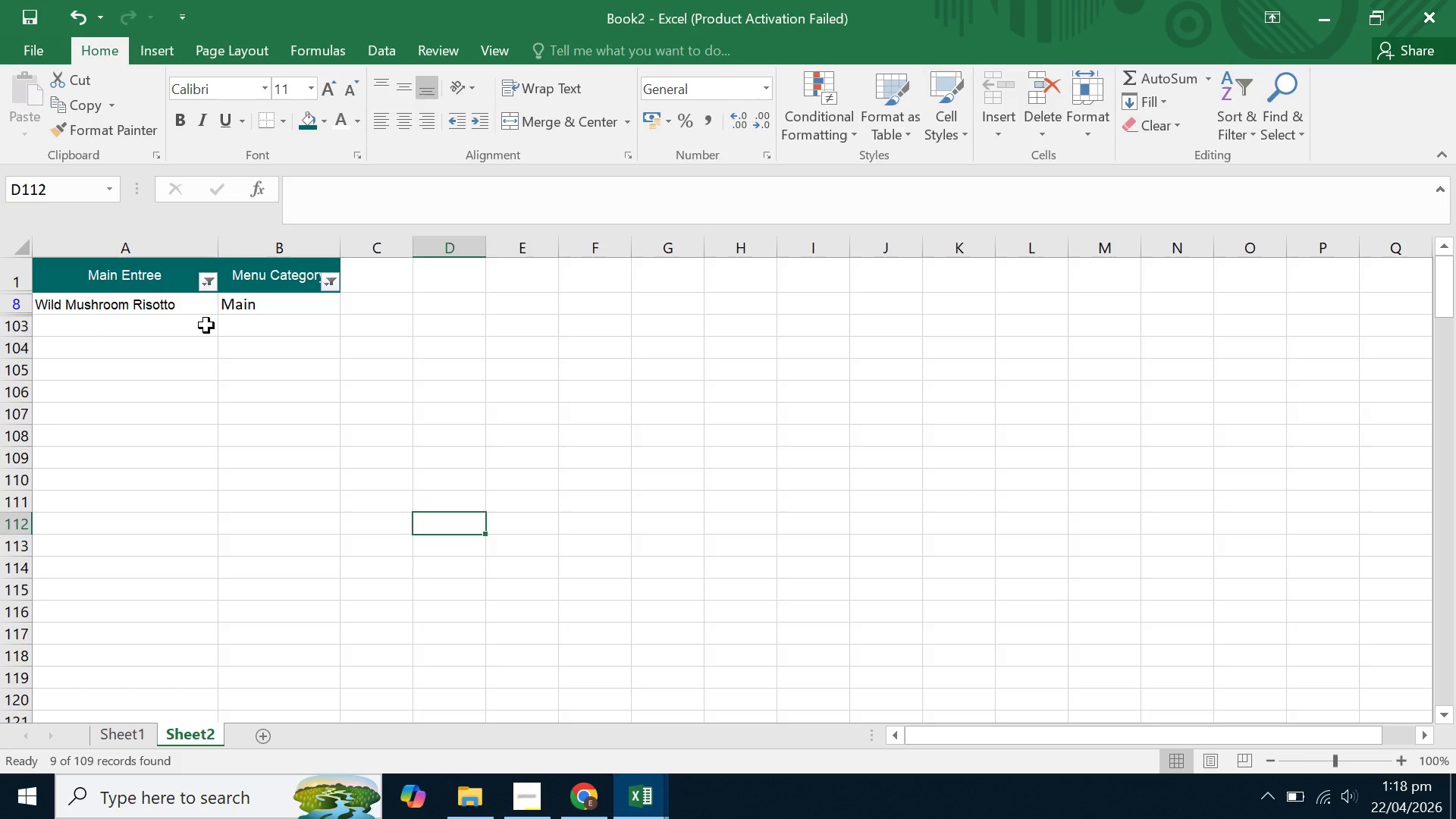 
wait(5.39)
 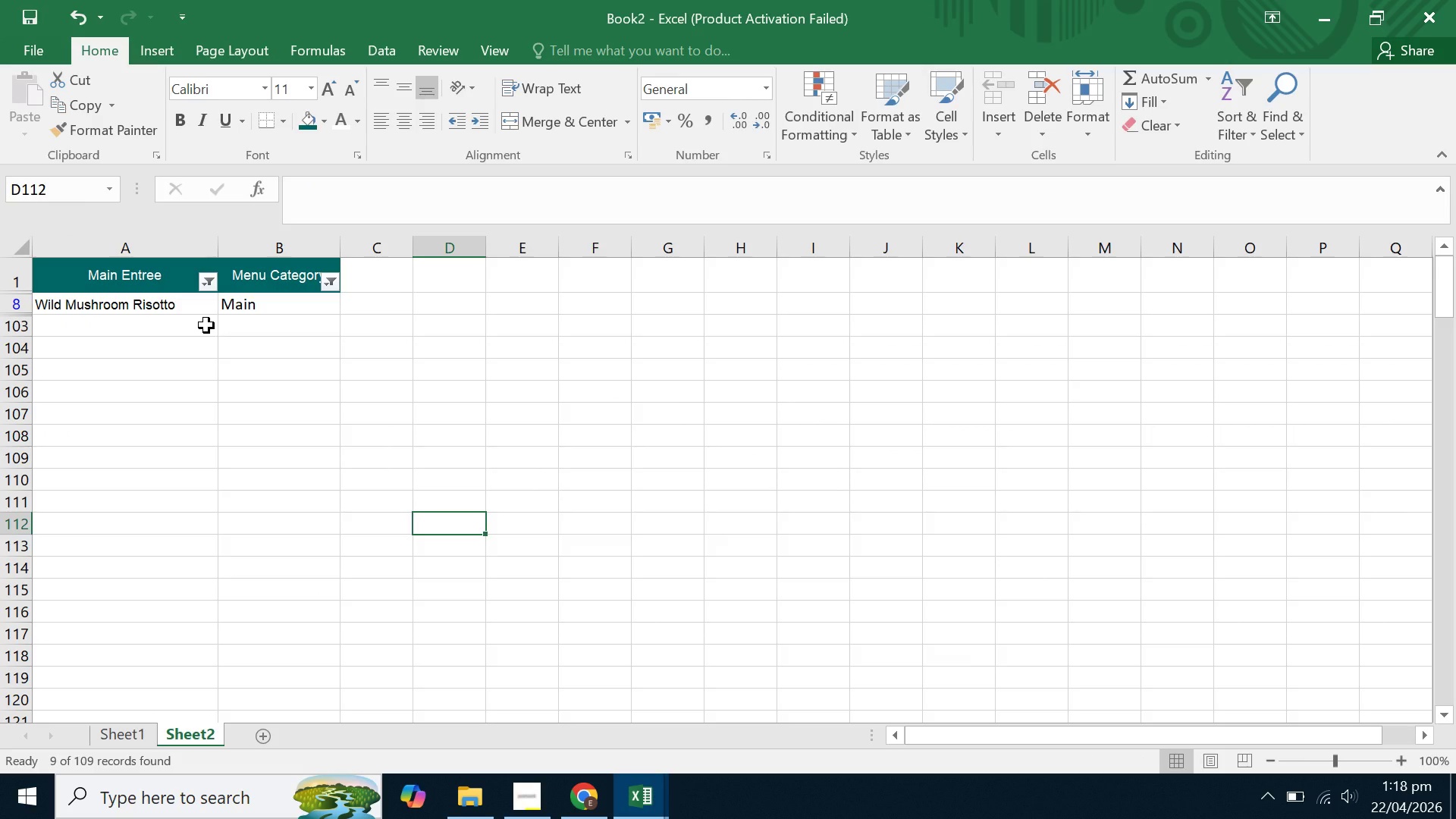 
left_click([210, 289])
 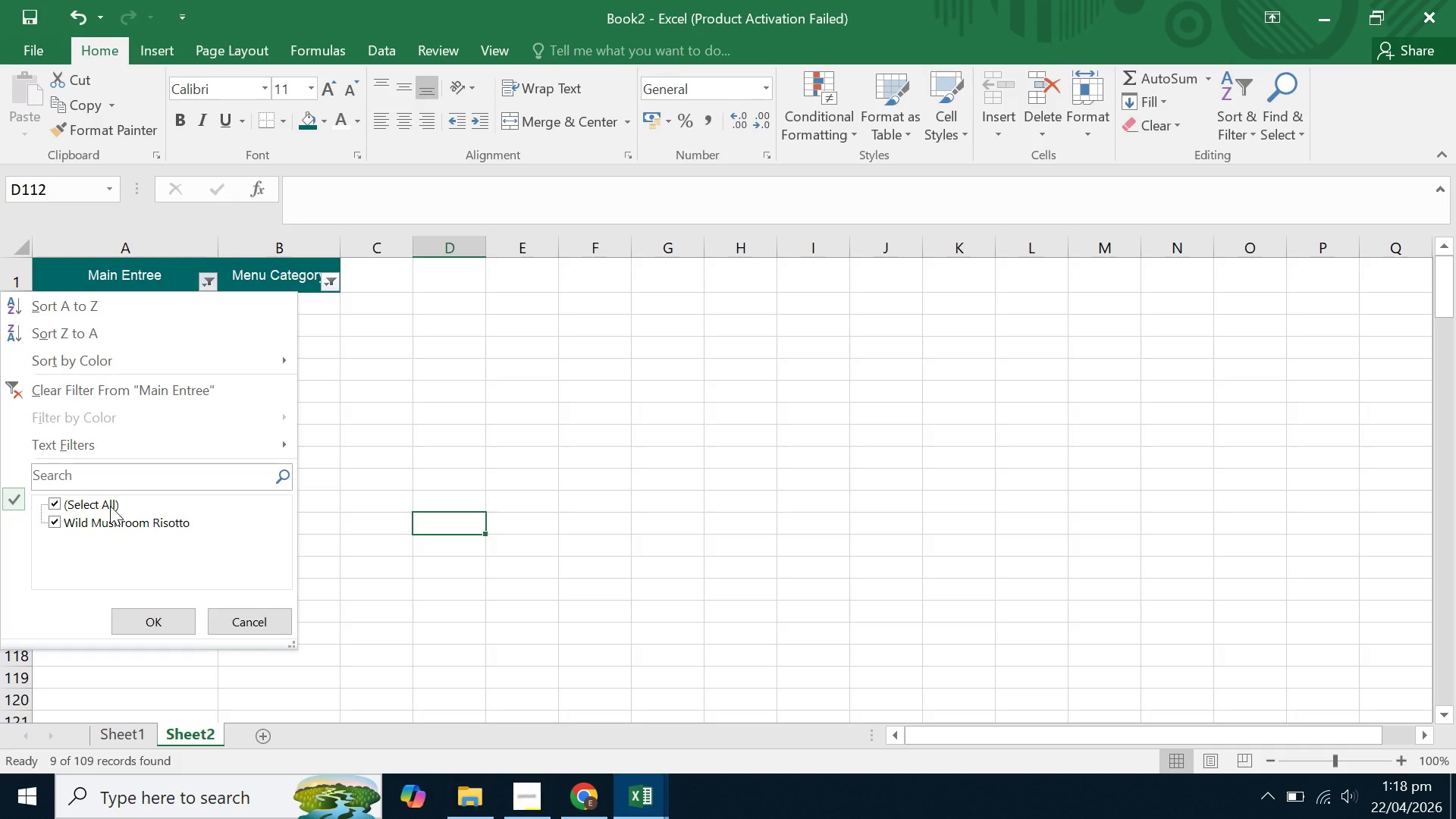 
left_click([443, 400])
 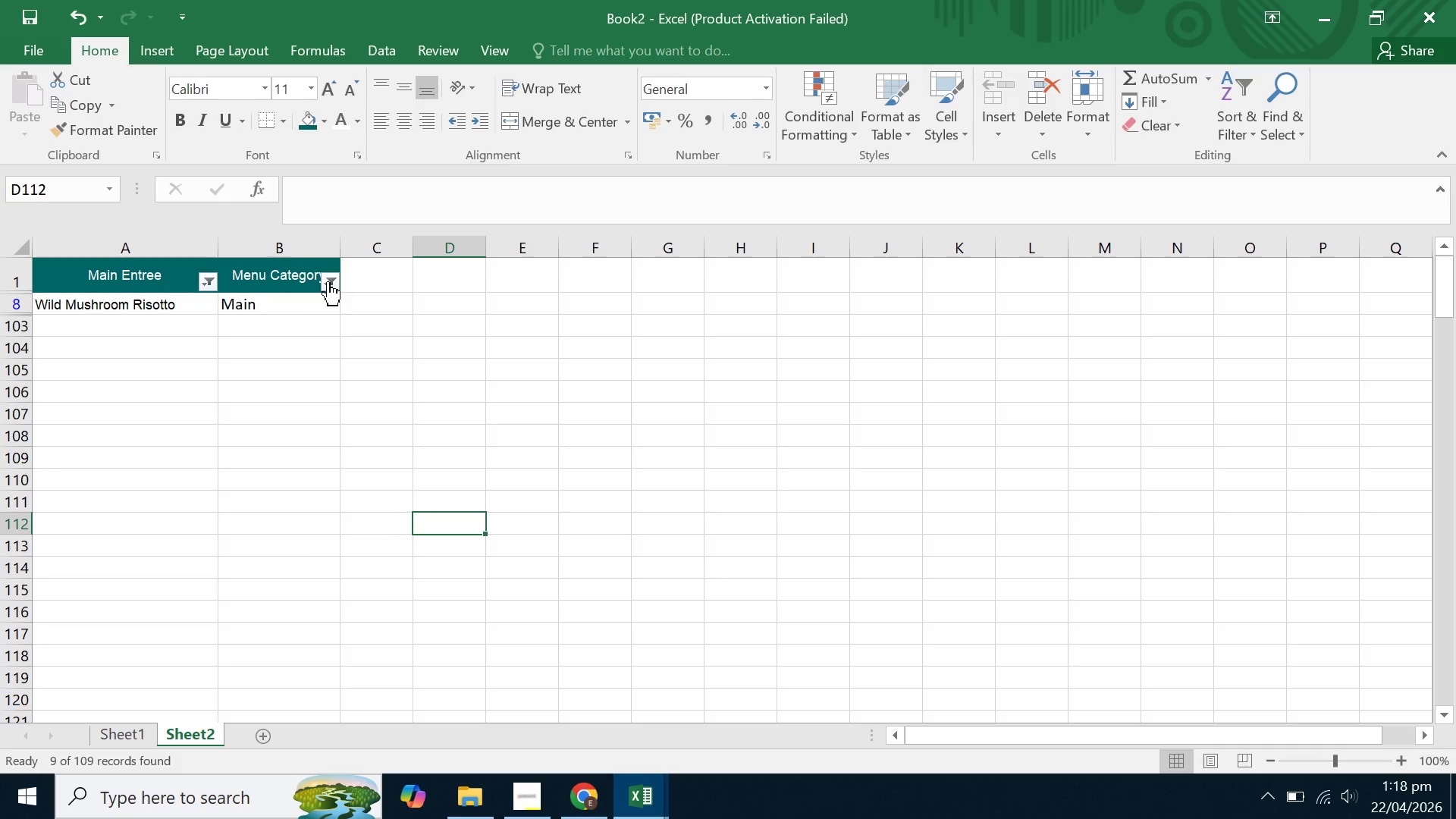 
left_click([328, 275])
 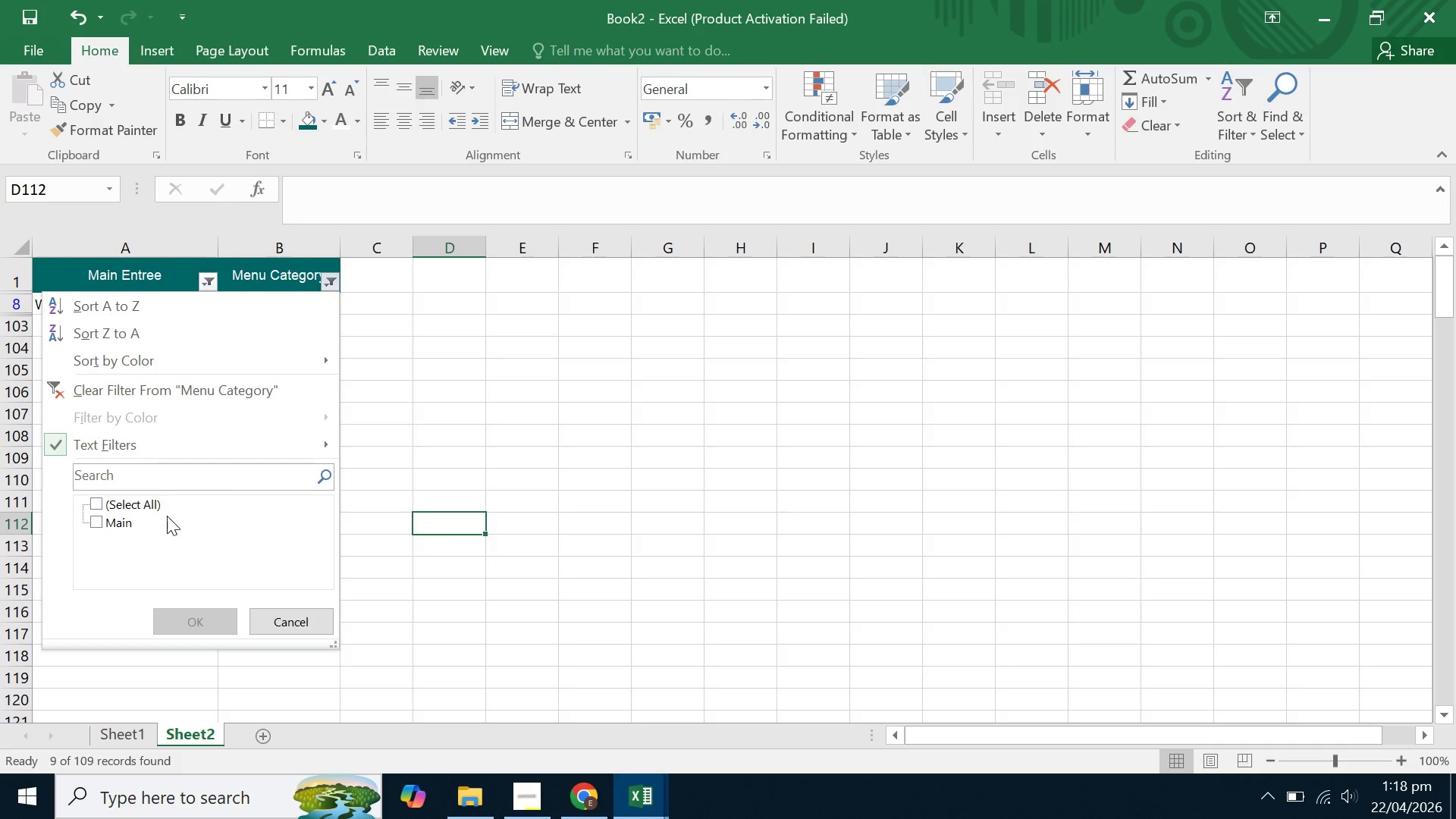 
left_click([162, 510])
 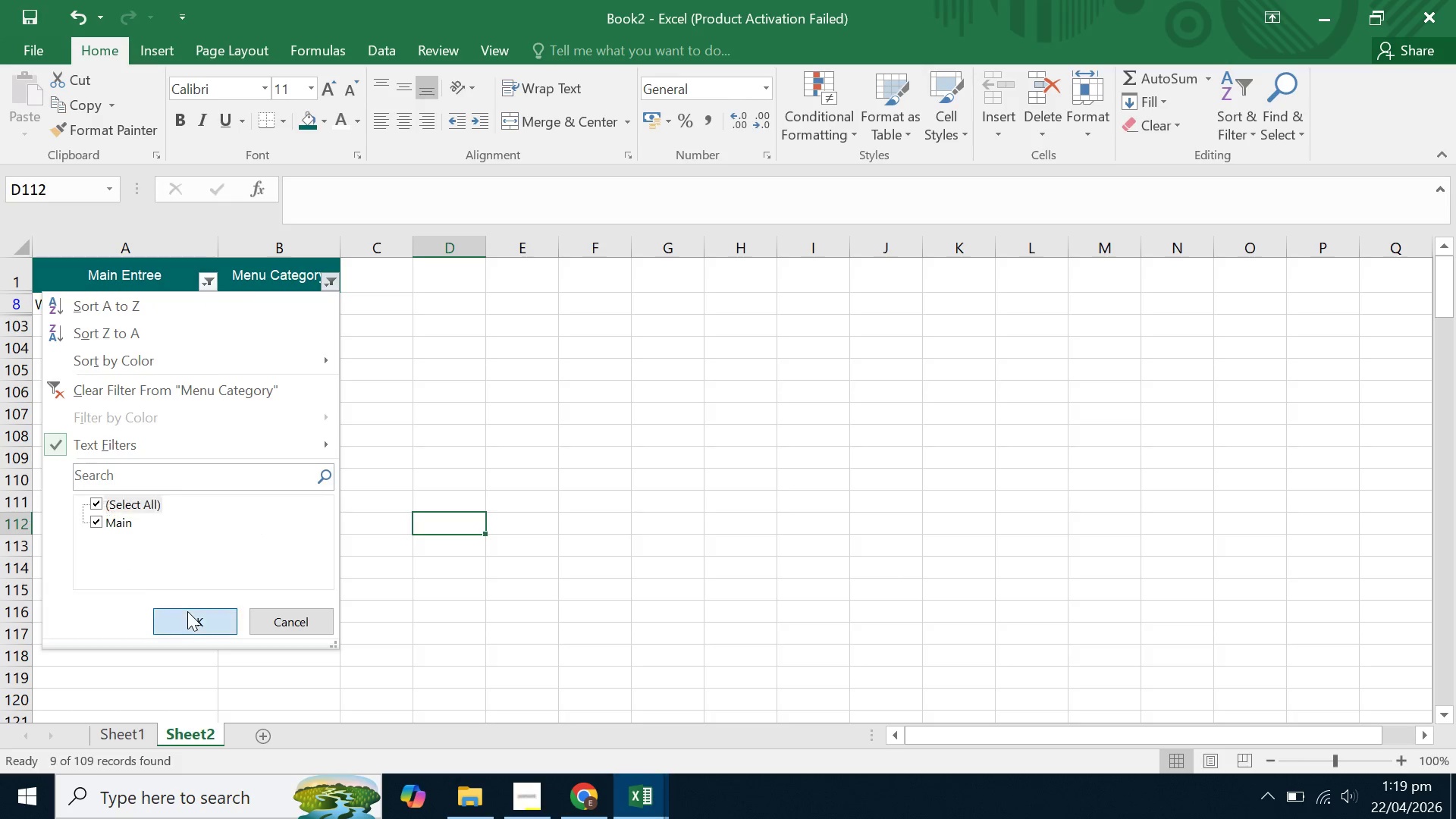 
double_click([212, 569])
 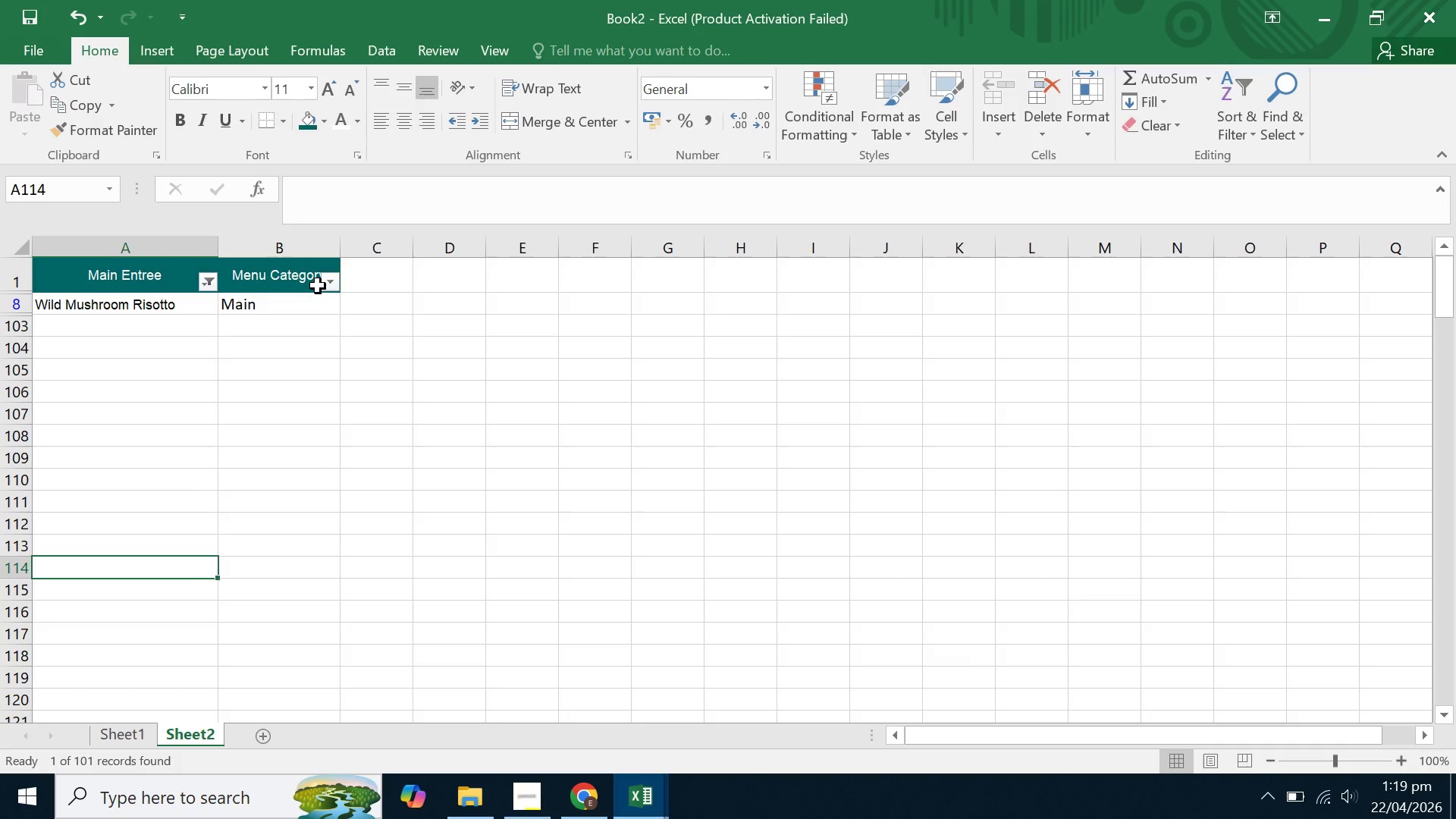 
left_click([337, 284])
 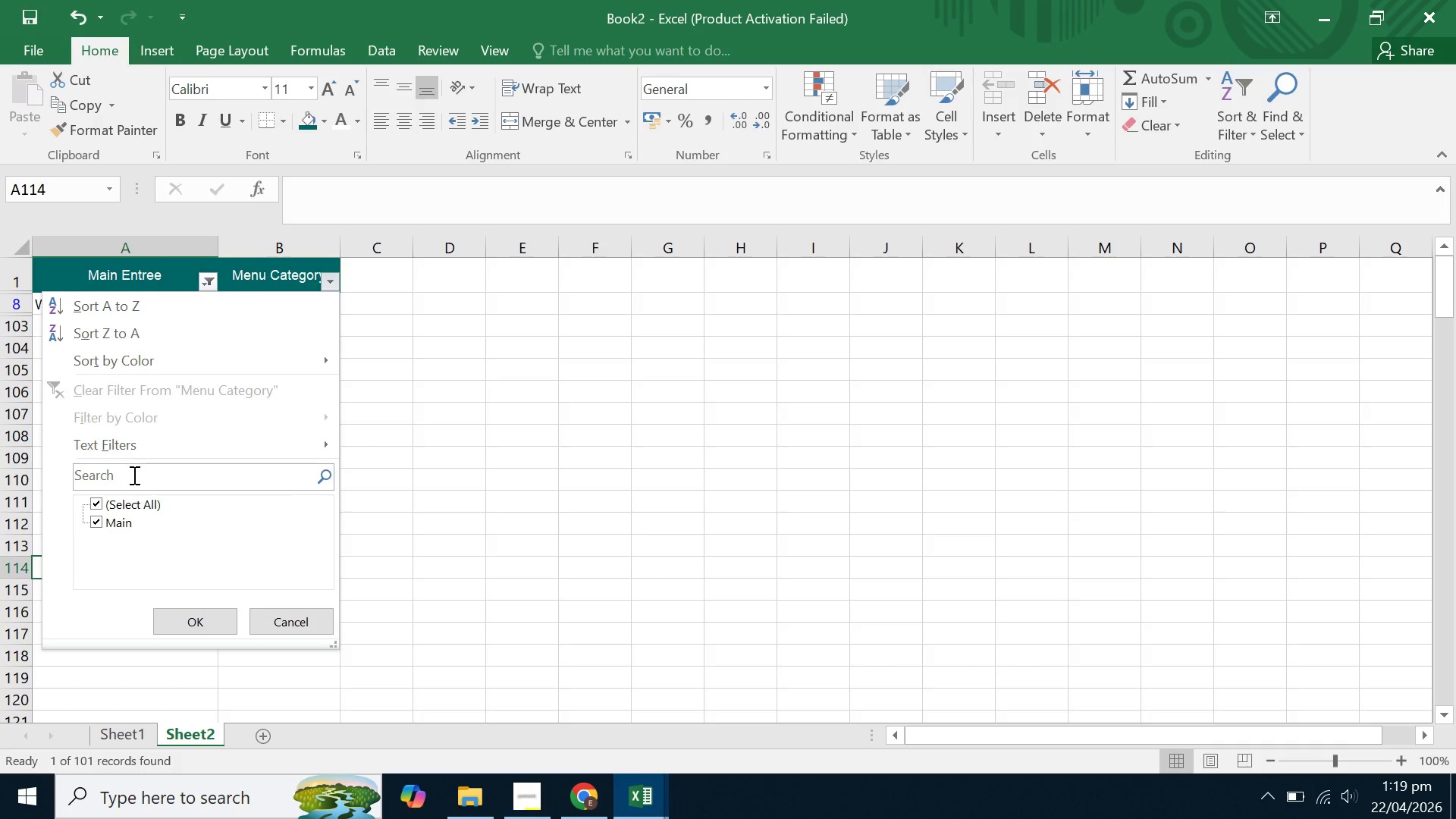 
left_click([474, 399])
 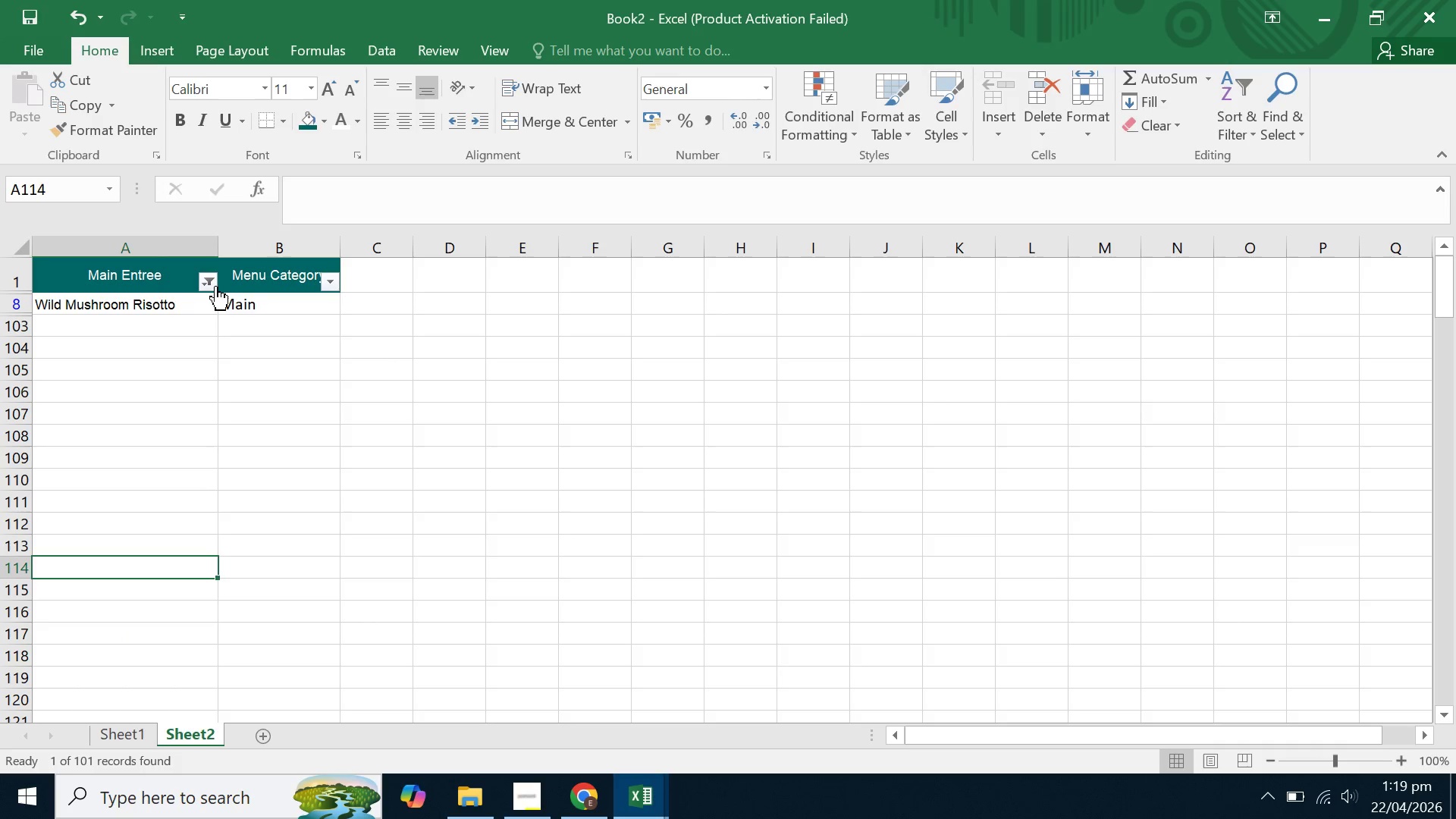 
left_click([216, 286])
 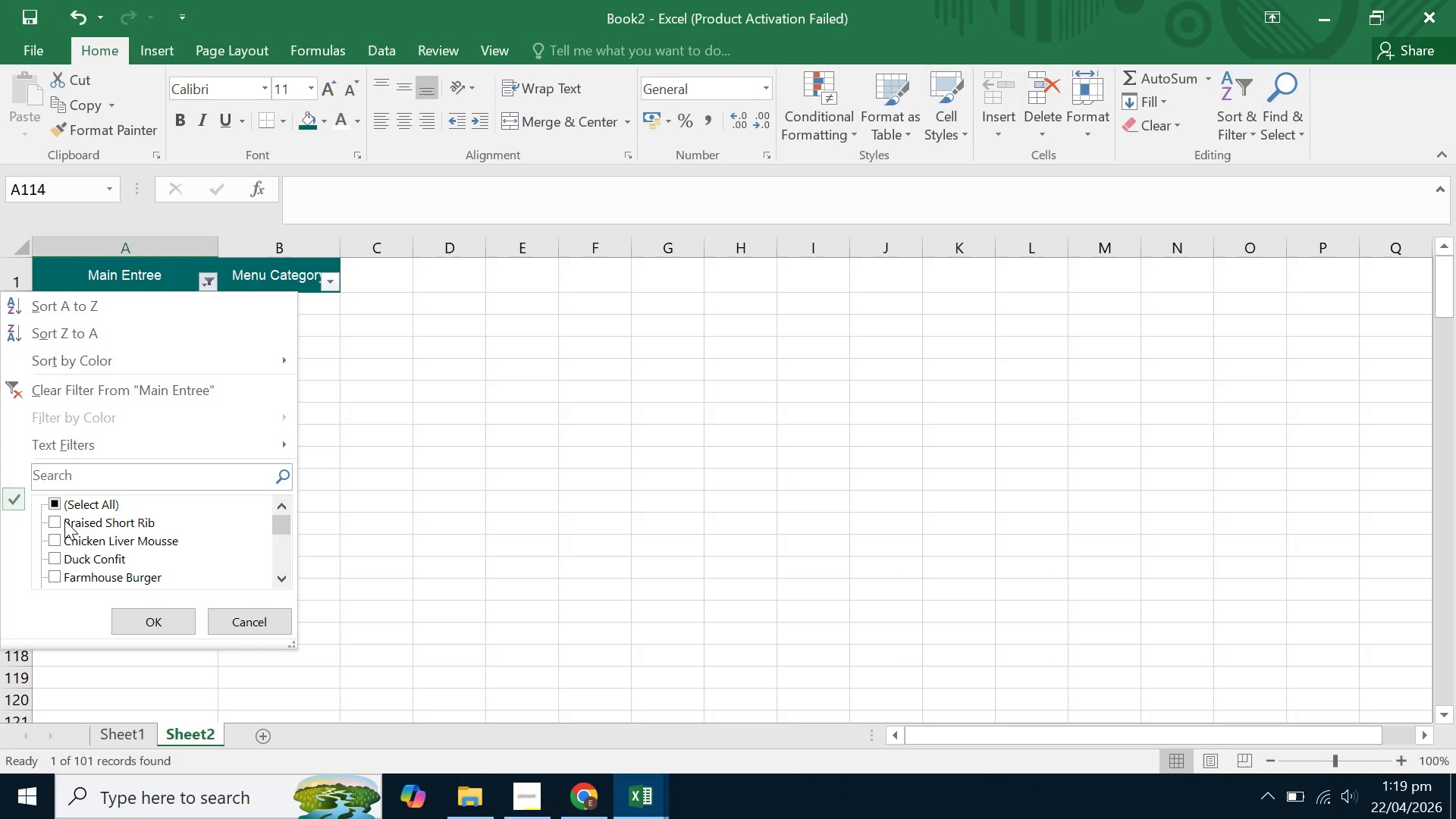 
left_click([69, 510])
 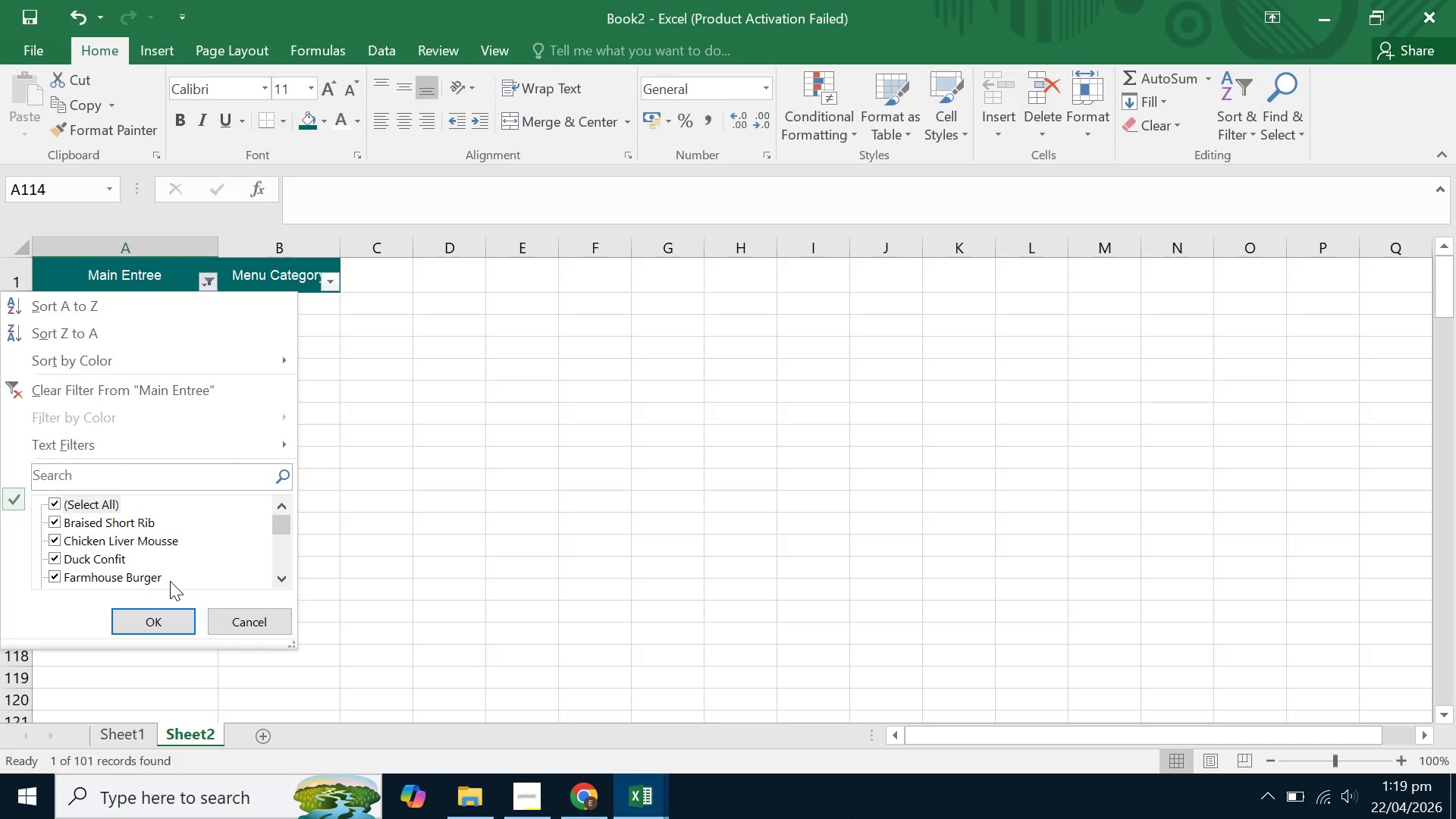 
double_click([143, 619])
 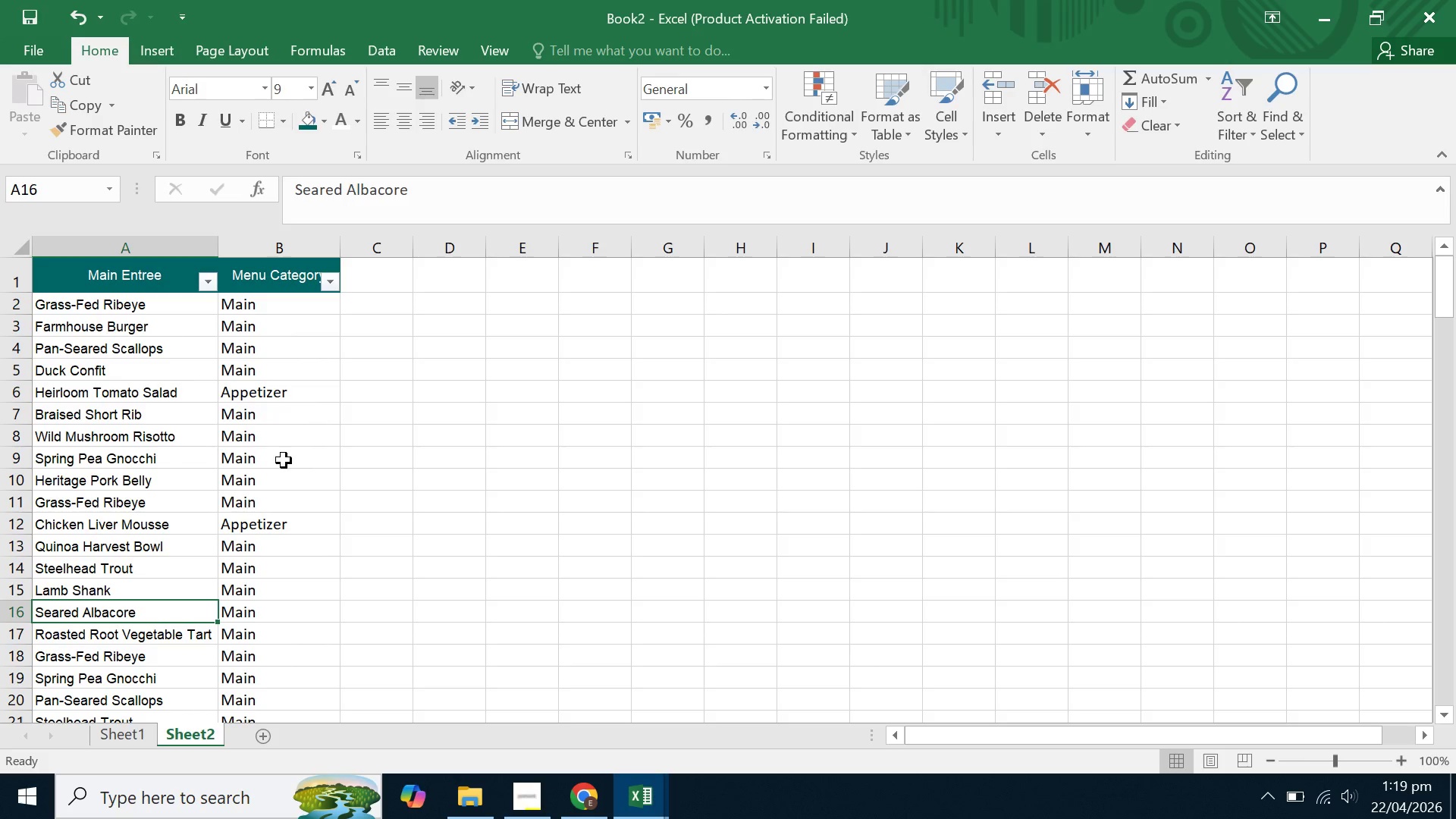 
triple_click([306, 401])
 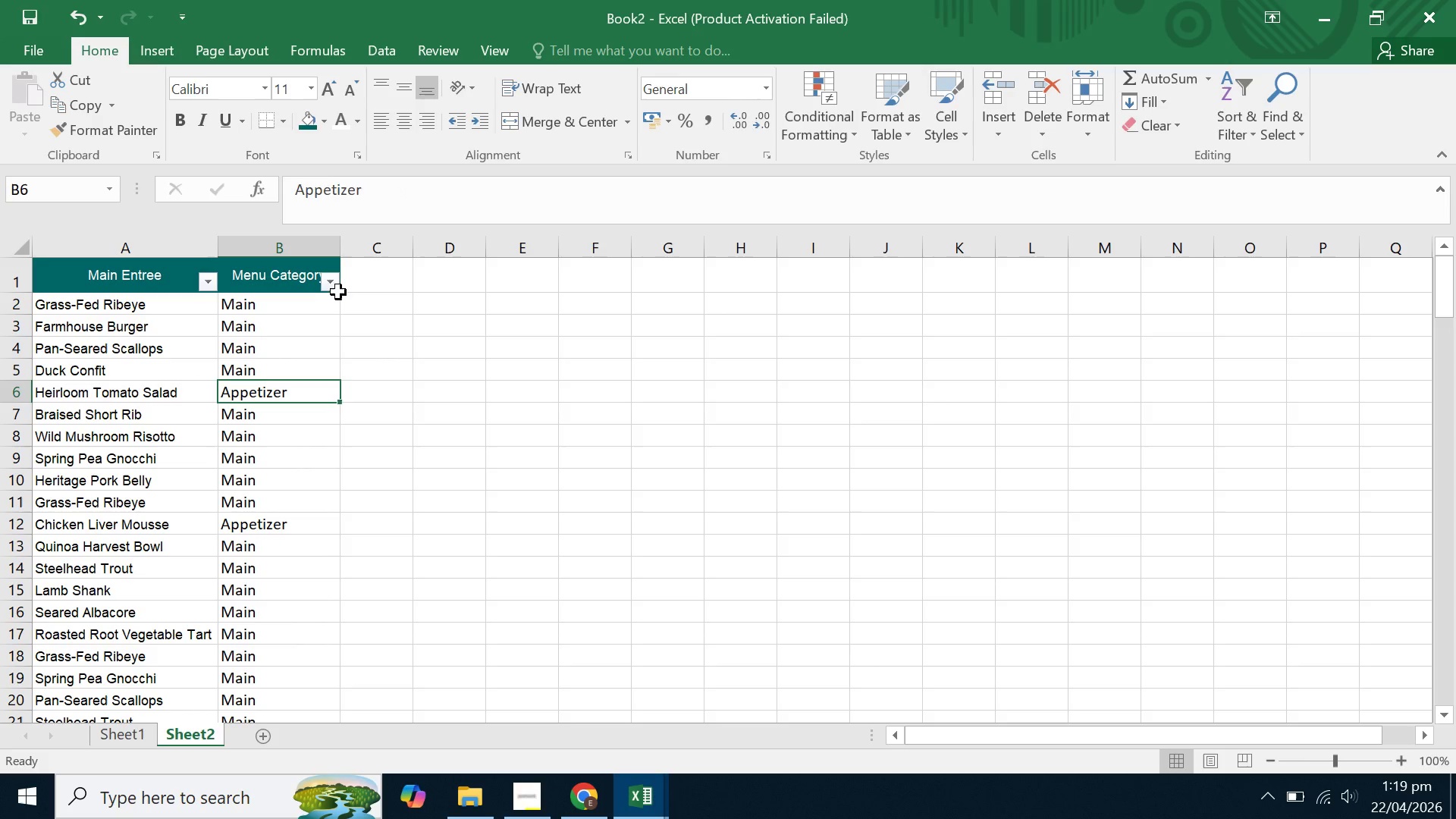 
left_click([338, 292])
 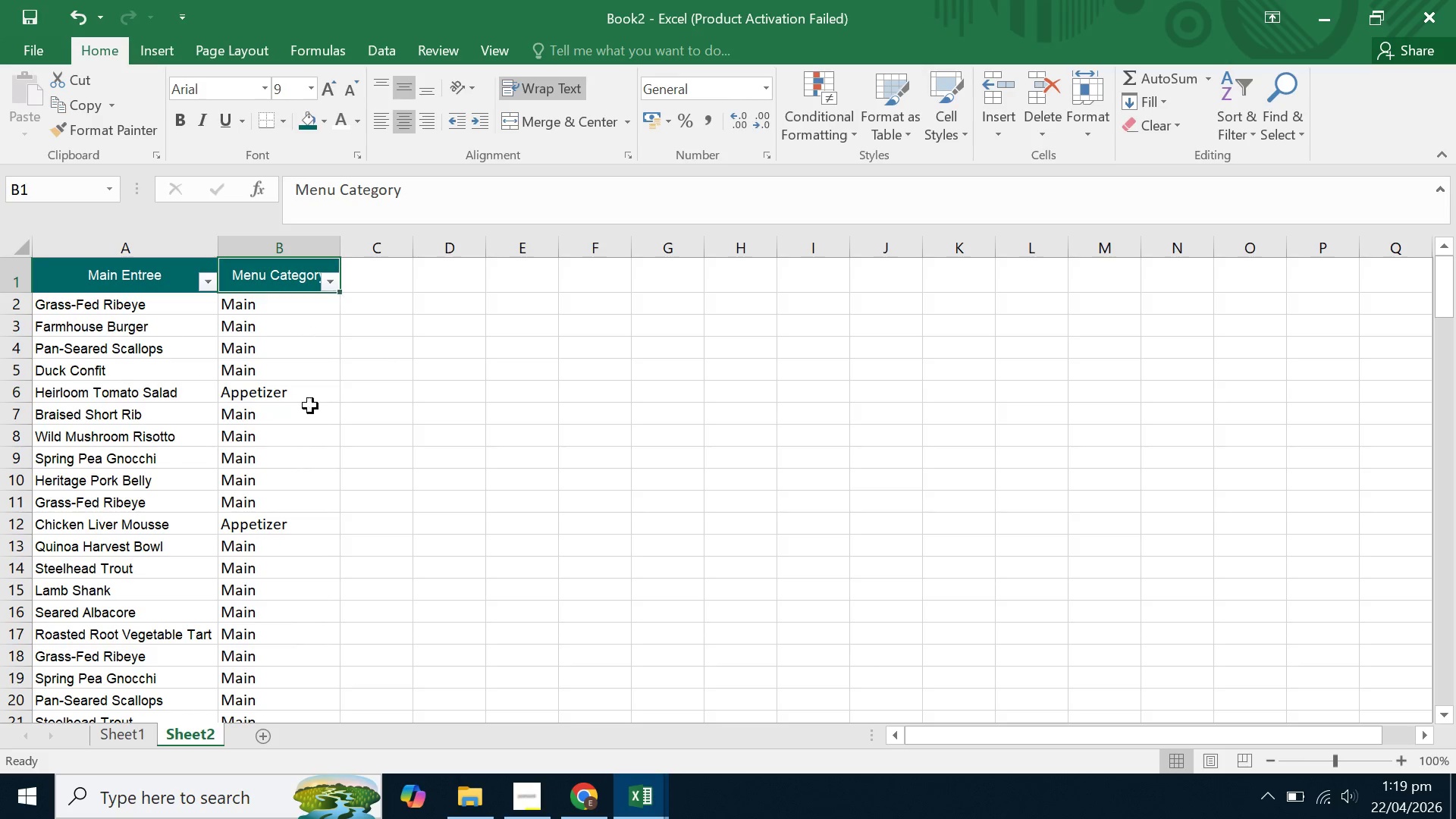 
left_click([317, 431])
 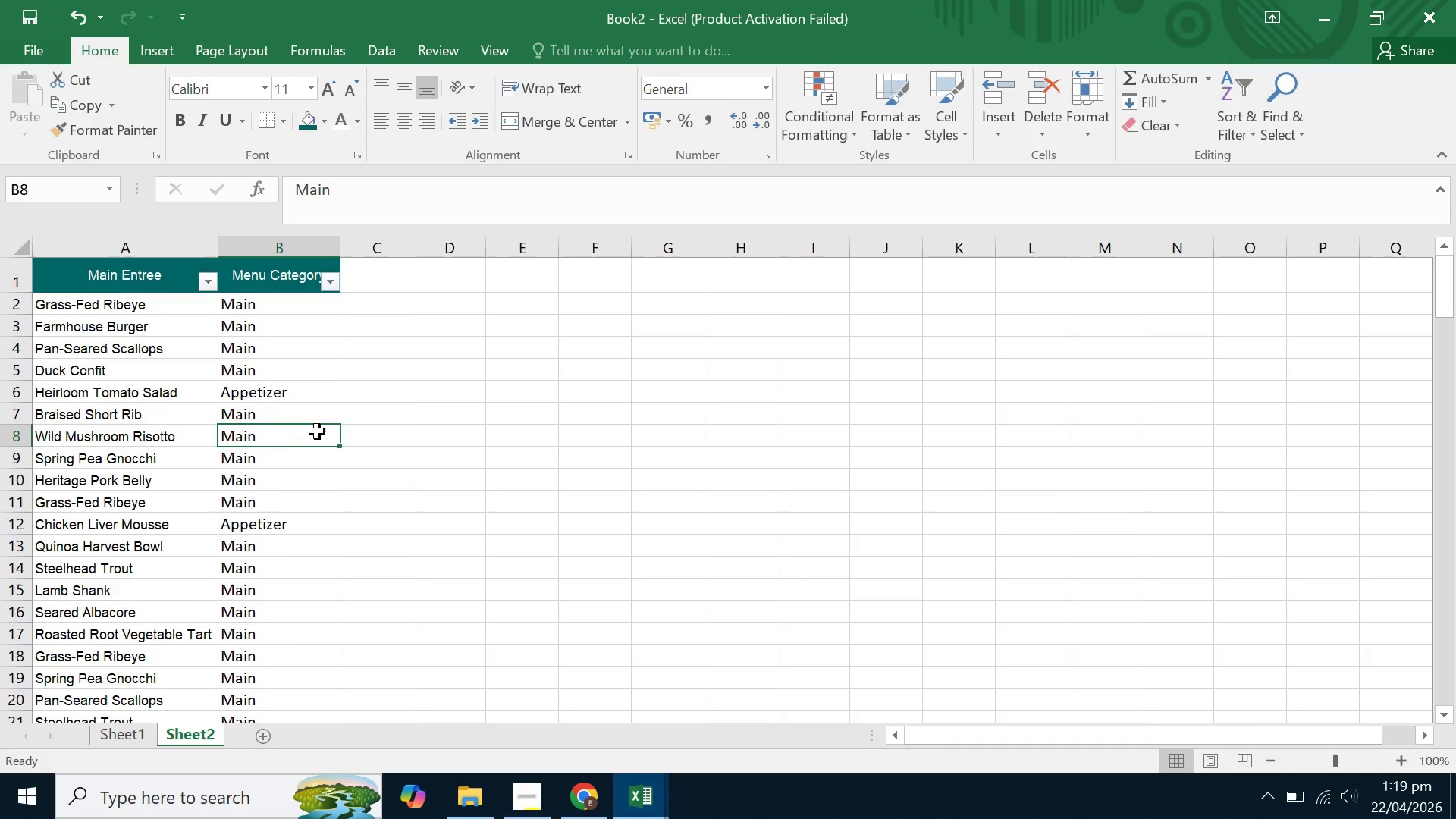 
scroll: coordinate [317, 431], scroll_direction: down, amount: 6.0
 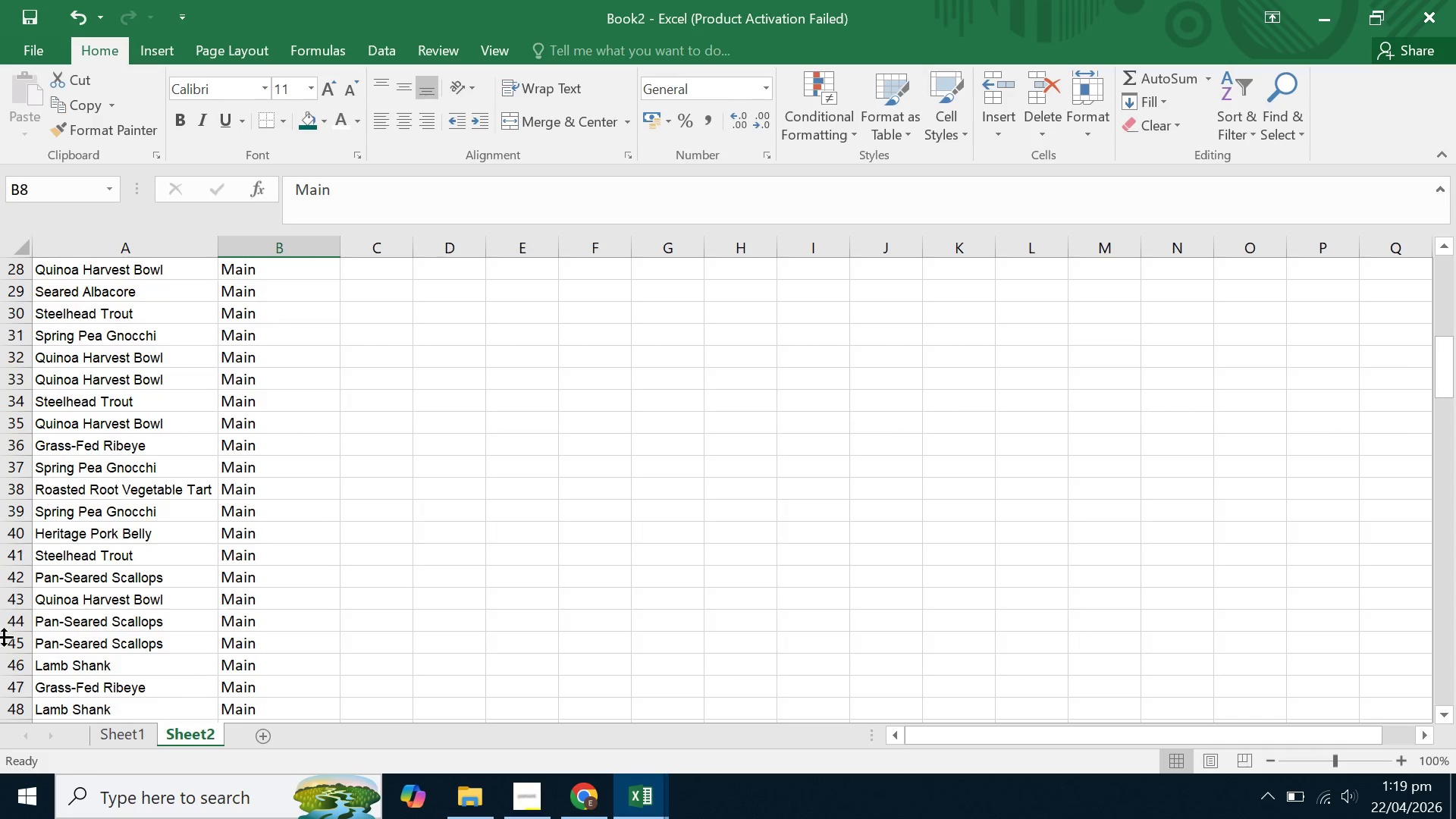 
left_click([144, 294])
 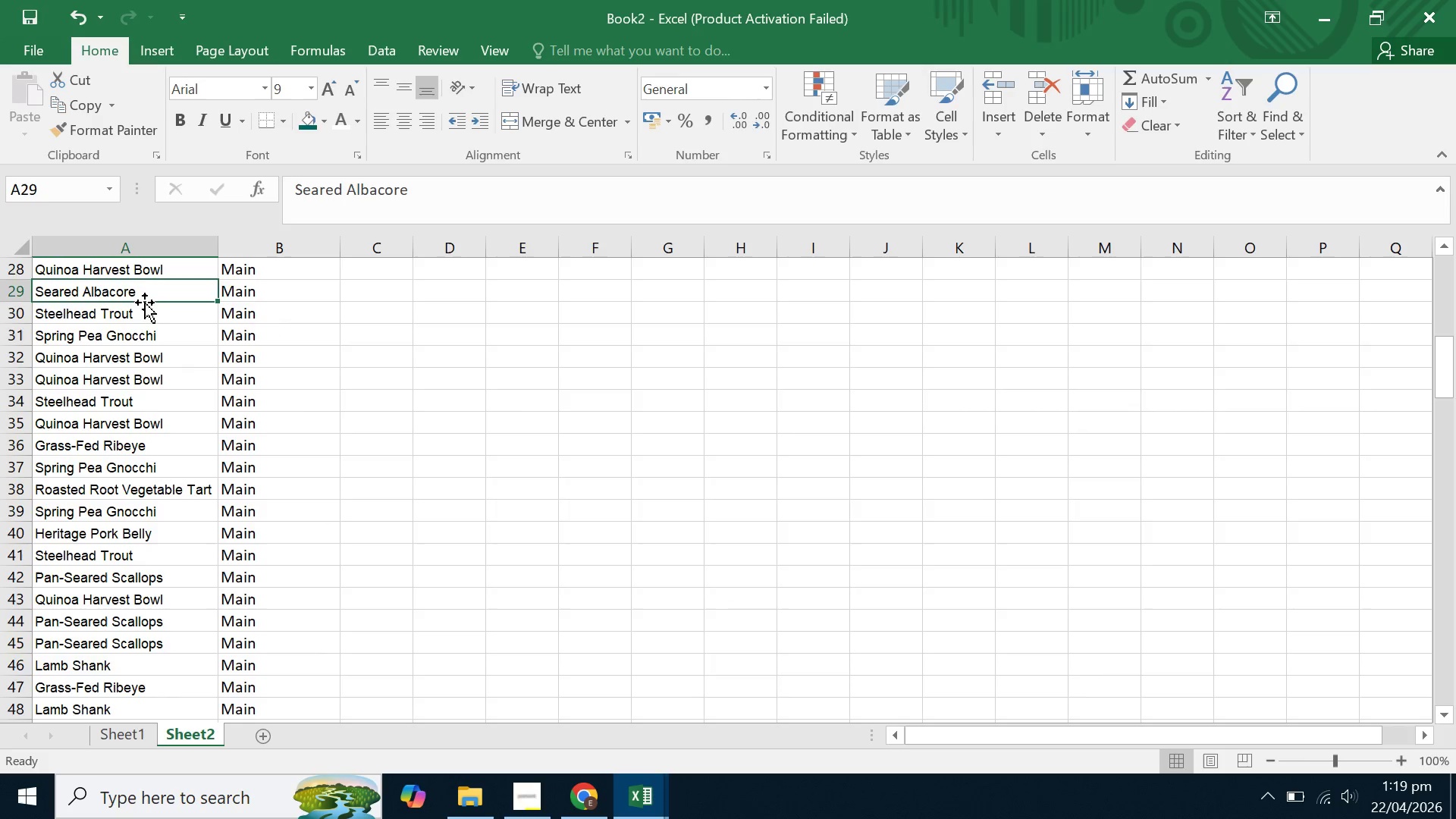 
scroll: coordinate [149, 297], scroll_direction: up, amount: 15.0
 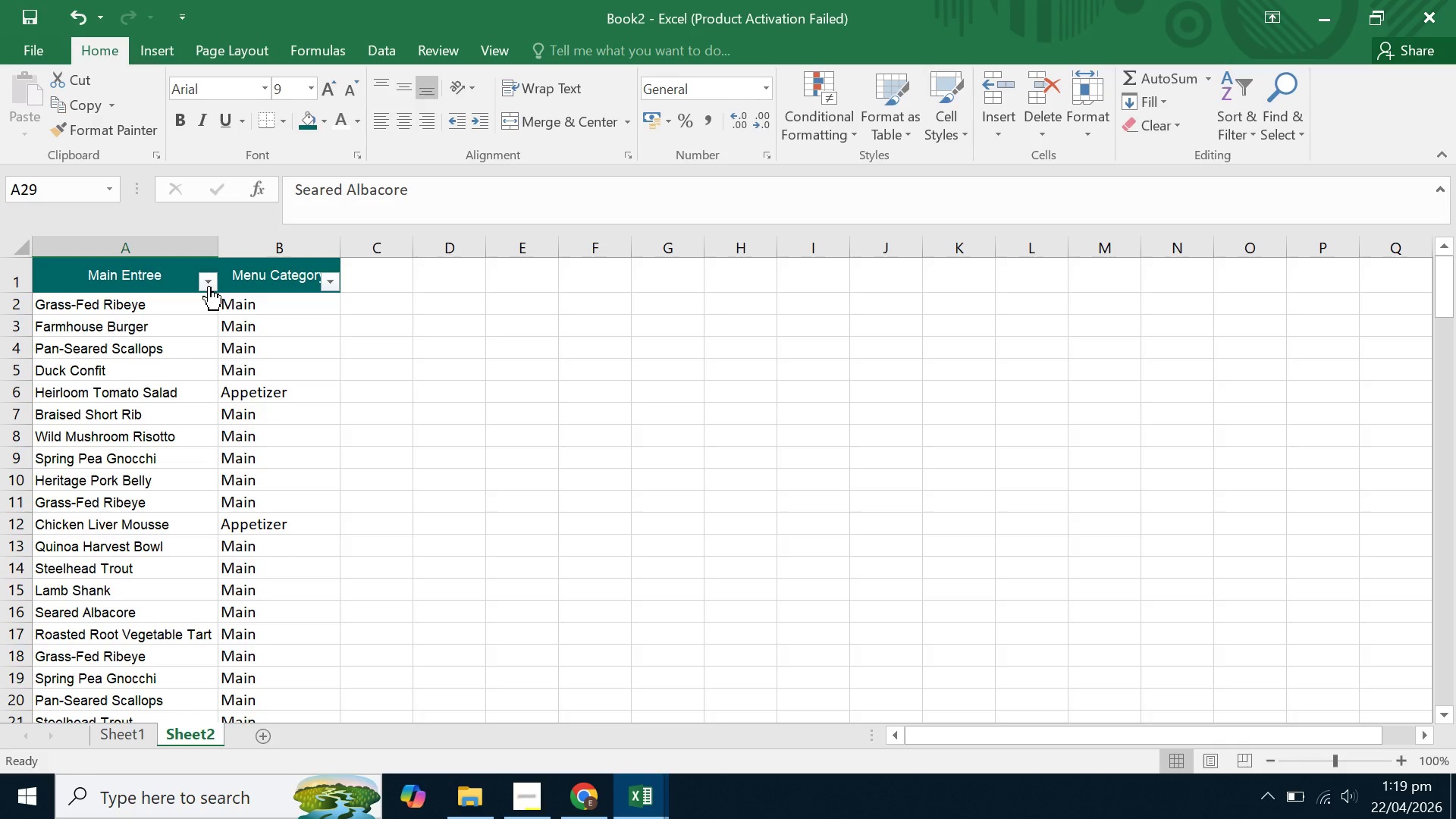 
left_click([207, 286])
 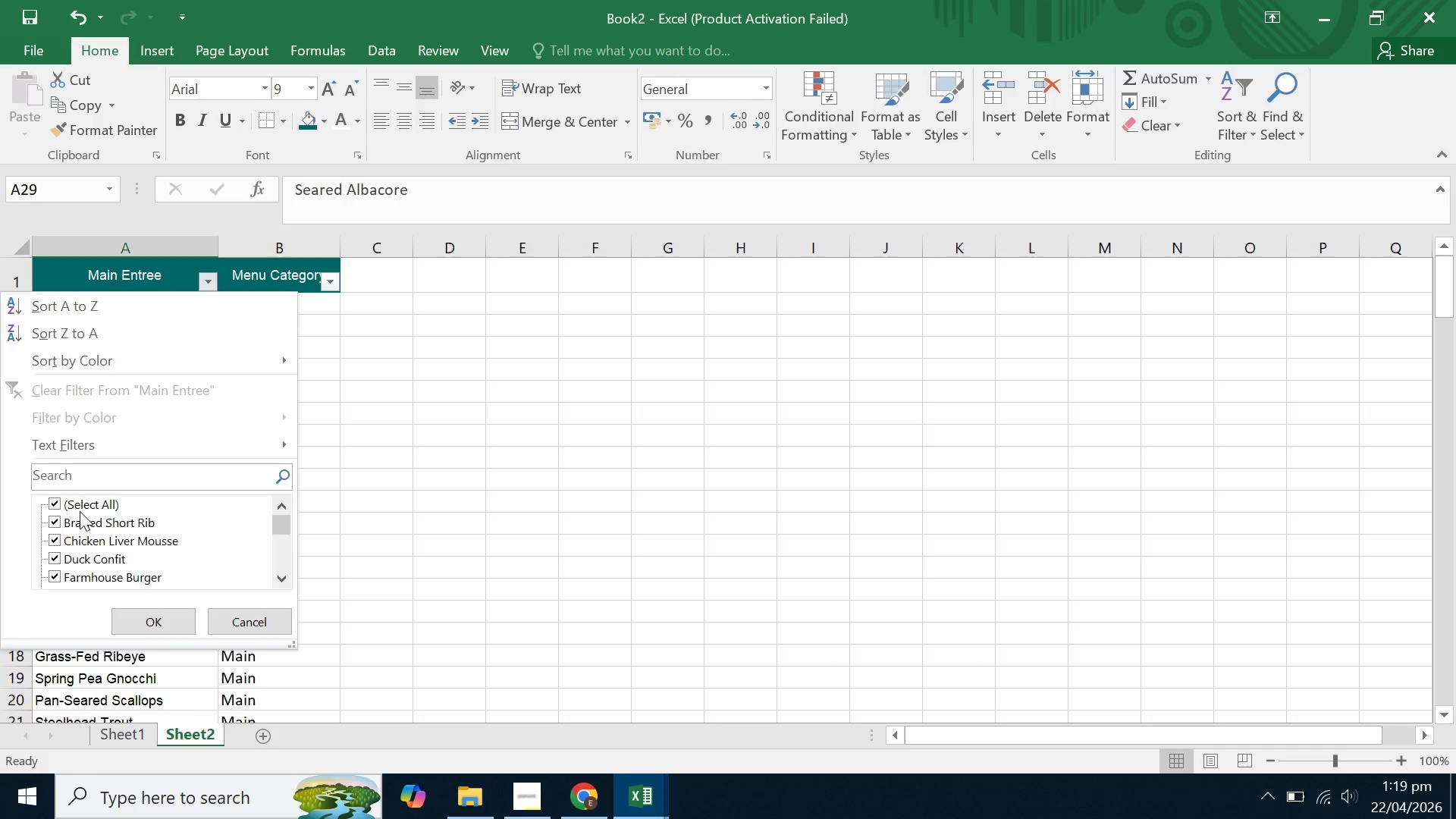 
left_click([80, 505])
 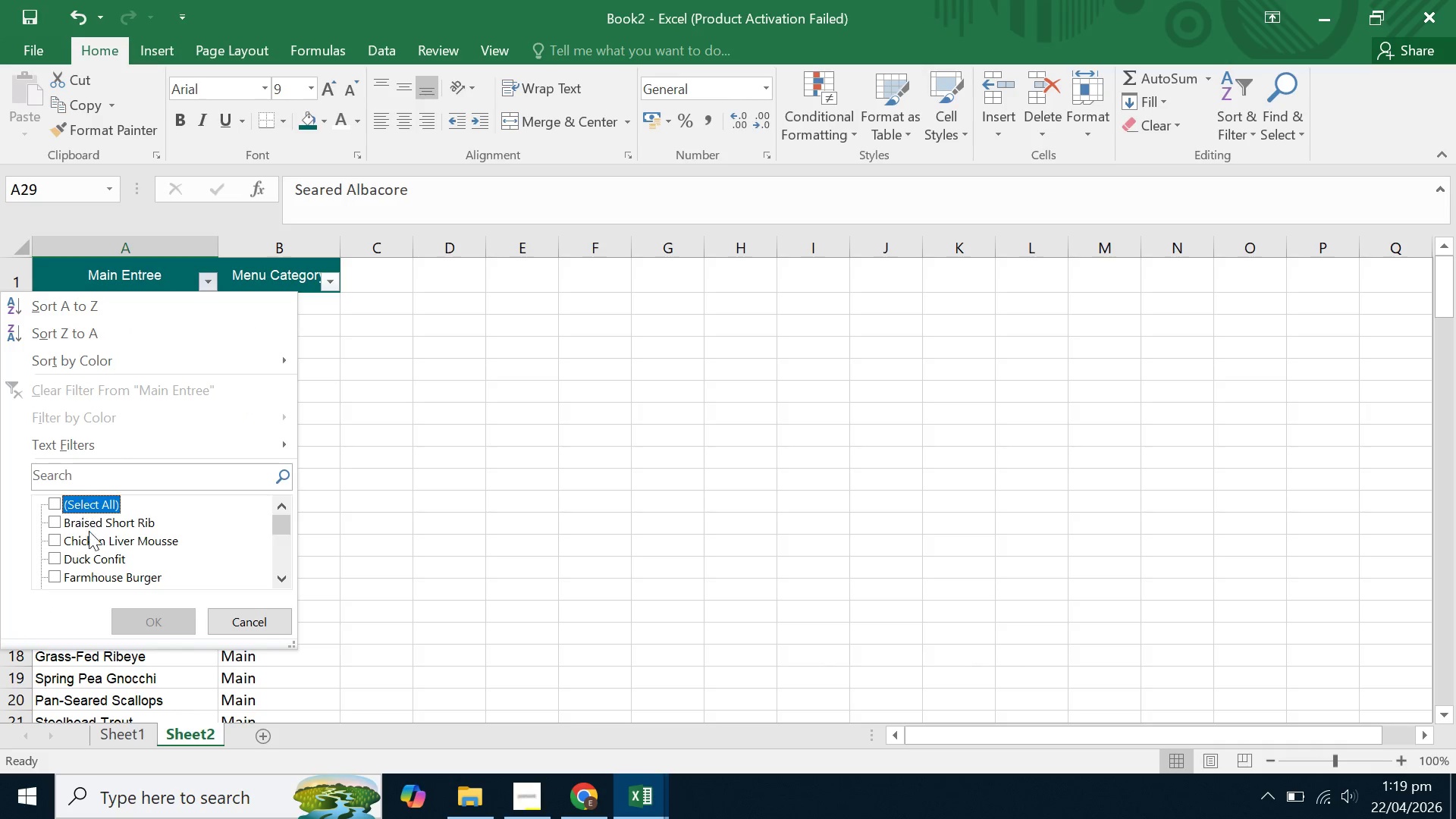 
scroll: coordinate [89, 531], scroll_direction: down, amount: 2.0
 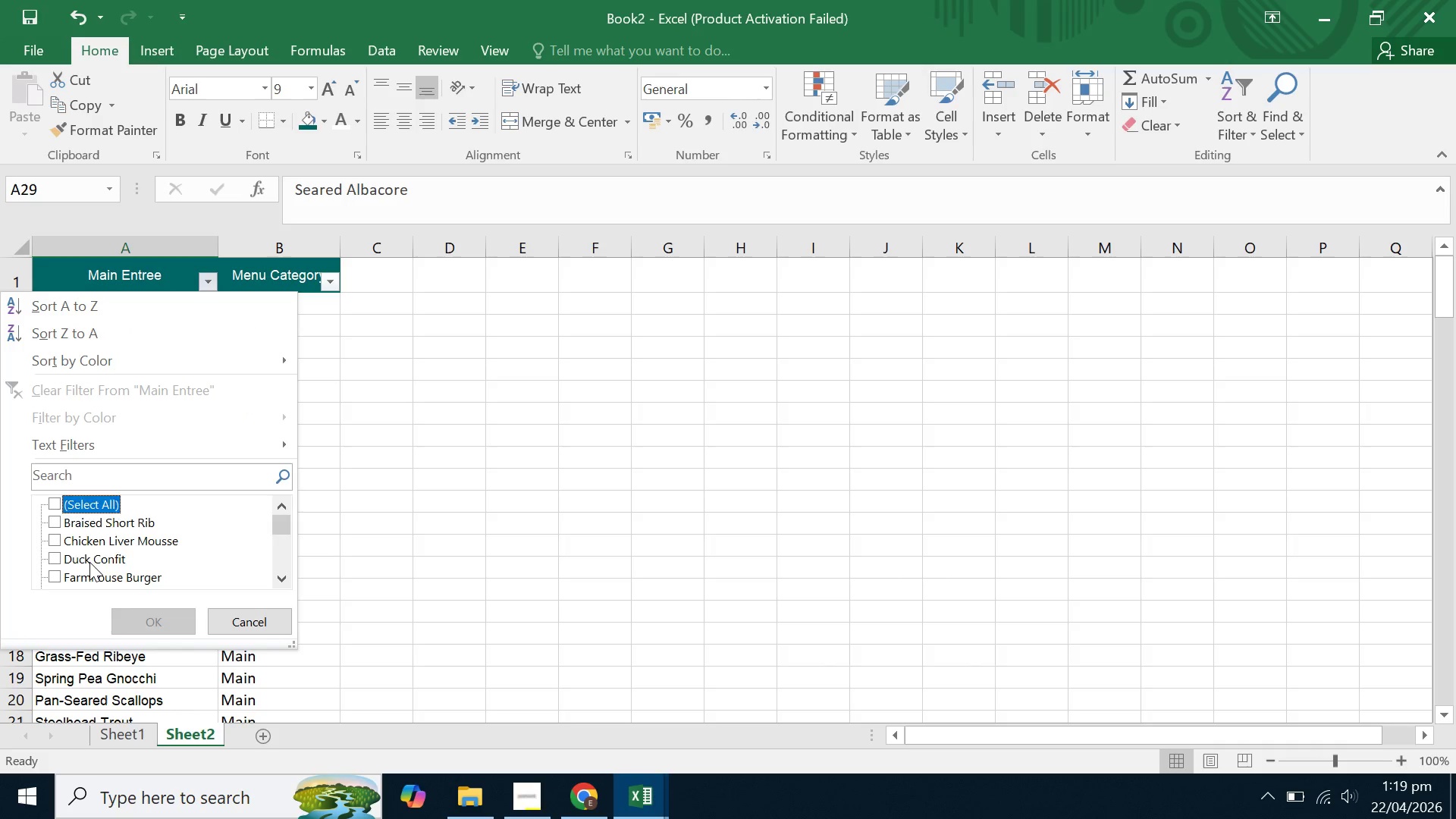 
left_click([89, 562])
 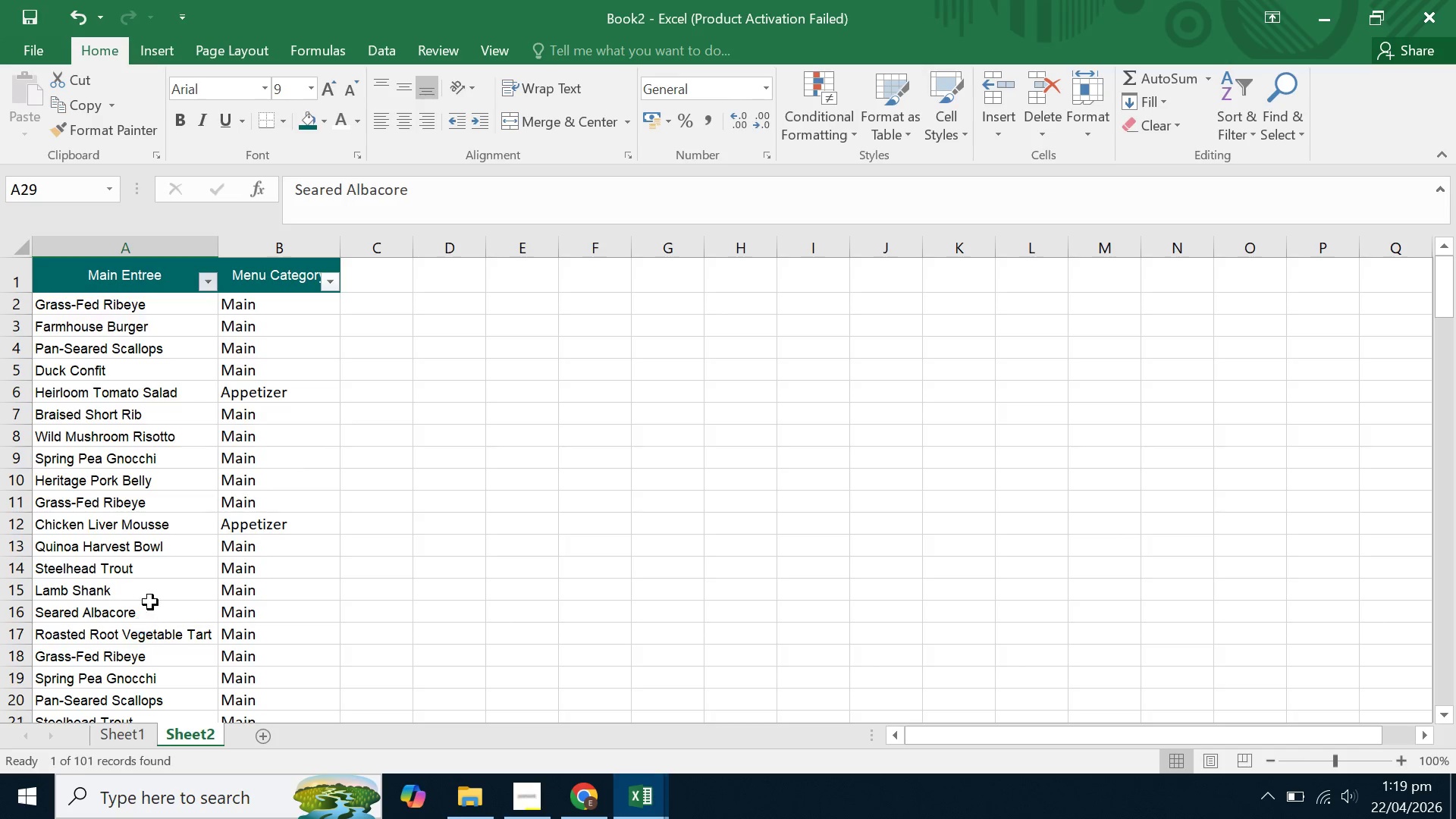 
double_click([178, 470])
 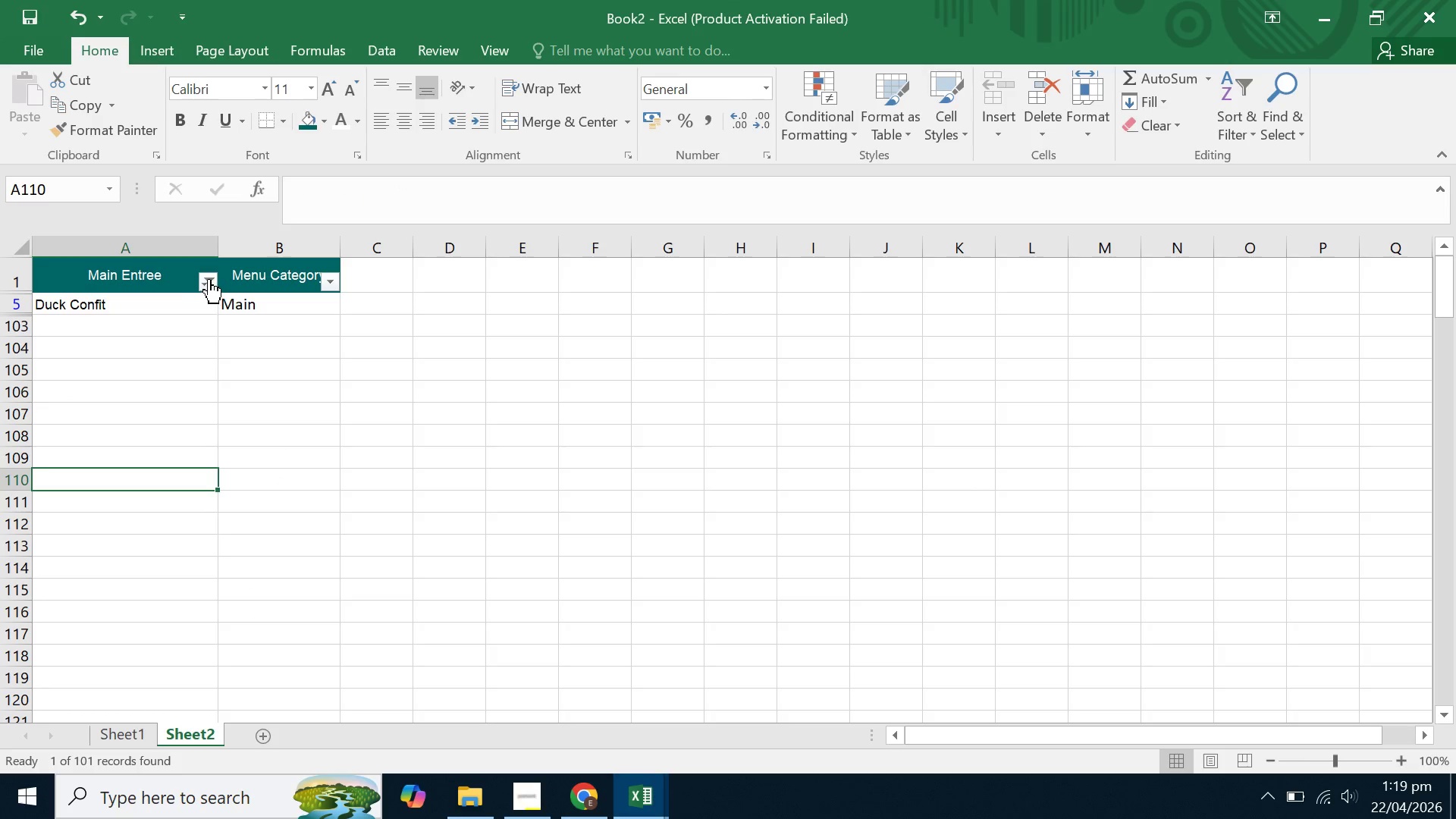 
left_click_drag(start_coordinate=[209, 278], to_coordinate=[86, 570])
 